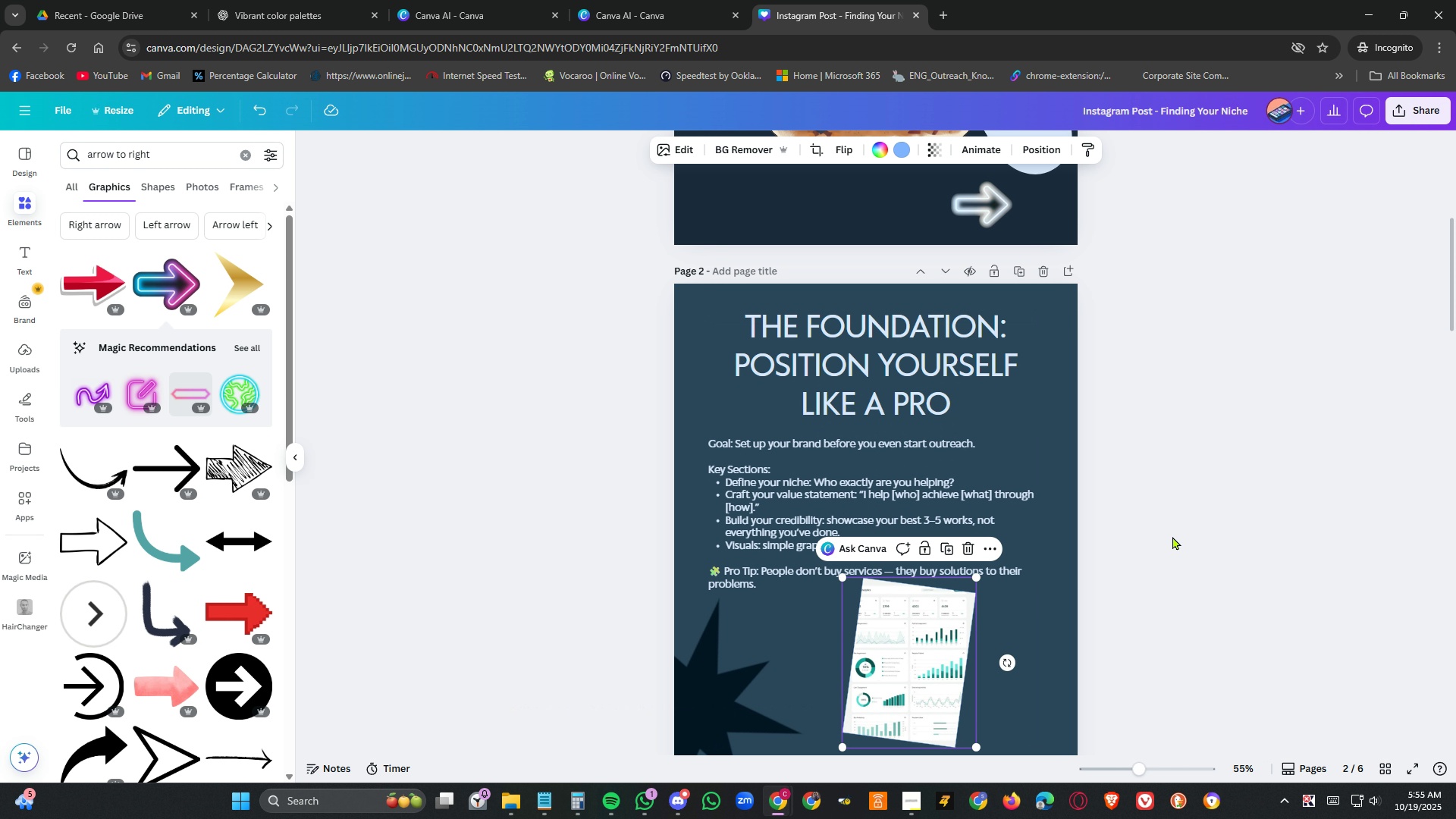 
left_click([1172, 536])
 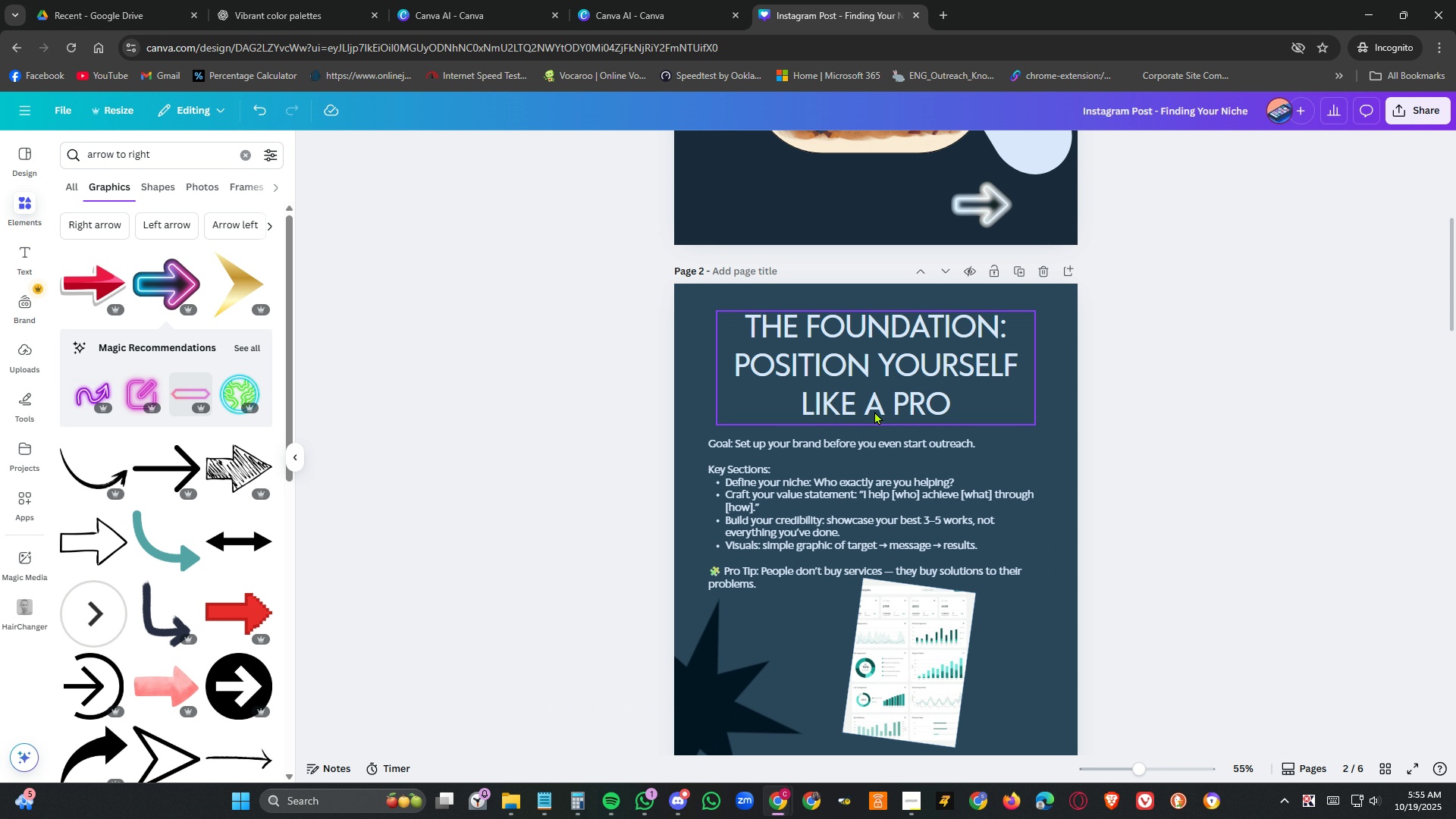 
left_click_drag(start_coordinate=[863, 474], to_coordinate=[868, 472])
 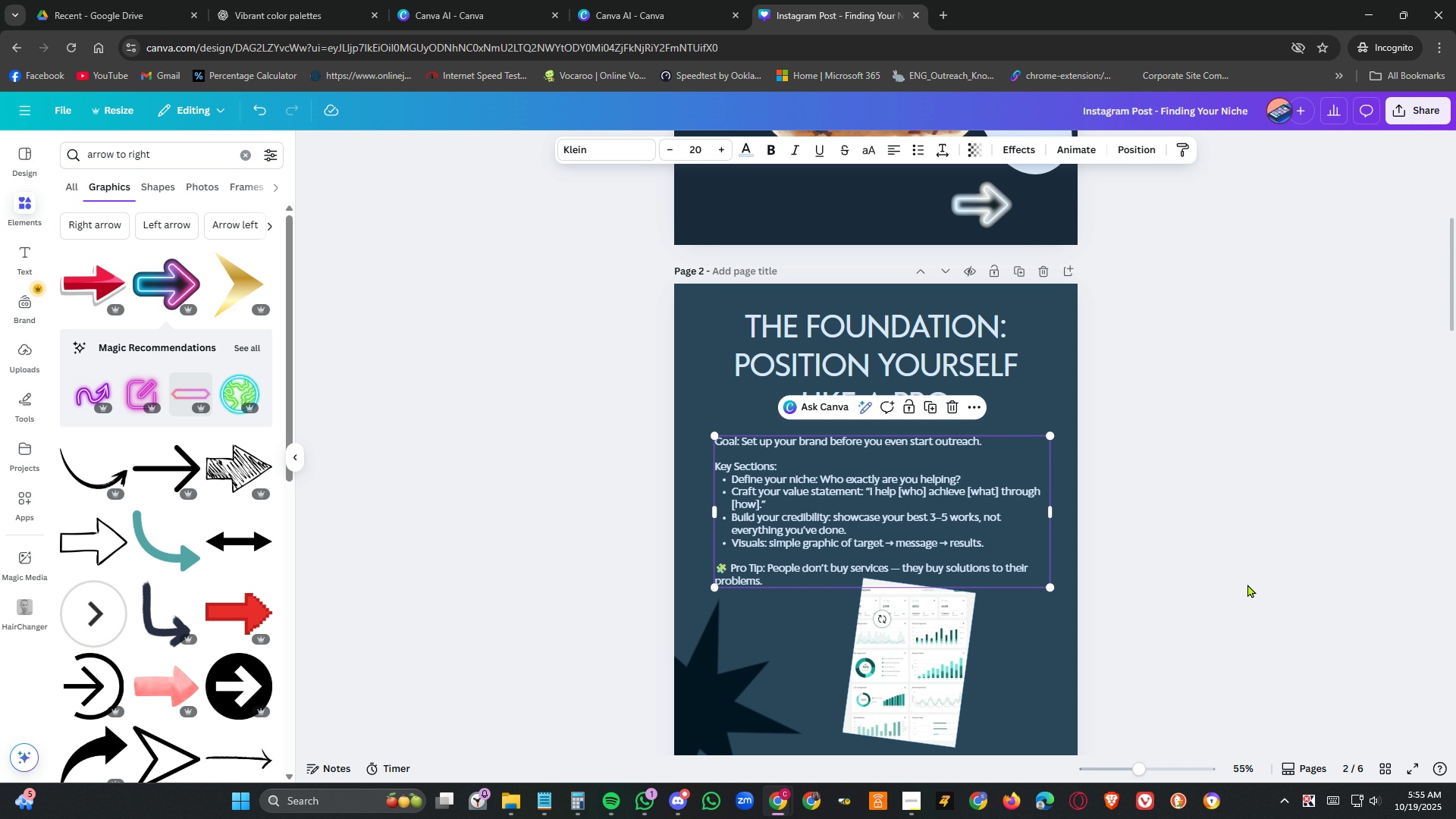 
left_click([1247, 584])
 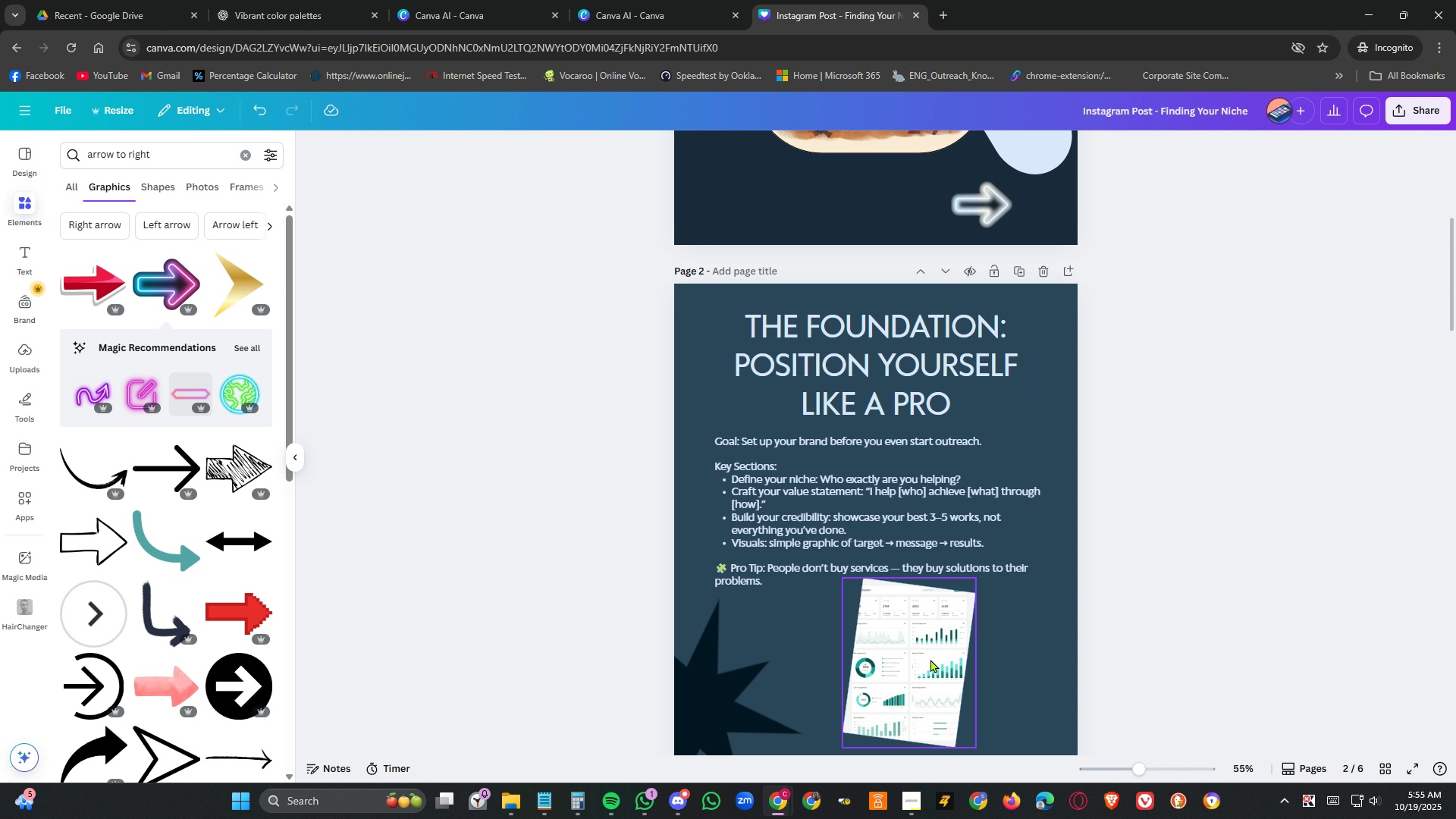 
left_click_drag(start_coordinate=[932, 659], to_coordinate=[982, 661])
 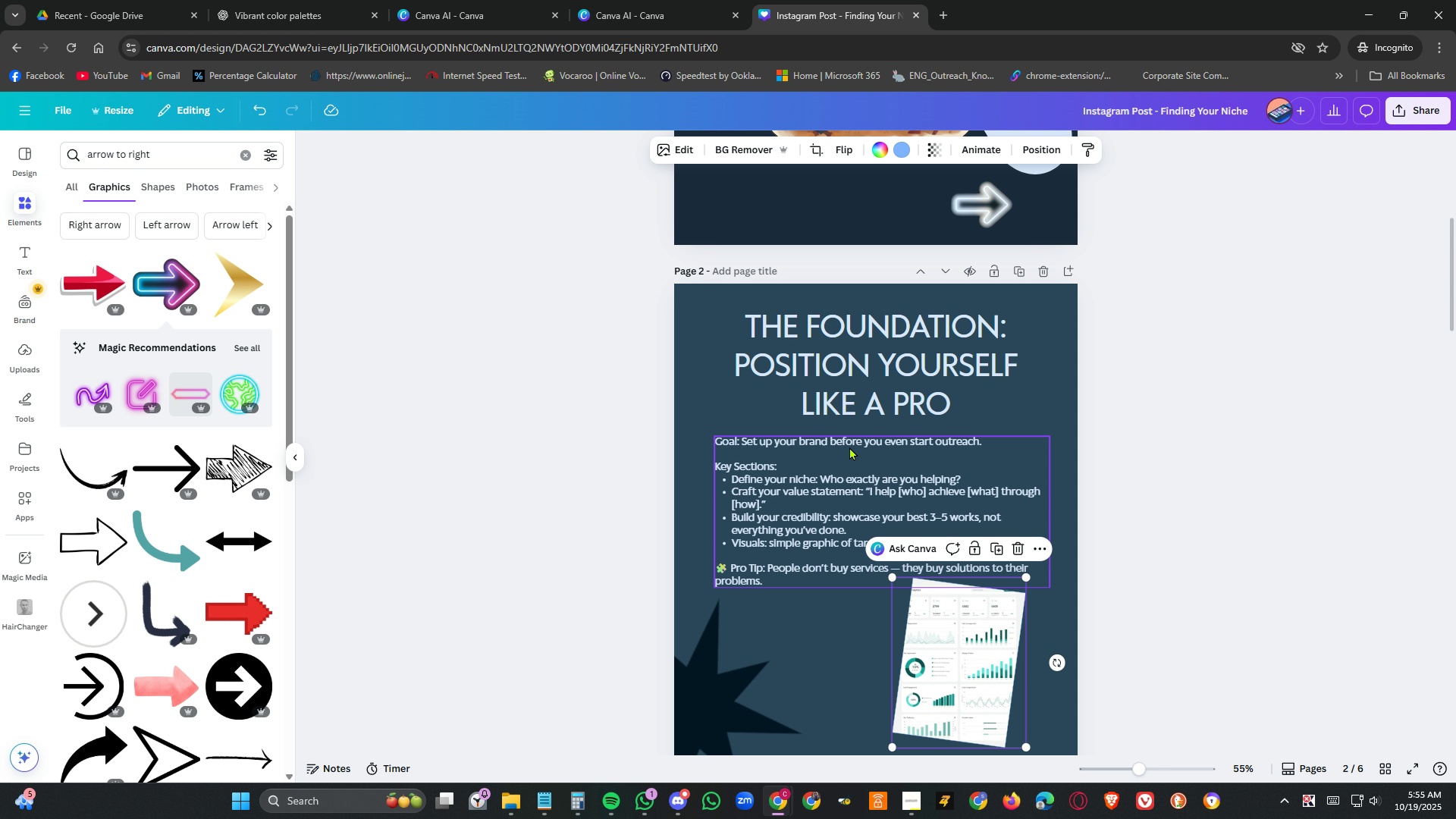 
wait(8.46)
 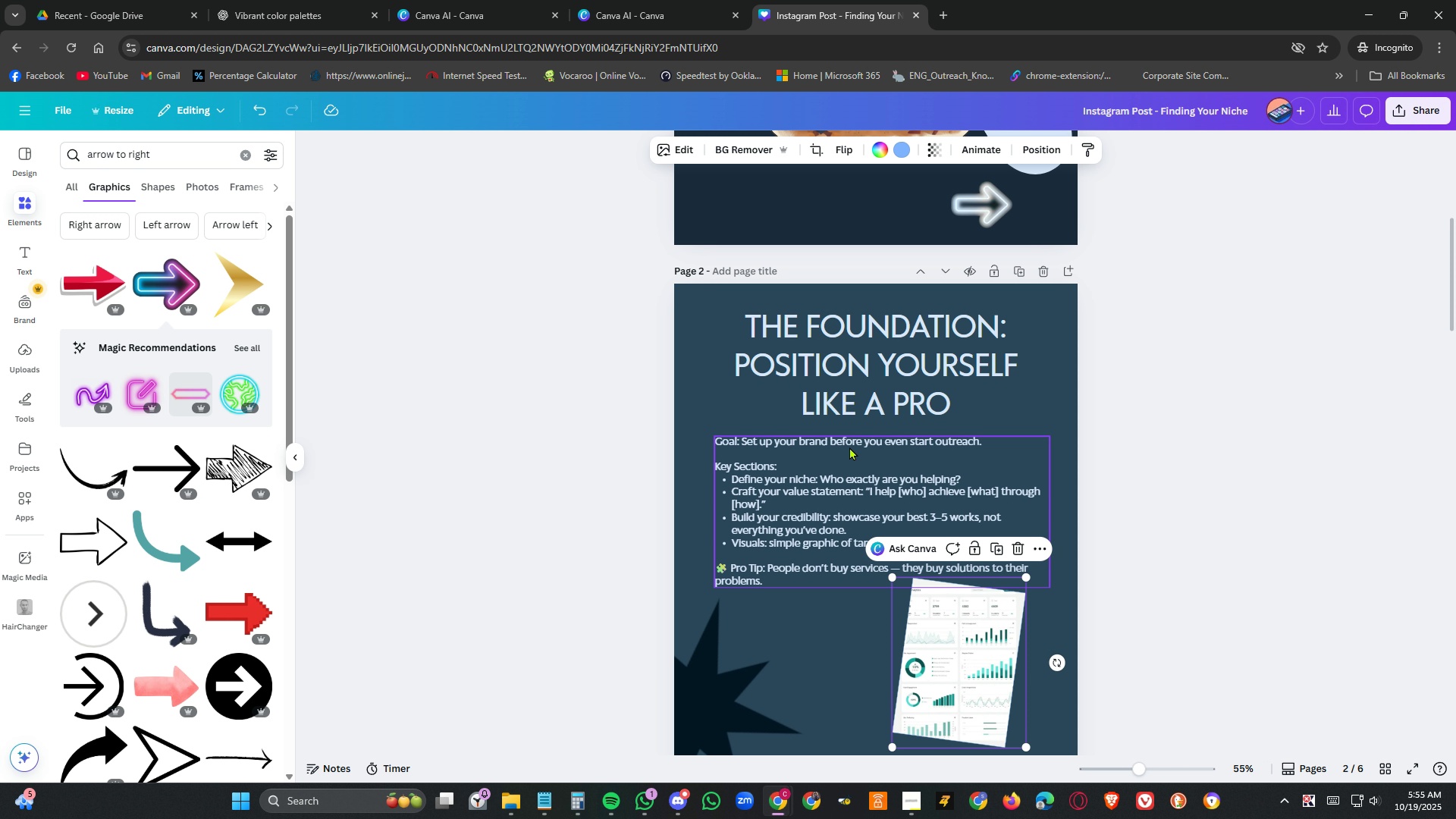 
mouse_move([384, 26])
 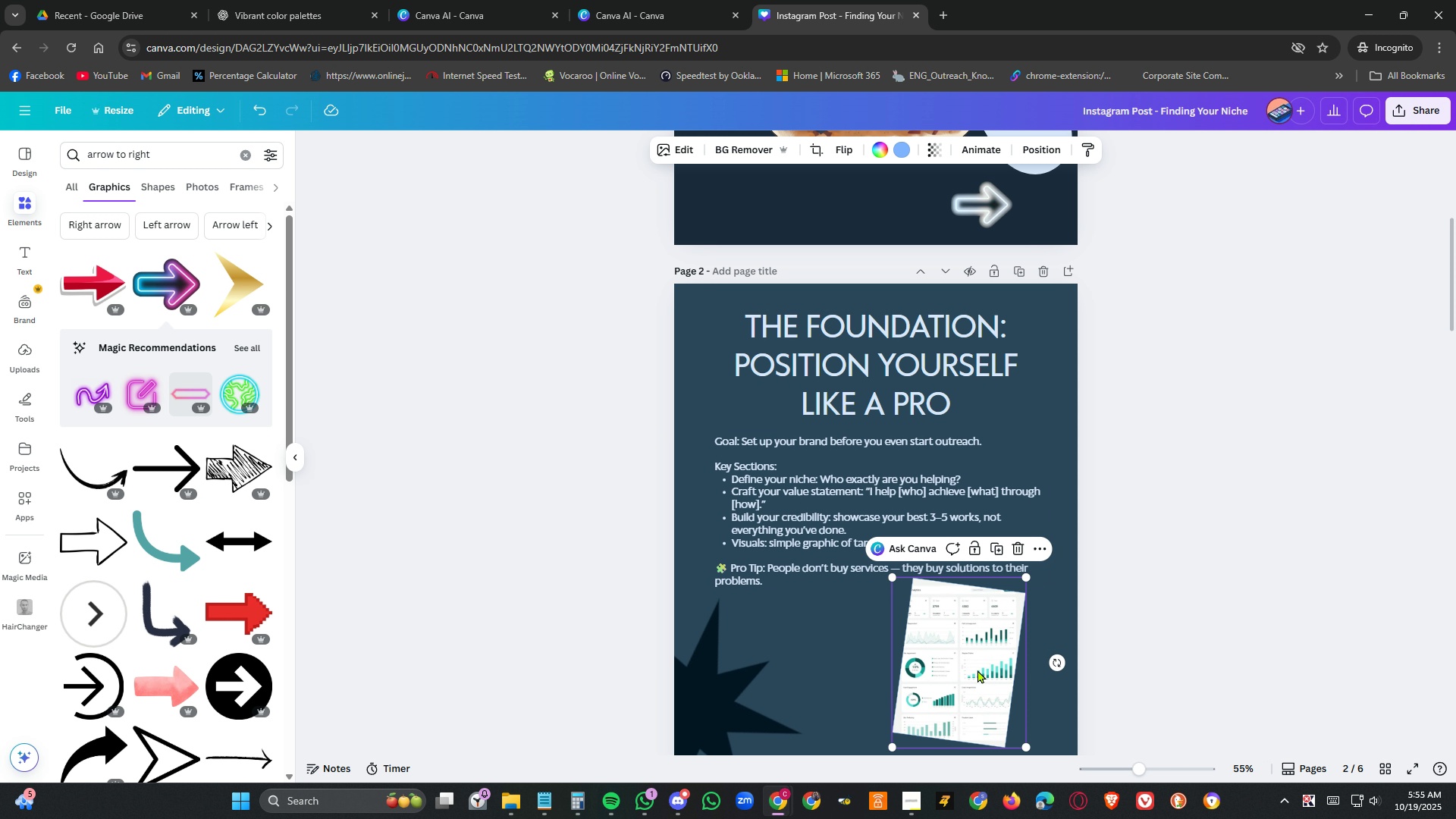 
scroll: coordinate [918, 517], scroll_direction: down, amount: 2.0
 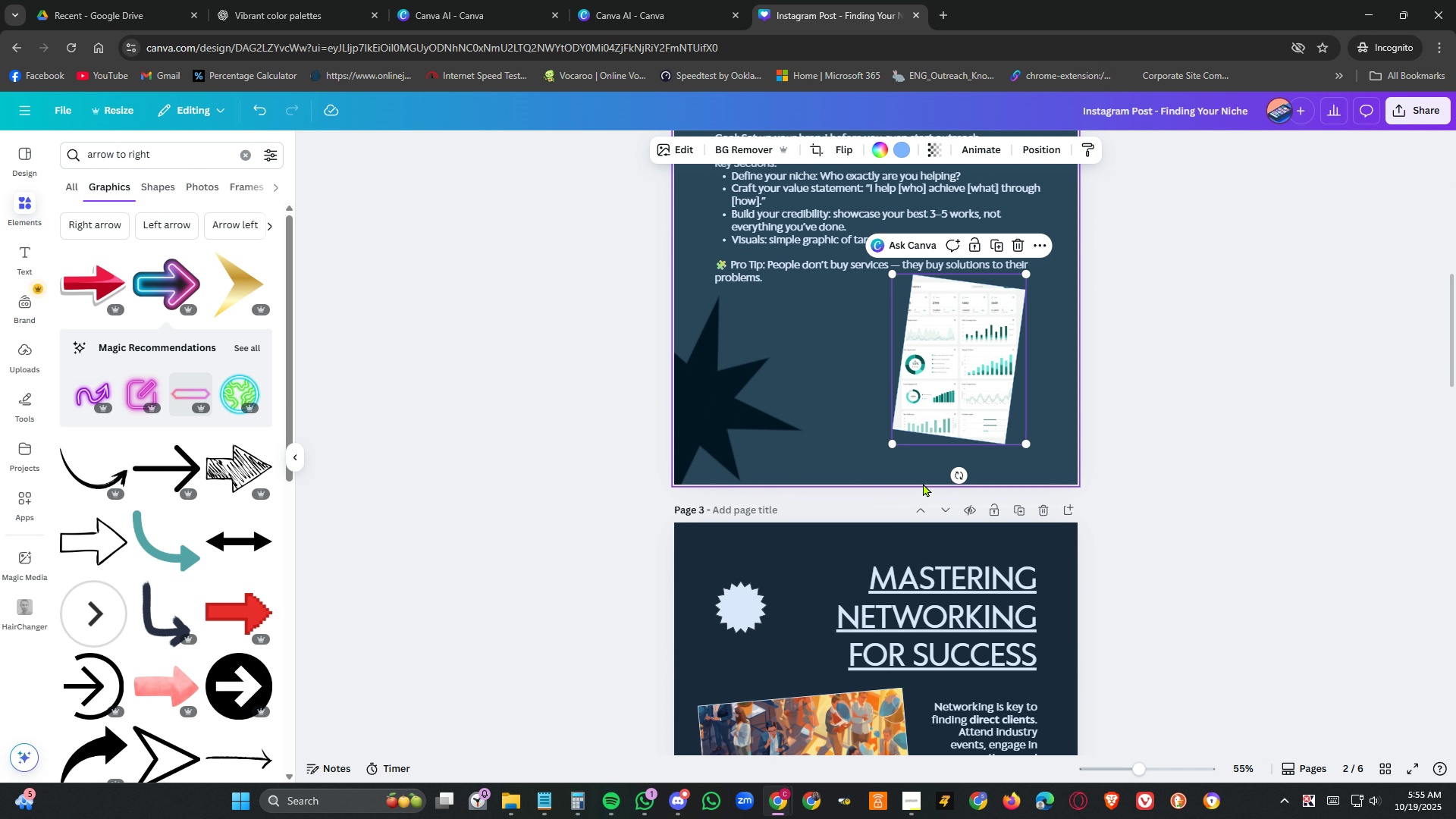 
scroll: coordinate [925, 483], scroll_direction: up, amount: 2.0
 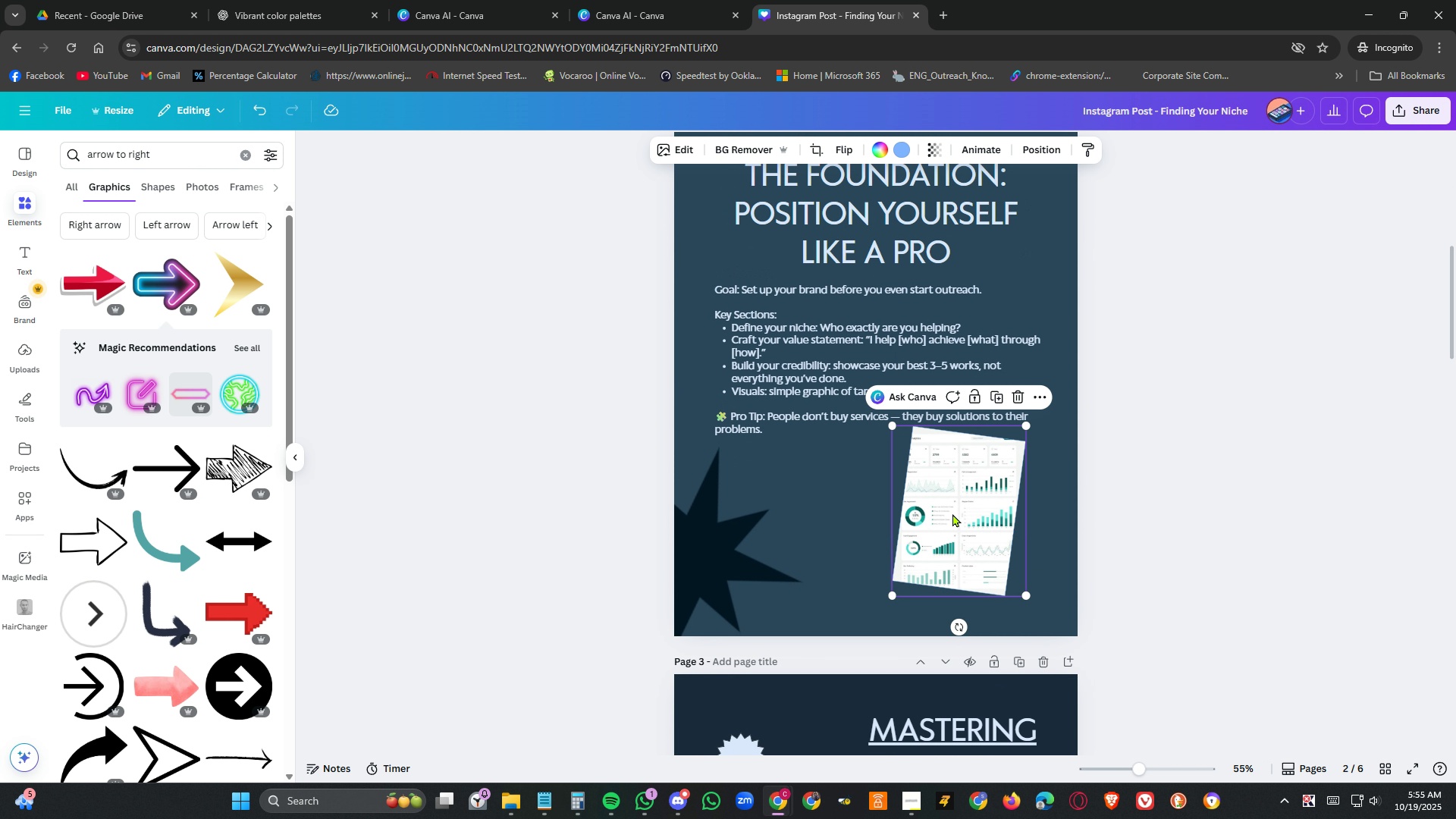 
left_click_drag(start_coordinate=[949, 526], to_coordinate=[871, 548])
 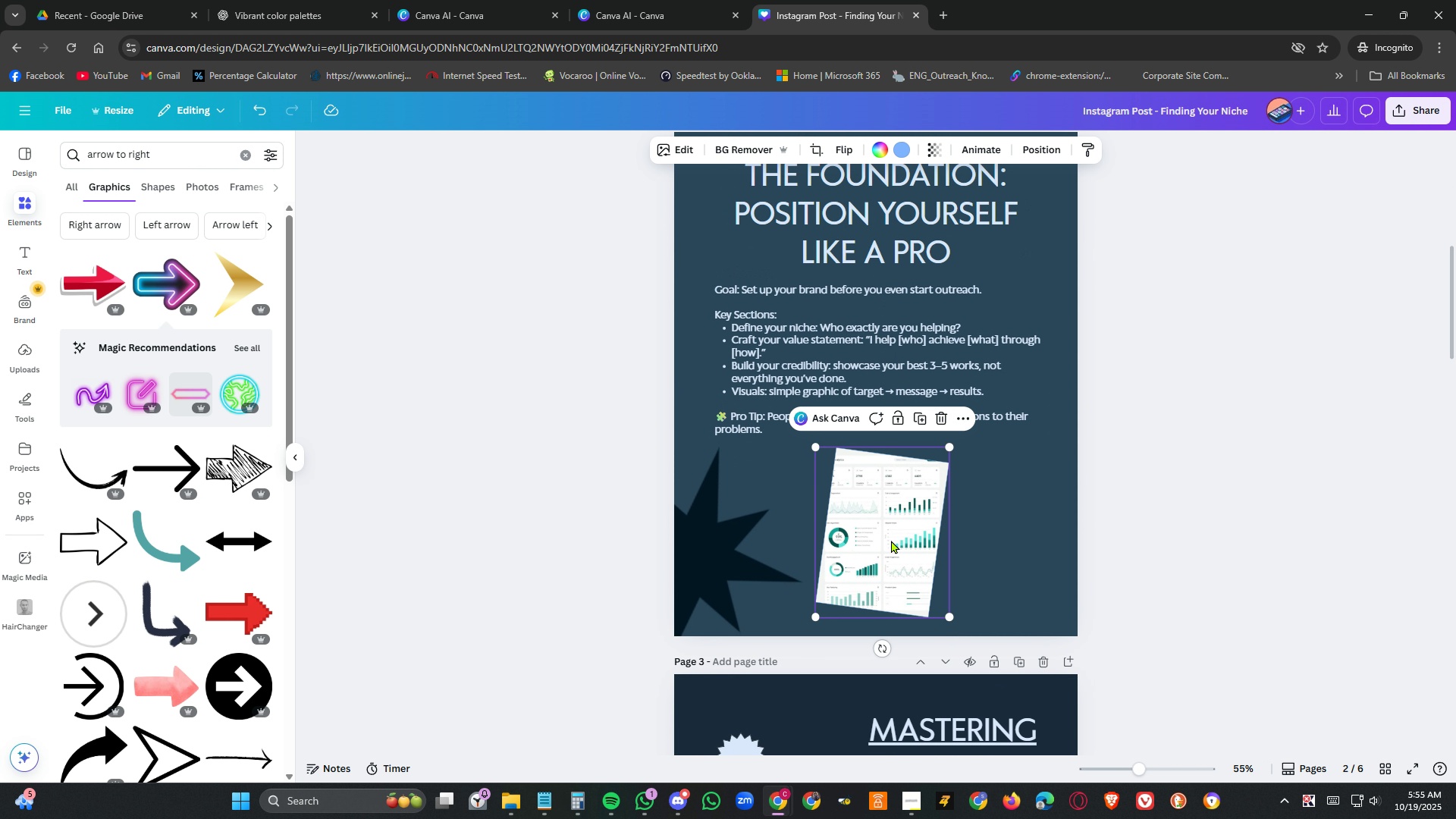 
key(Delete)
 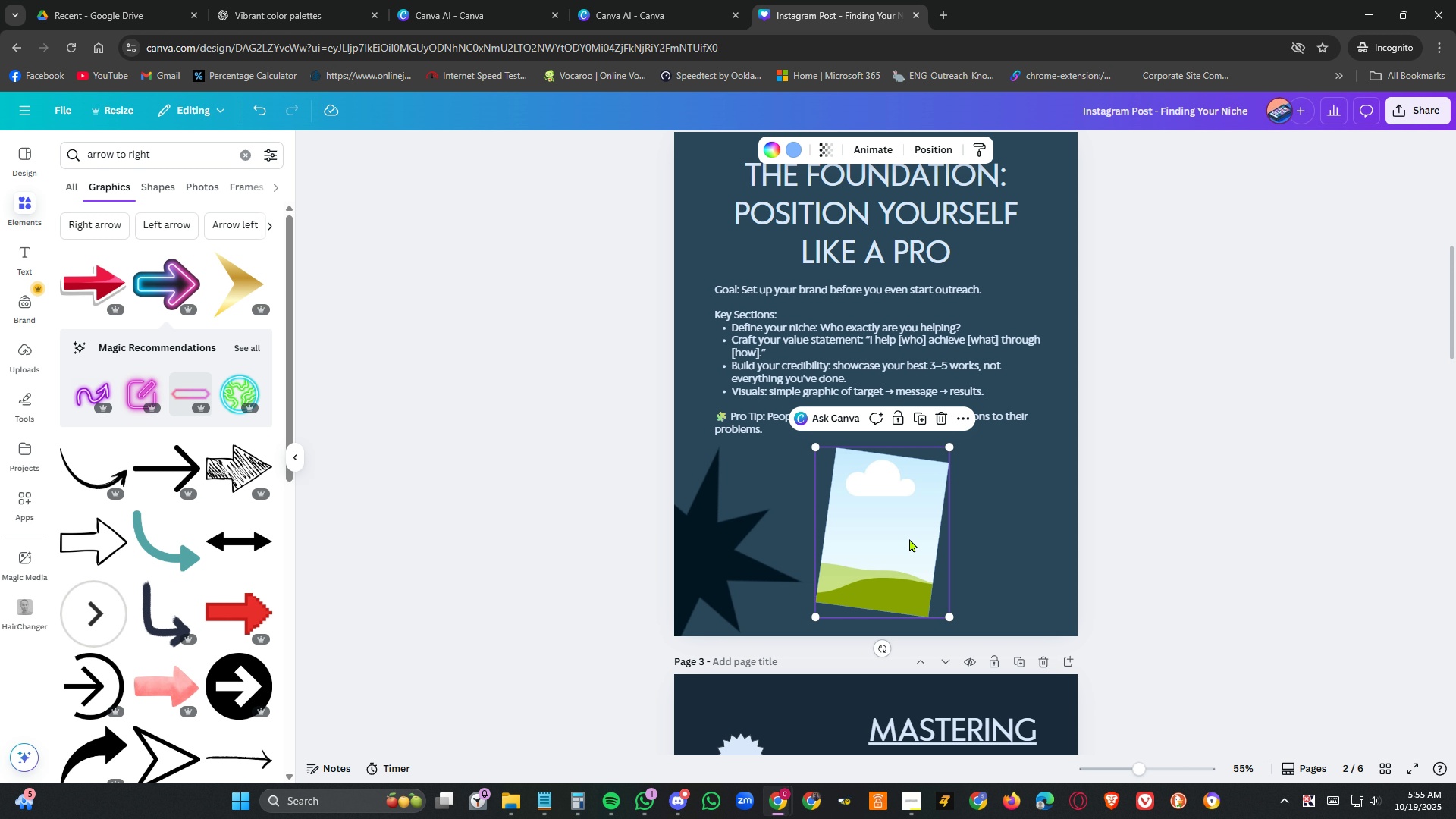 
scroll: coordinate [910, 538], scroll_direction: up, amount: 2.0
 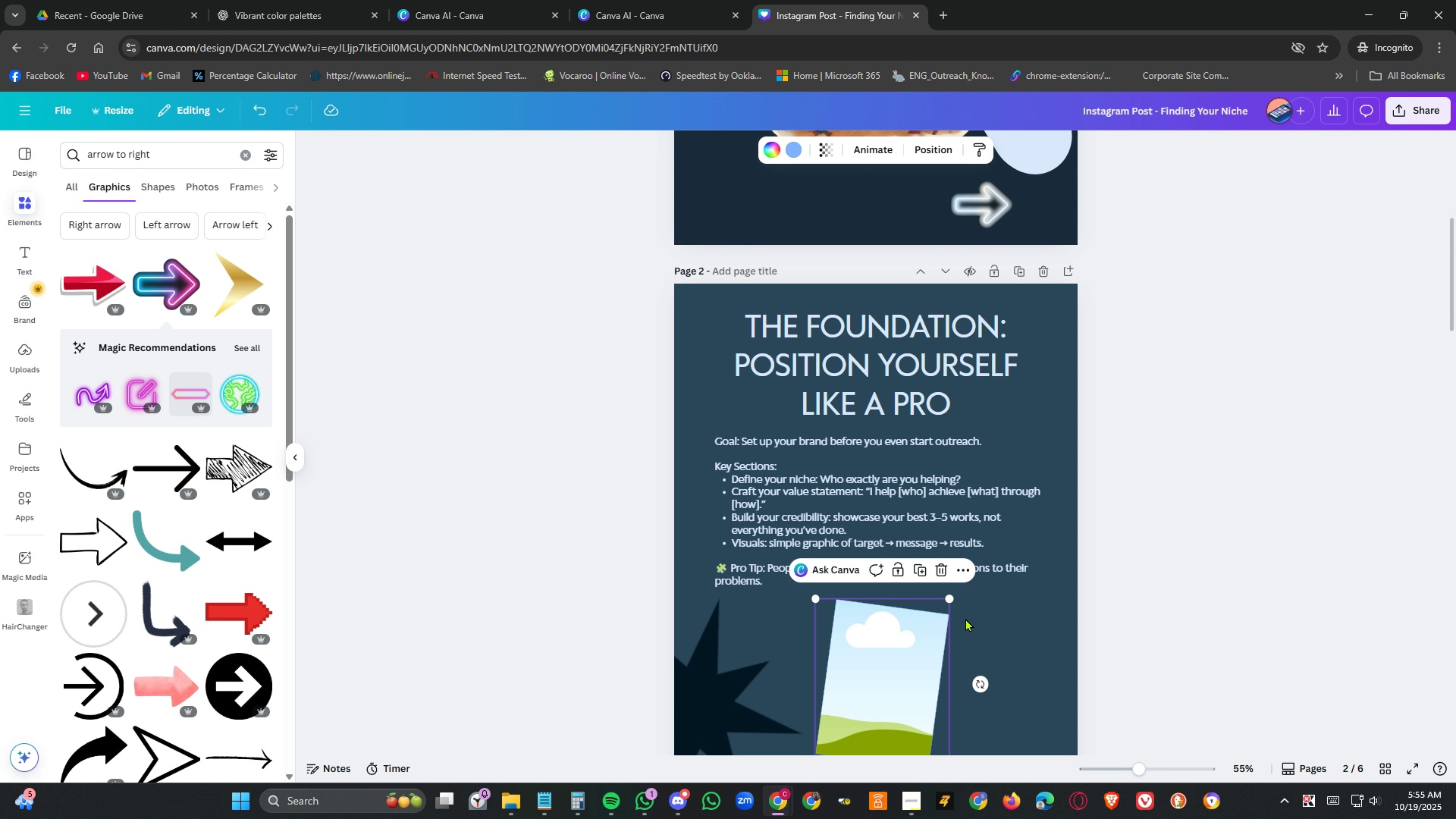 
left_click([1021, 606])
 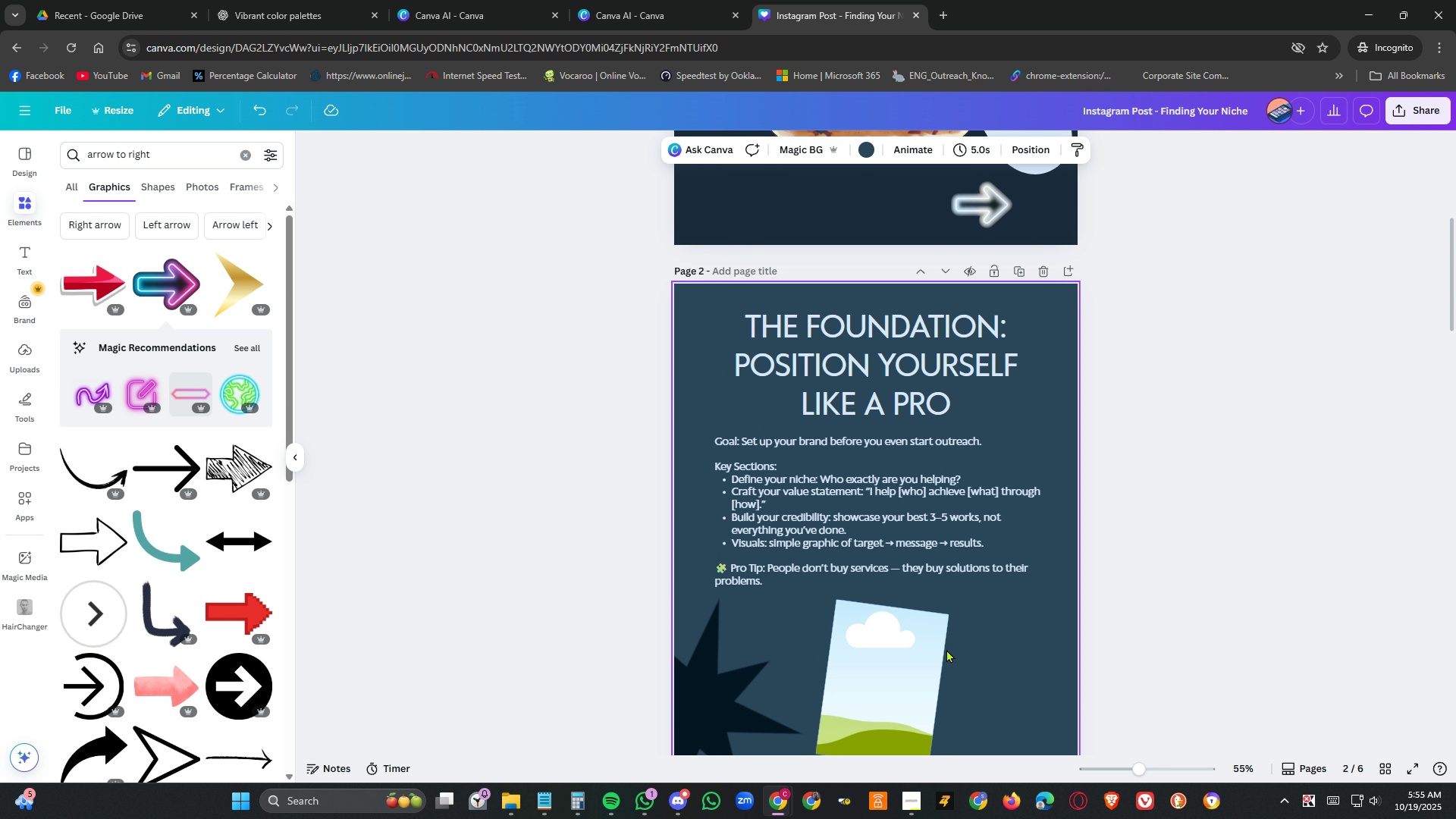 
scroll: coordinate [1084, 648], scroll_direction: down, amount: 2.0
 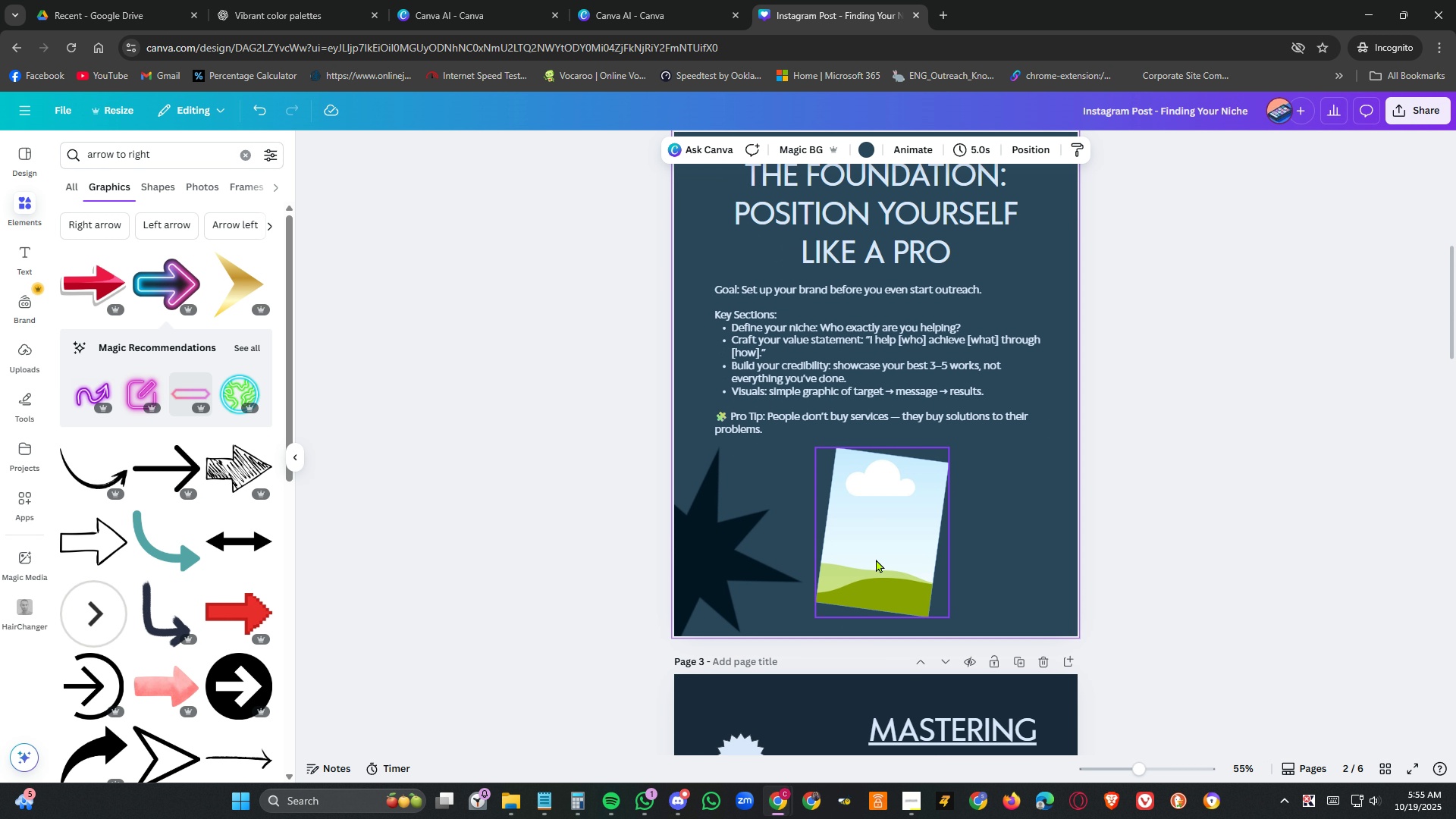 
left_click_drag(start_coordinate=[880, 558], to_coordinate=[877, 553])
 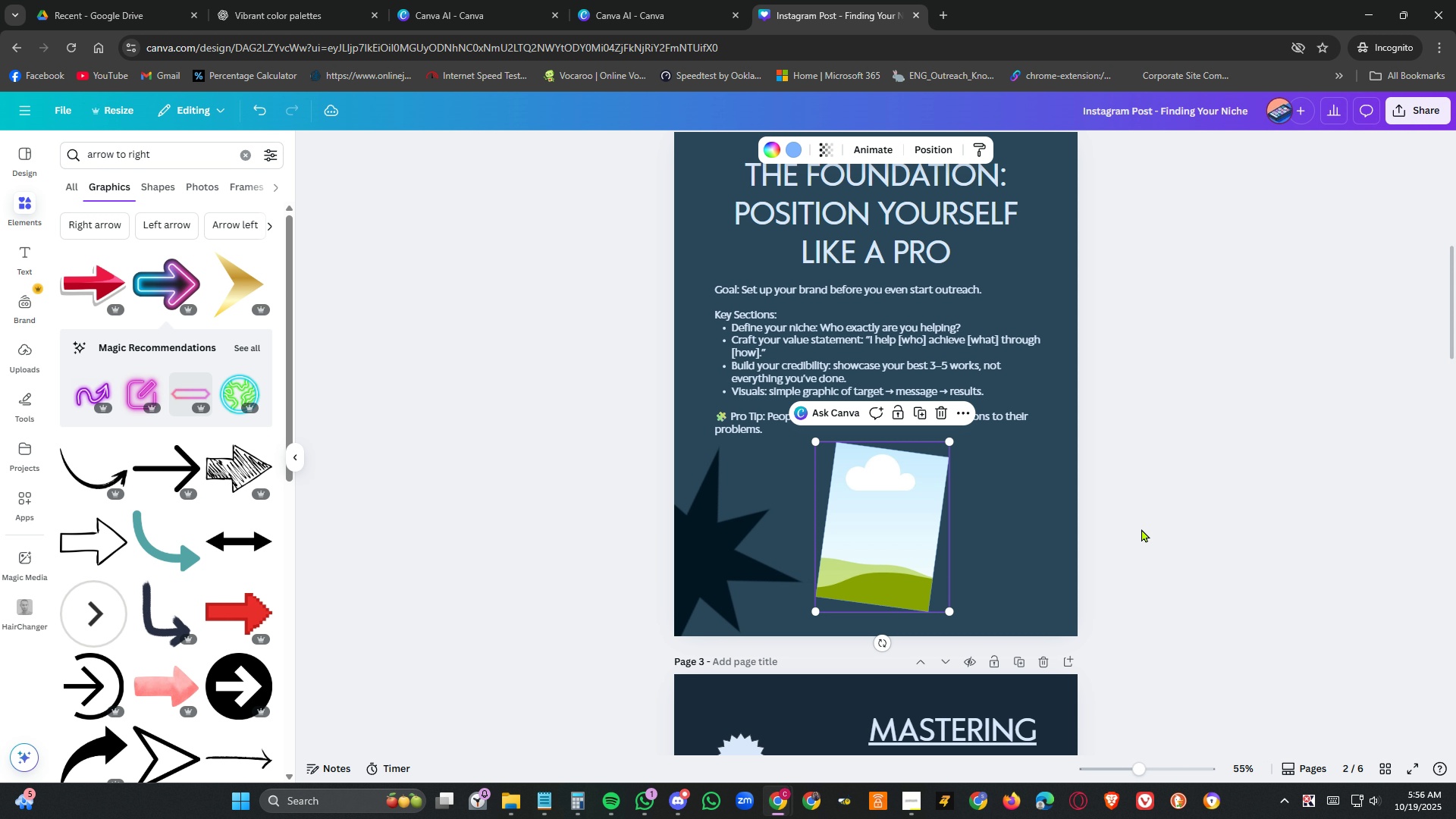 
scroll: coordinate [1137, 464], scroll_direction: up, amount: 4.0
 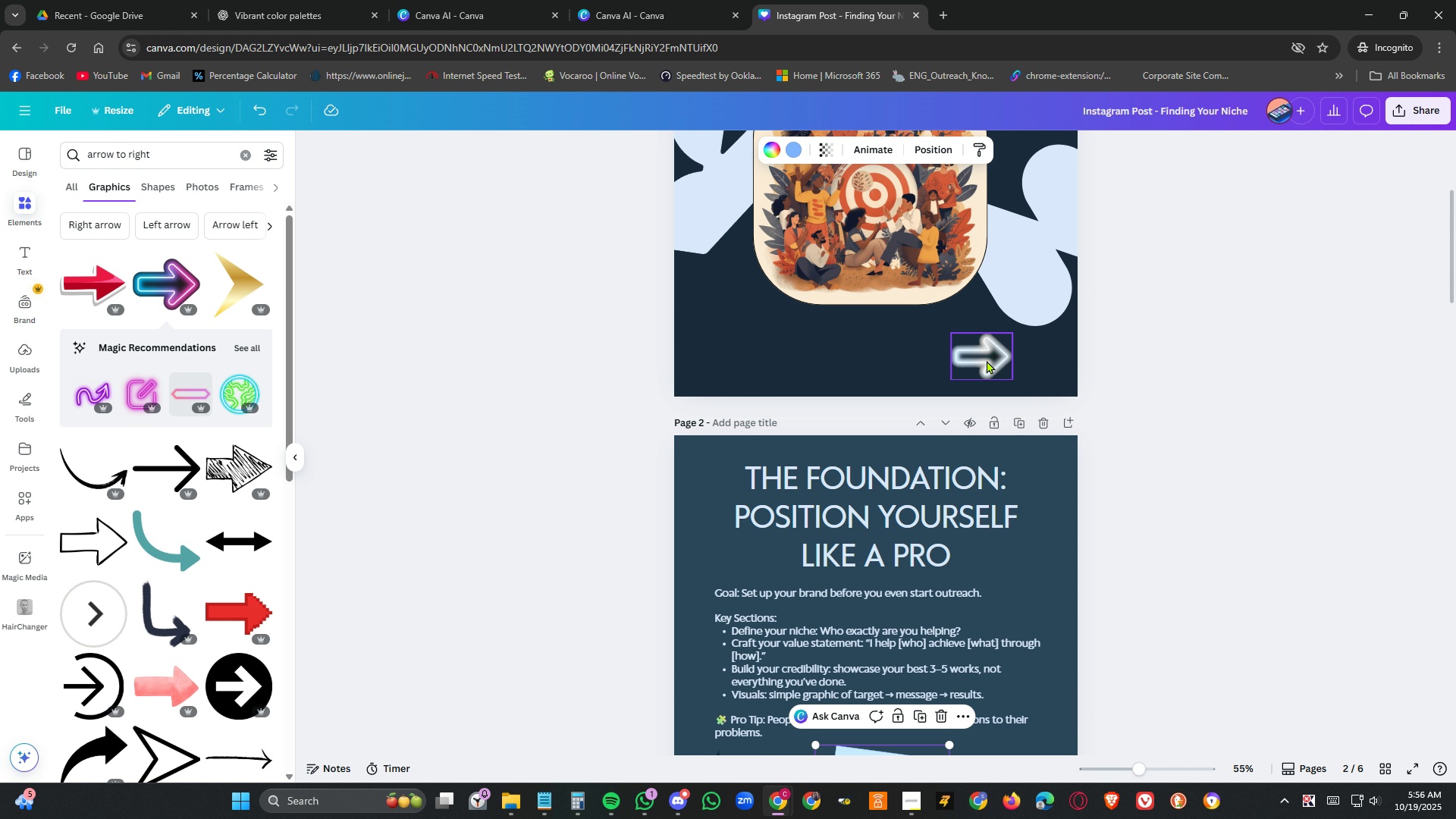 
left_click([987, 360])
 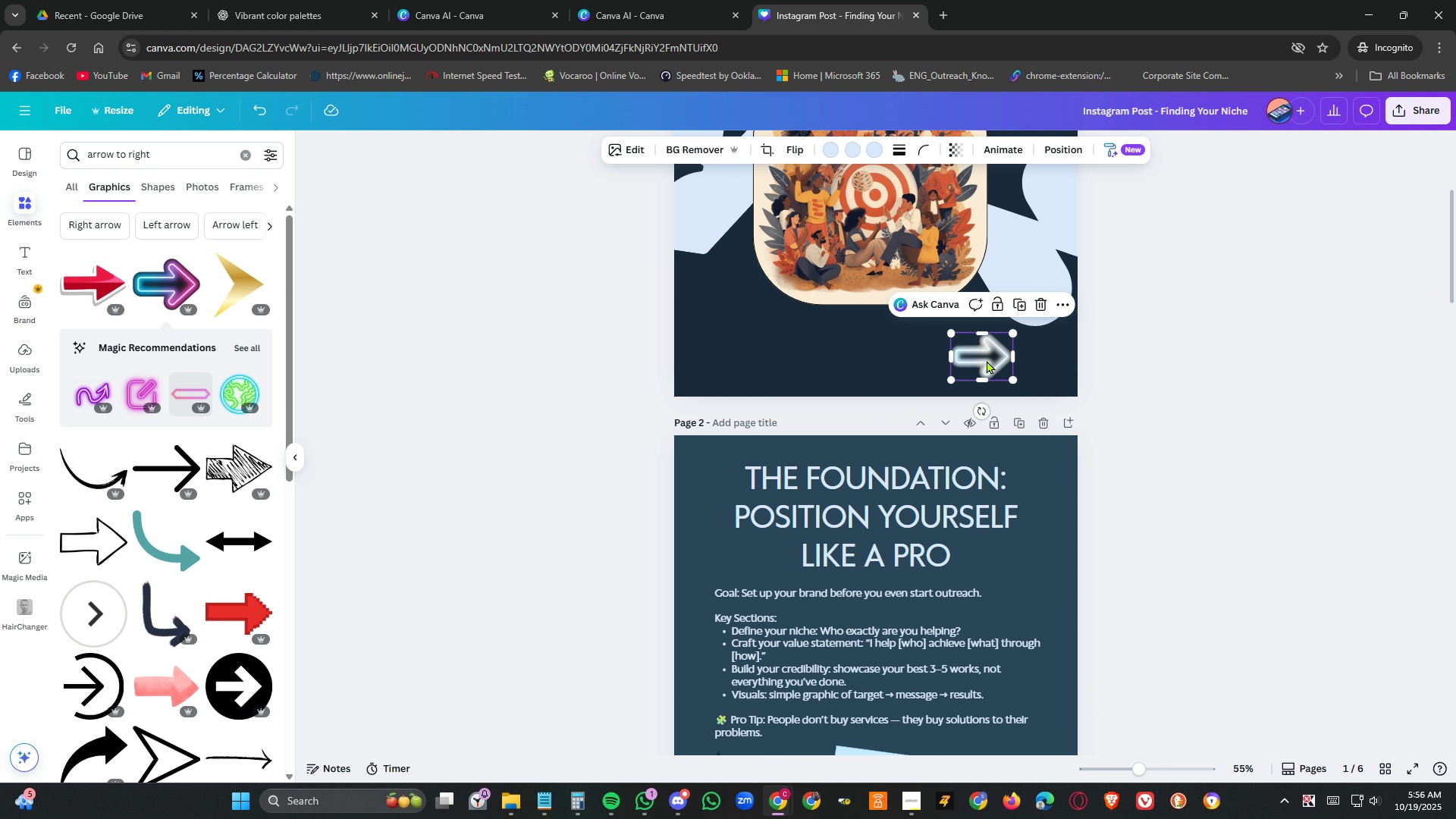 
key(Control+C)
 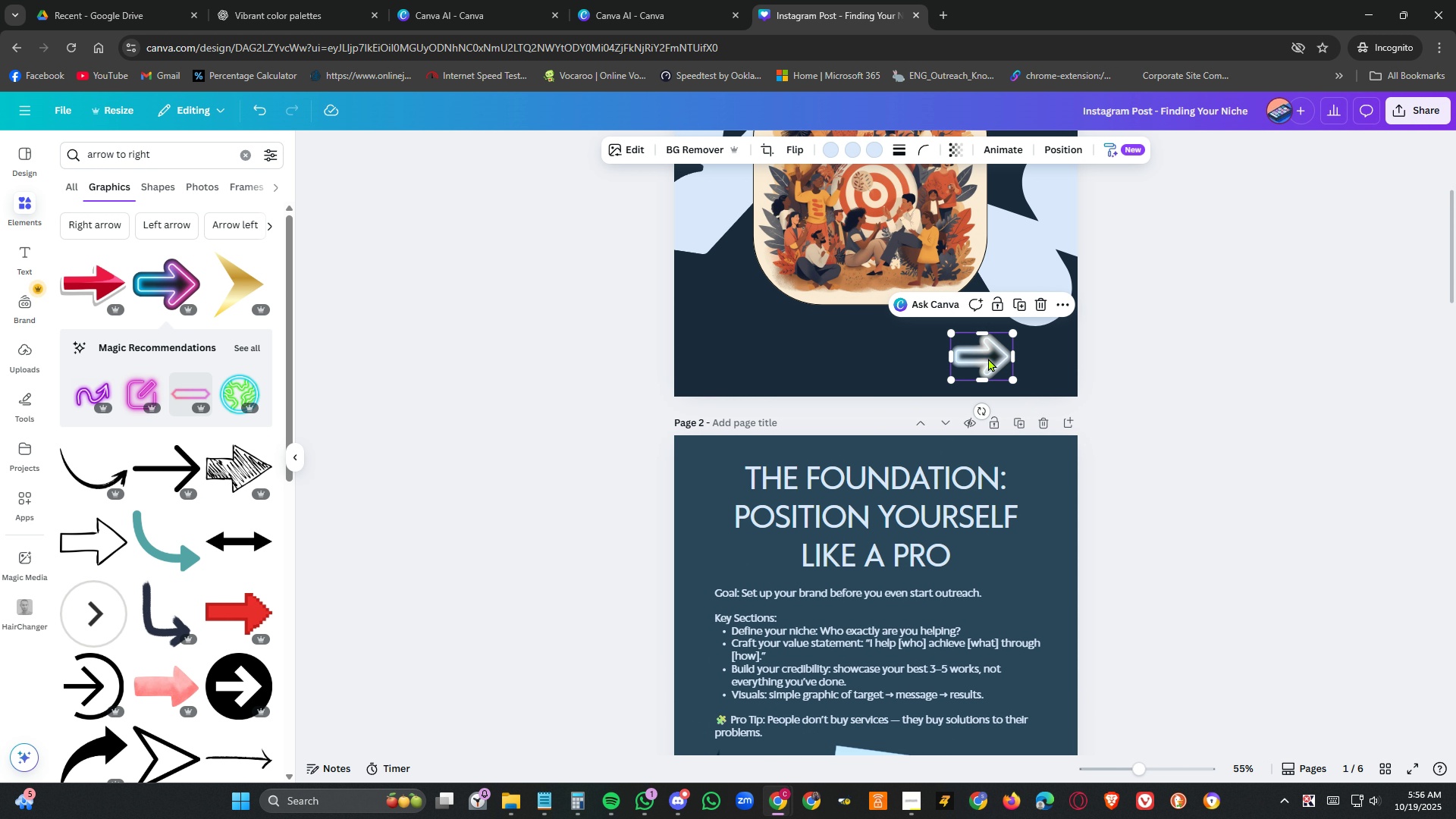 
scroll: coordinate [988, 358], scroll_direction: down, amount: 8.0
 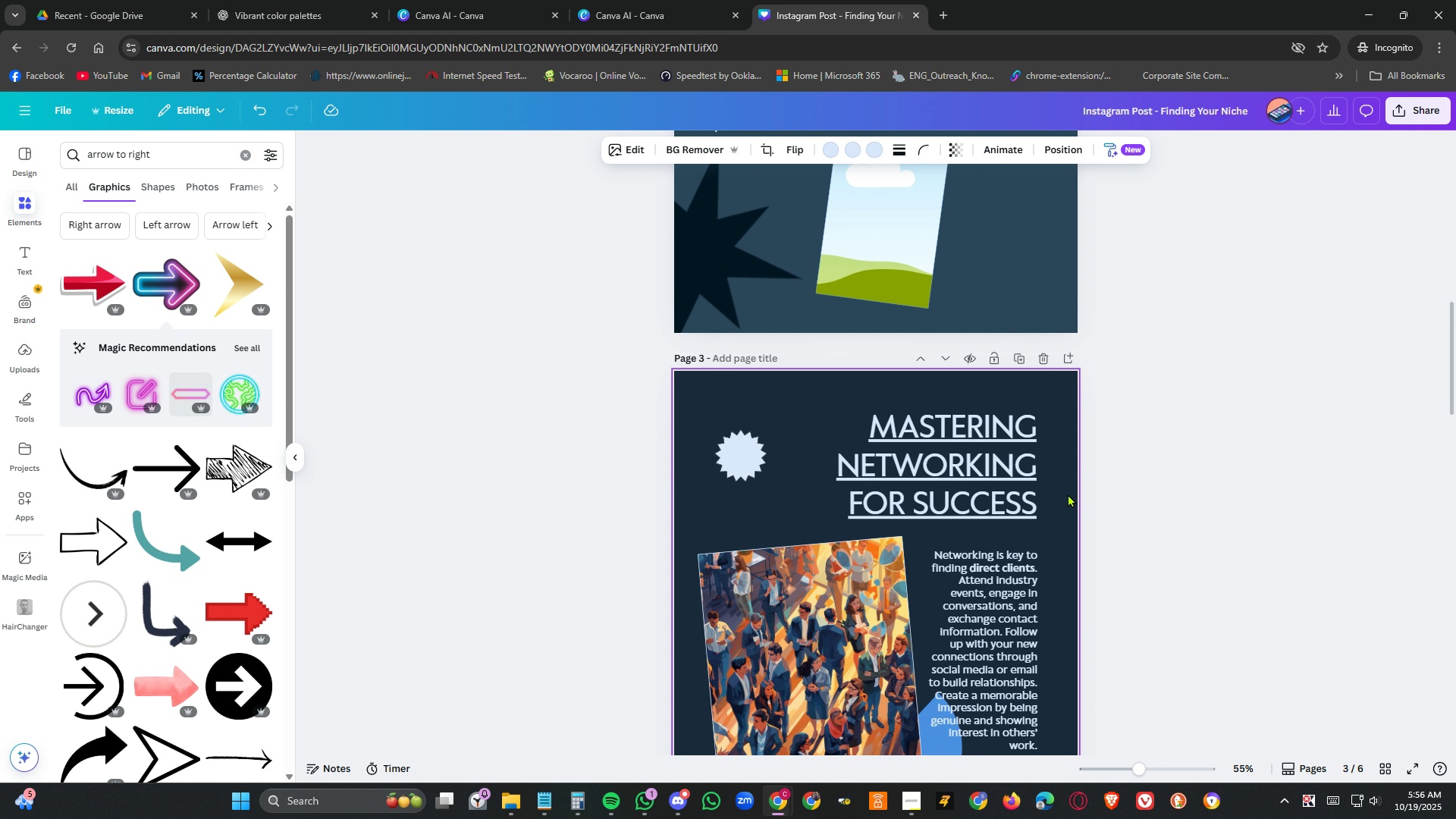 
scroll: coordinate [1078, 504], scroll_direction: up, amount: 3.0
 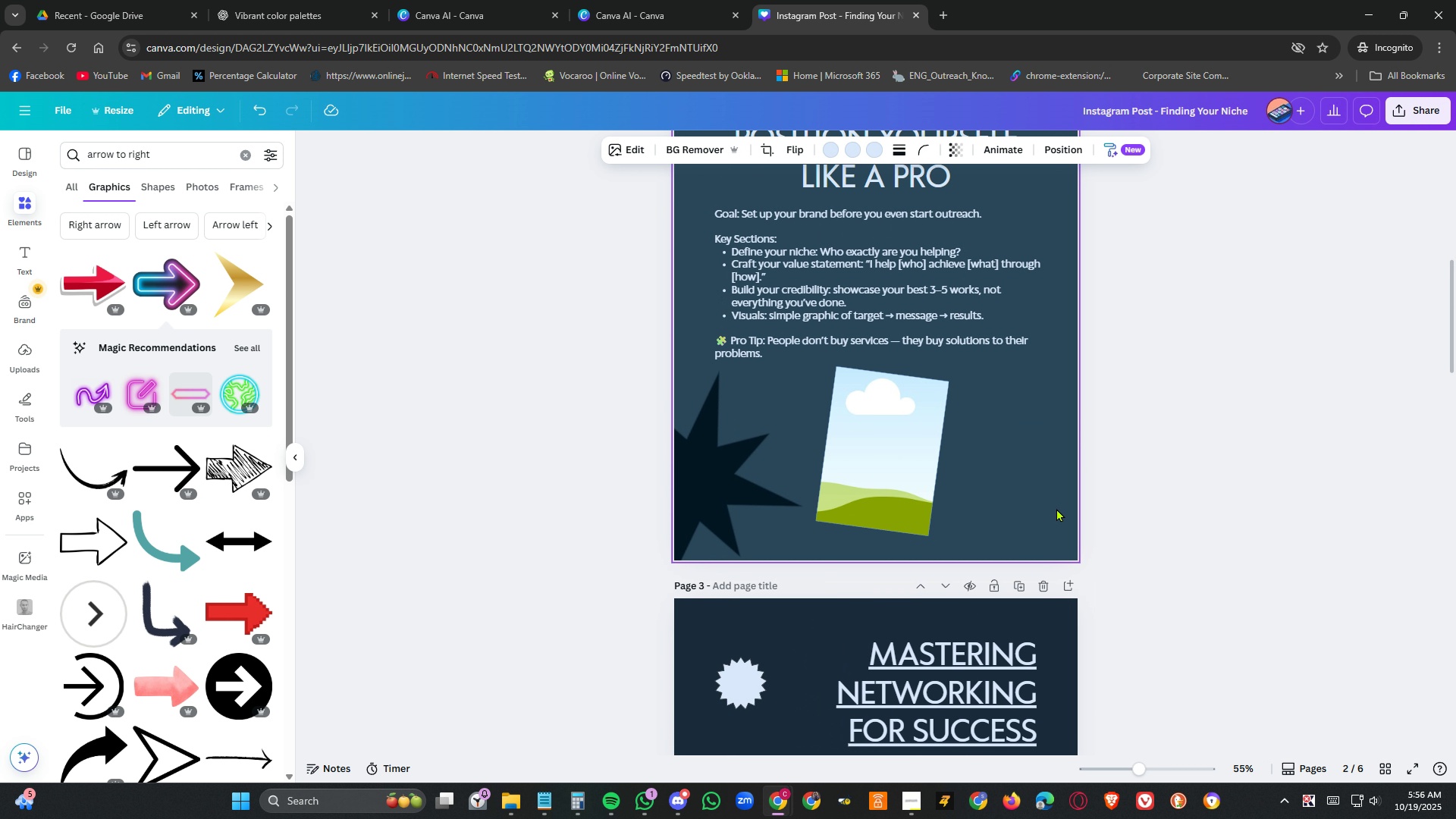 
left_click([1056, 508])
 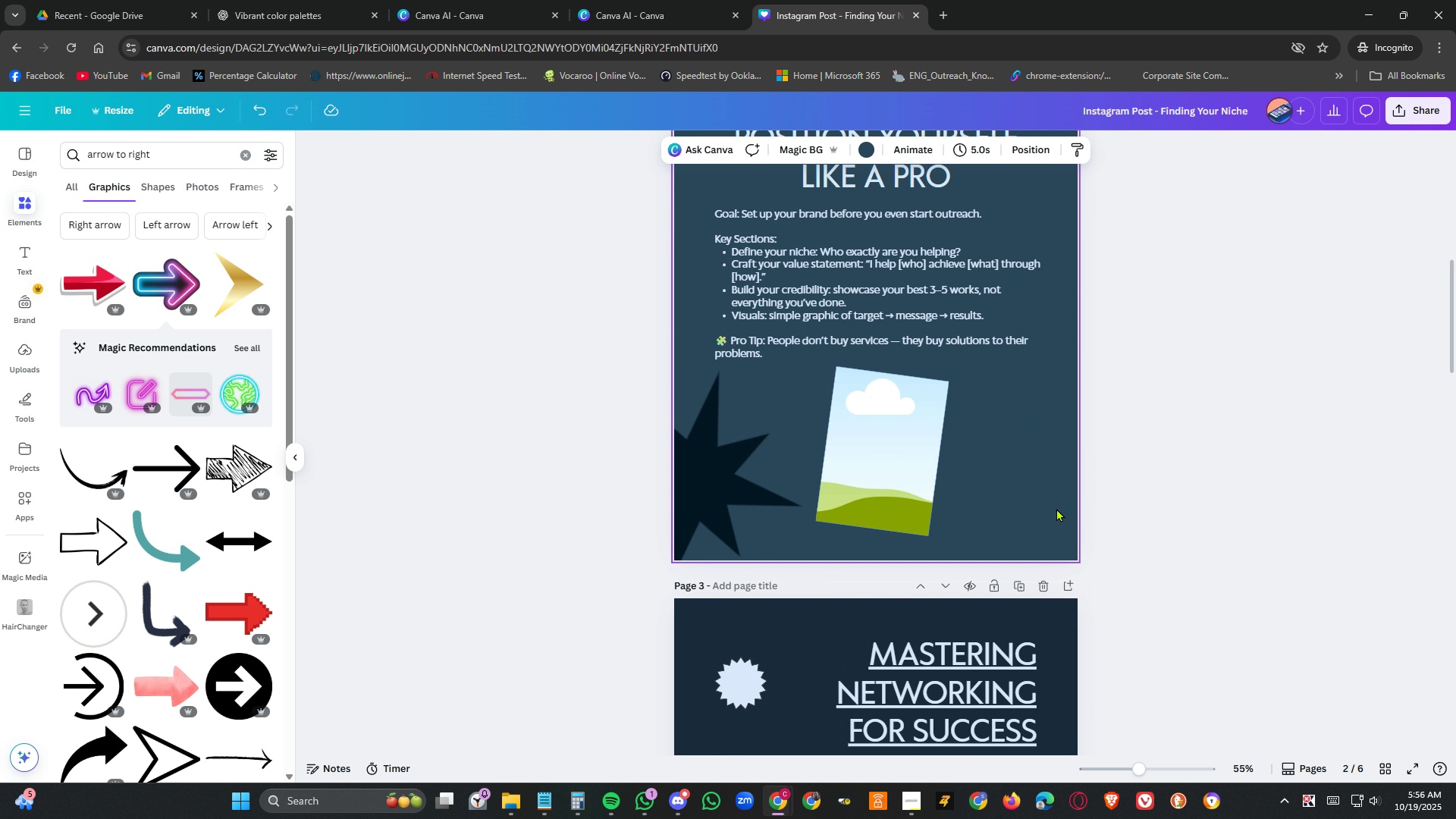 
key(Control+V)
 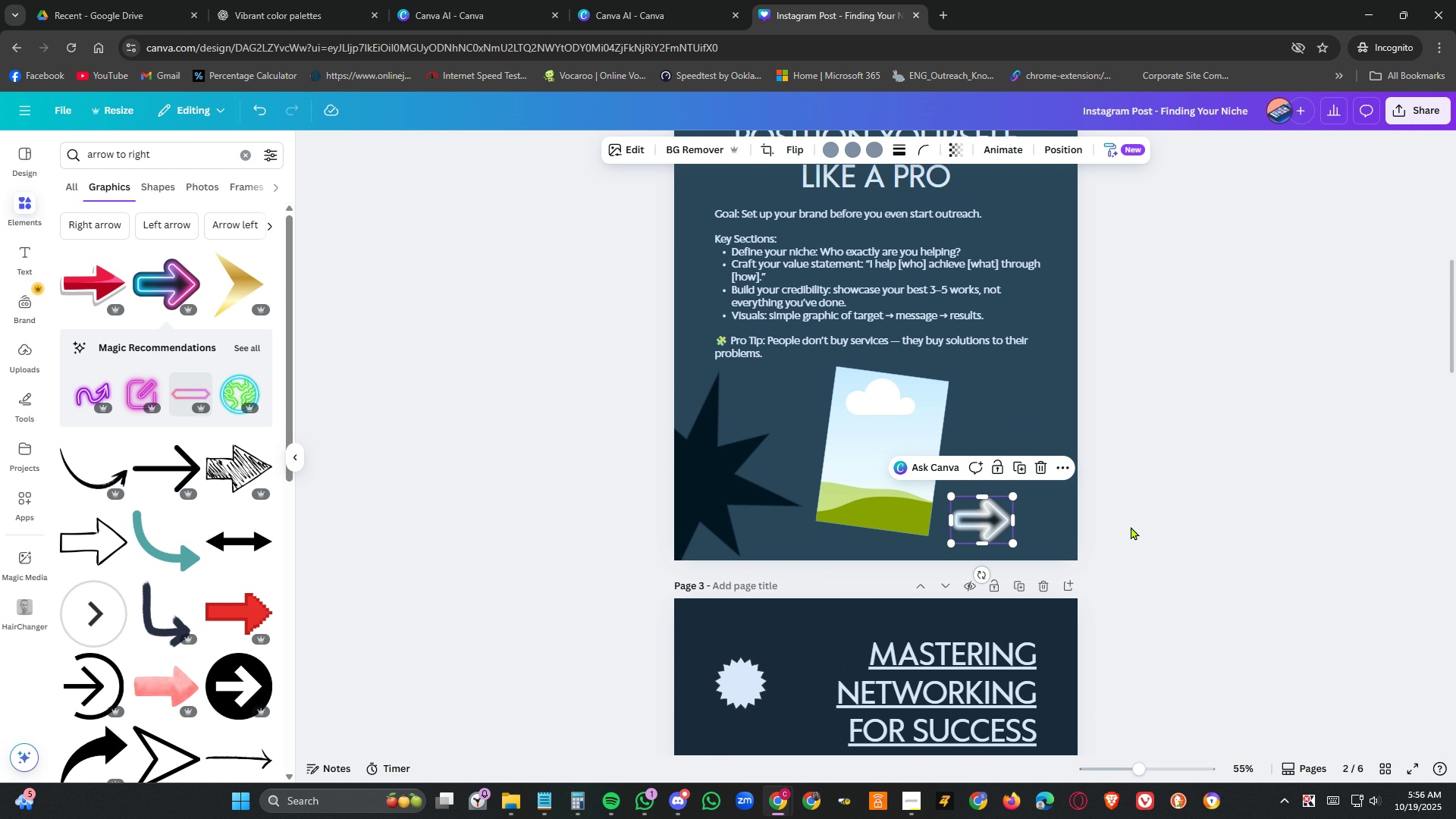 
left_click([1131, 526])
 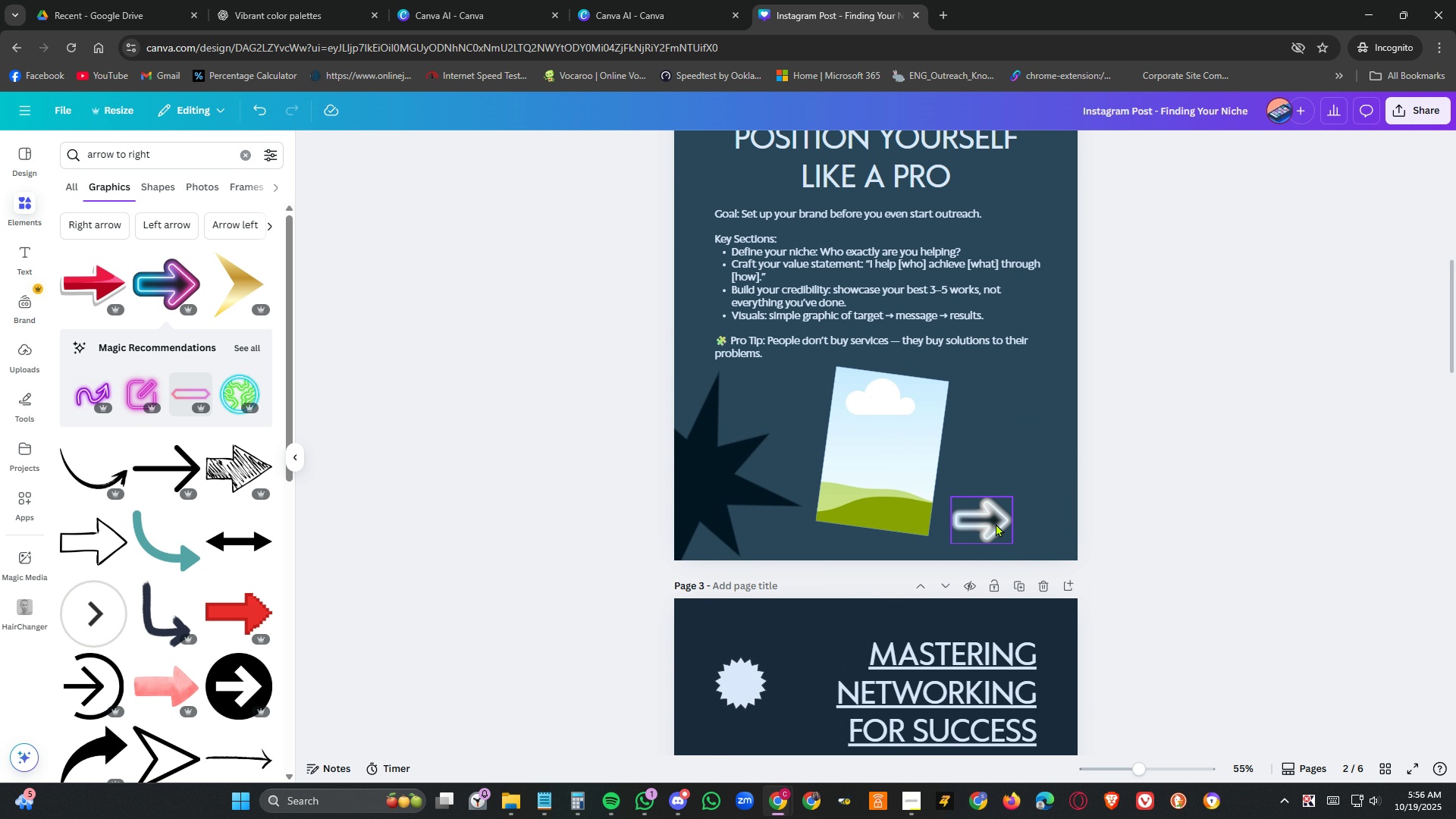 
left_click_drag(start_coordinate=[996, 523], to_coordinate=[1030, 523])
 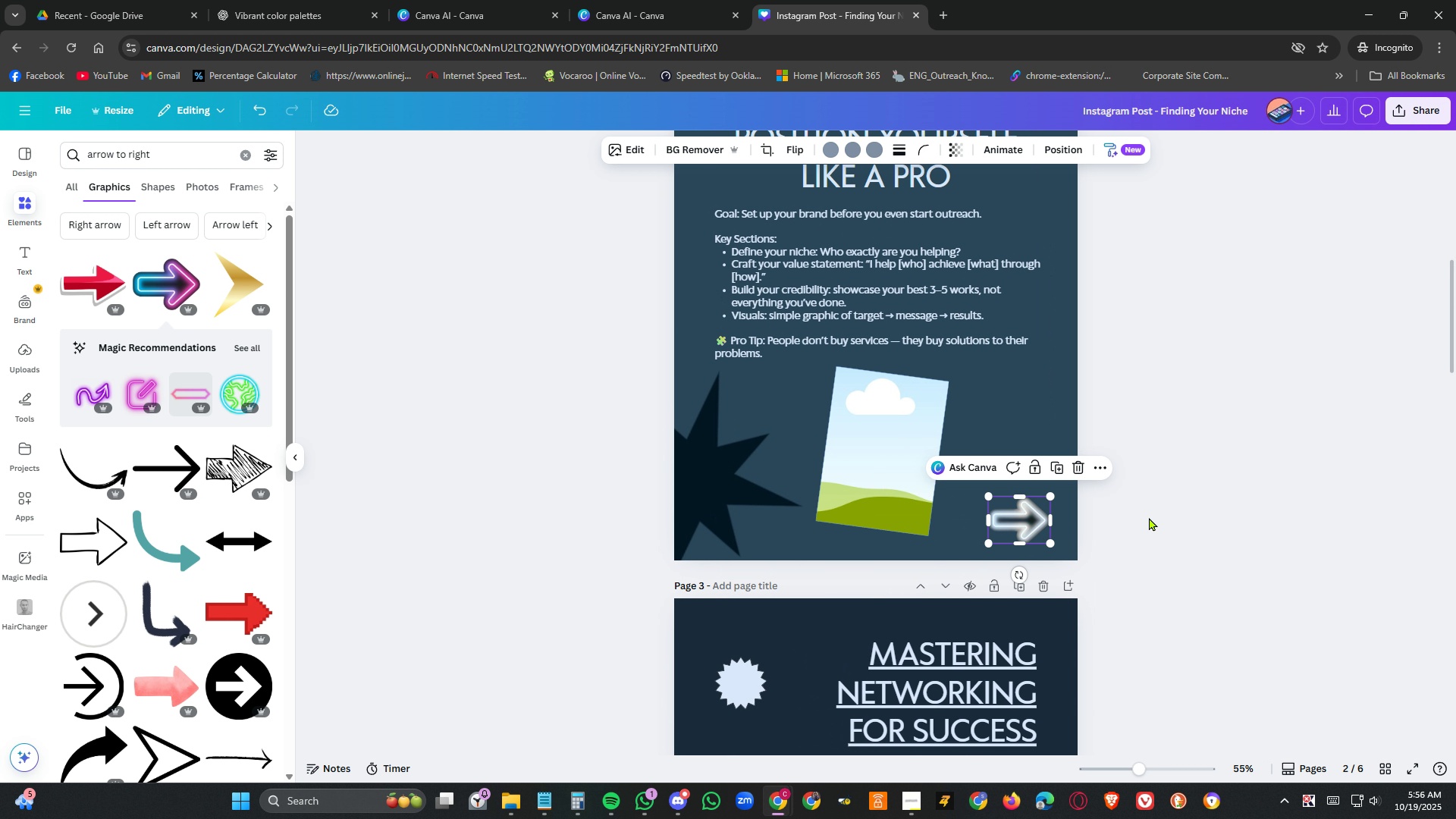 
left_click([1149, 517])
 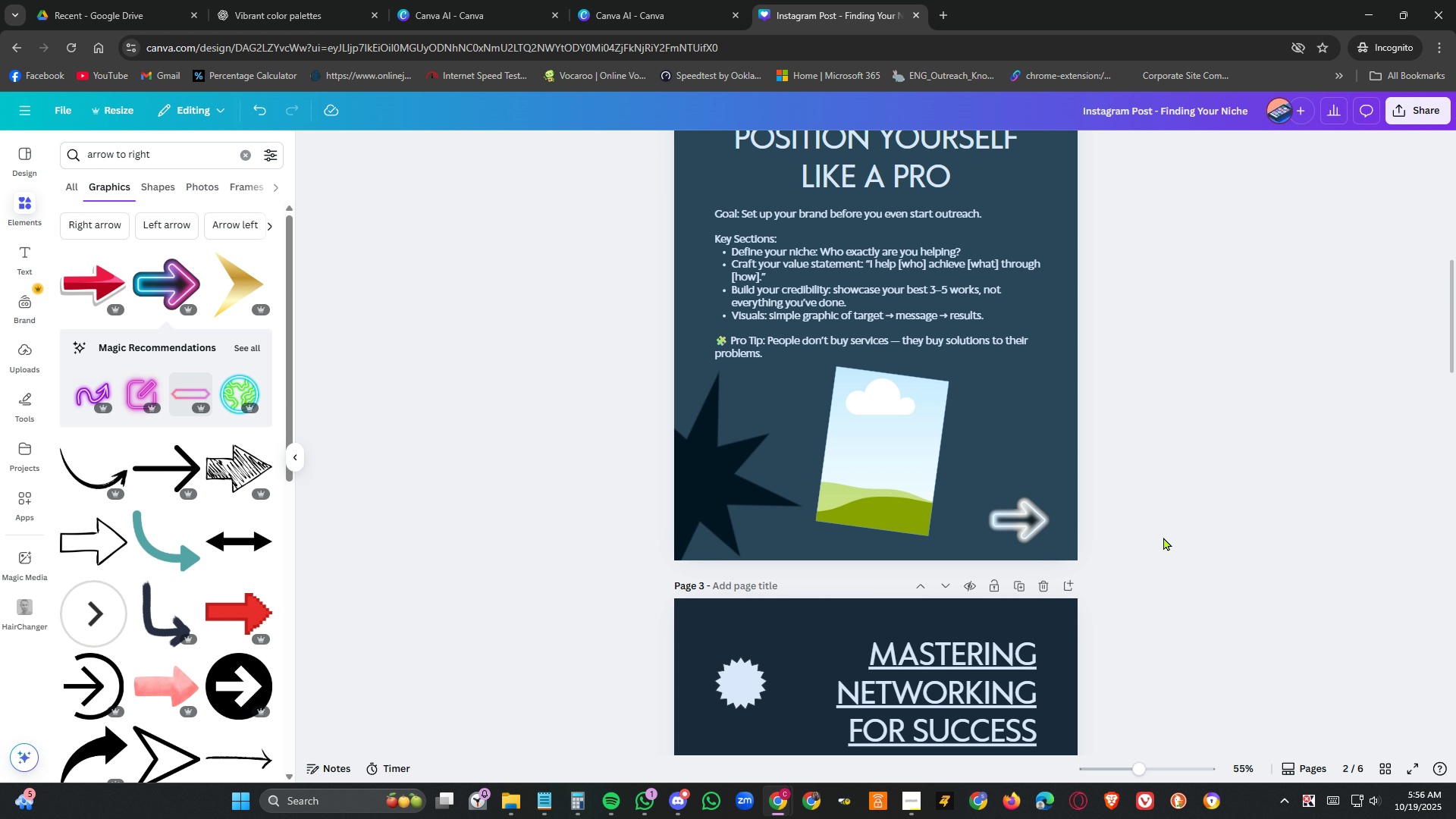 
scroll: coordinate [1163, 537], scroll_direction: up, amount: 6.0
 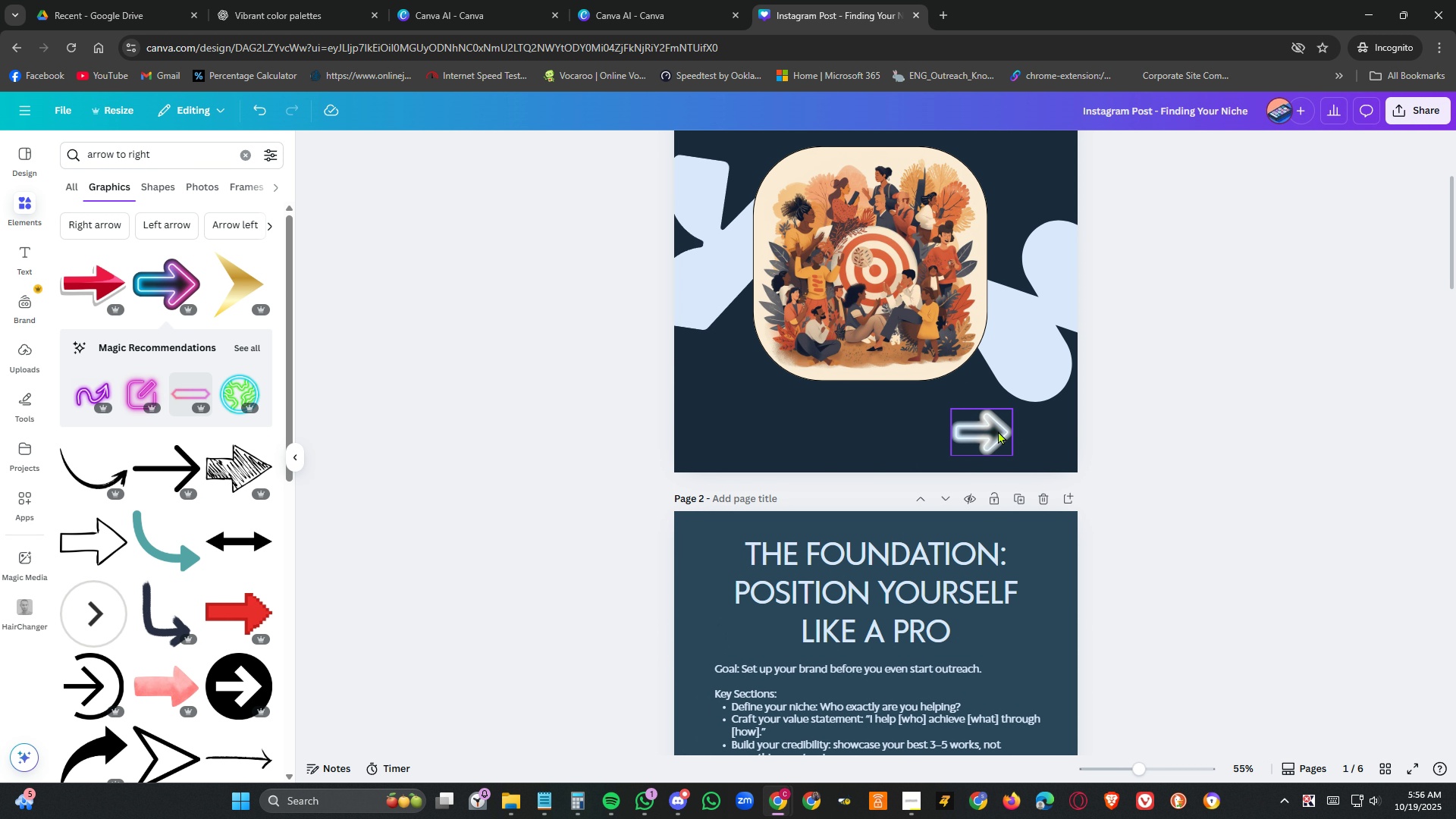 
left_click_drag(start_coordinate=[998, 431], to_coordinate=[1039, 435])
 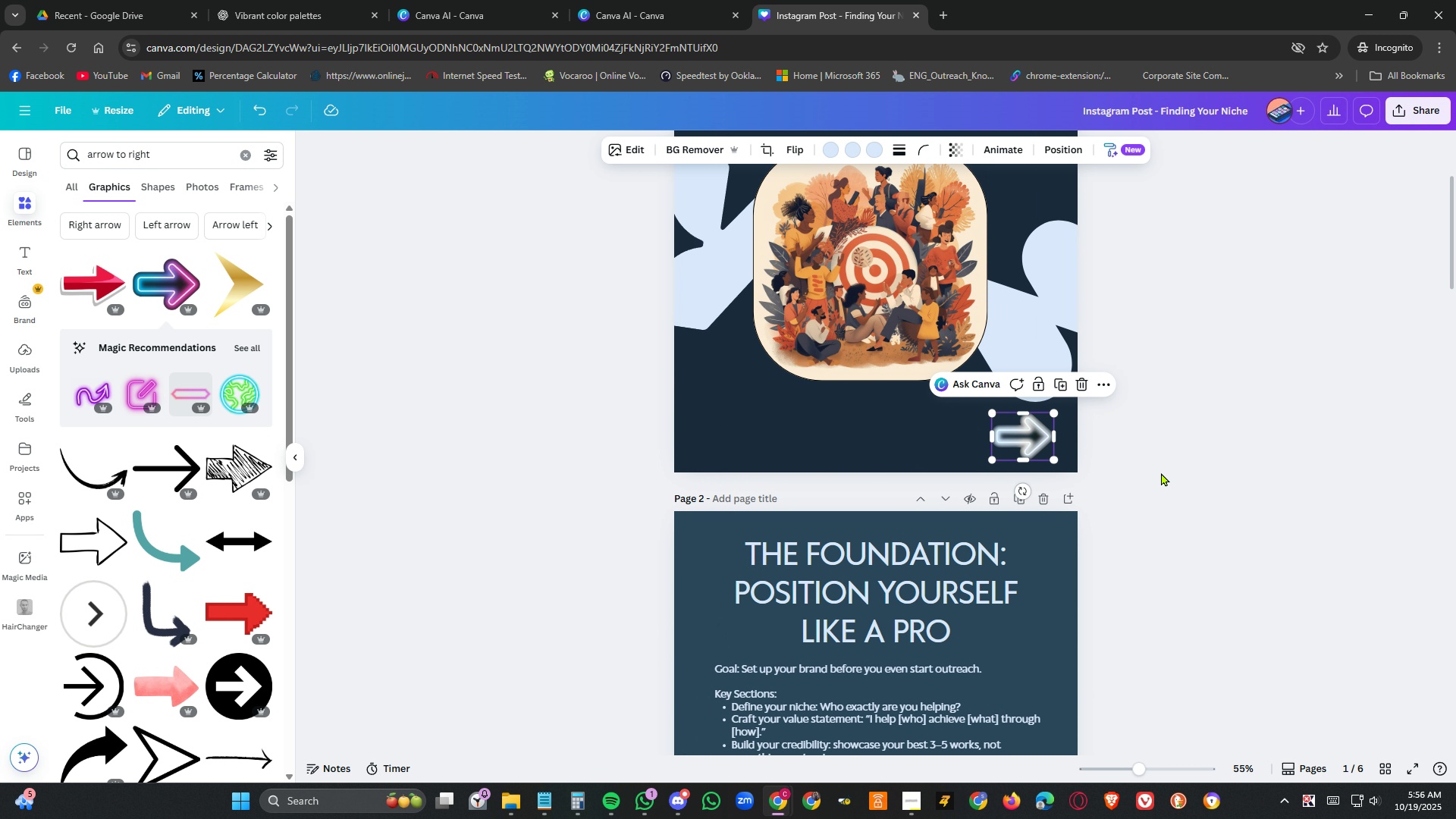 
left_click([1161, 472])
 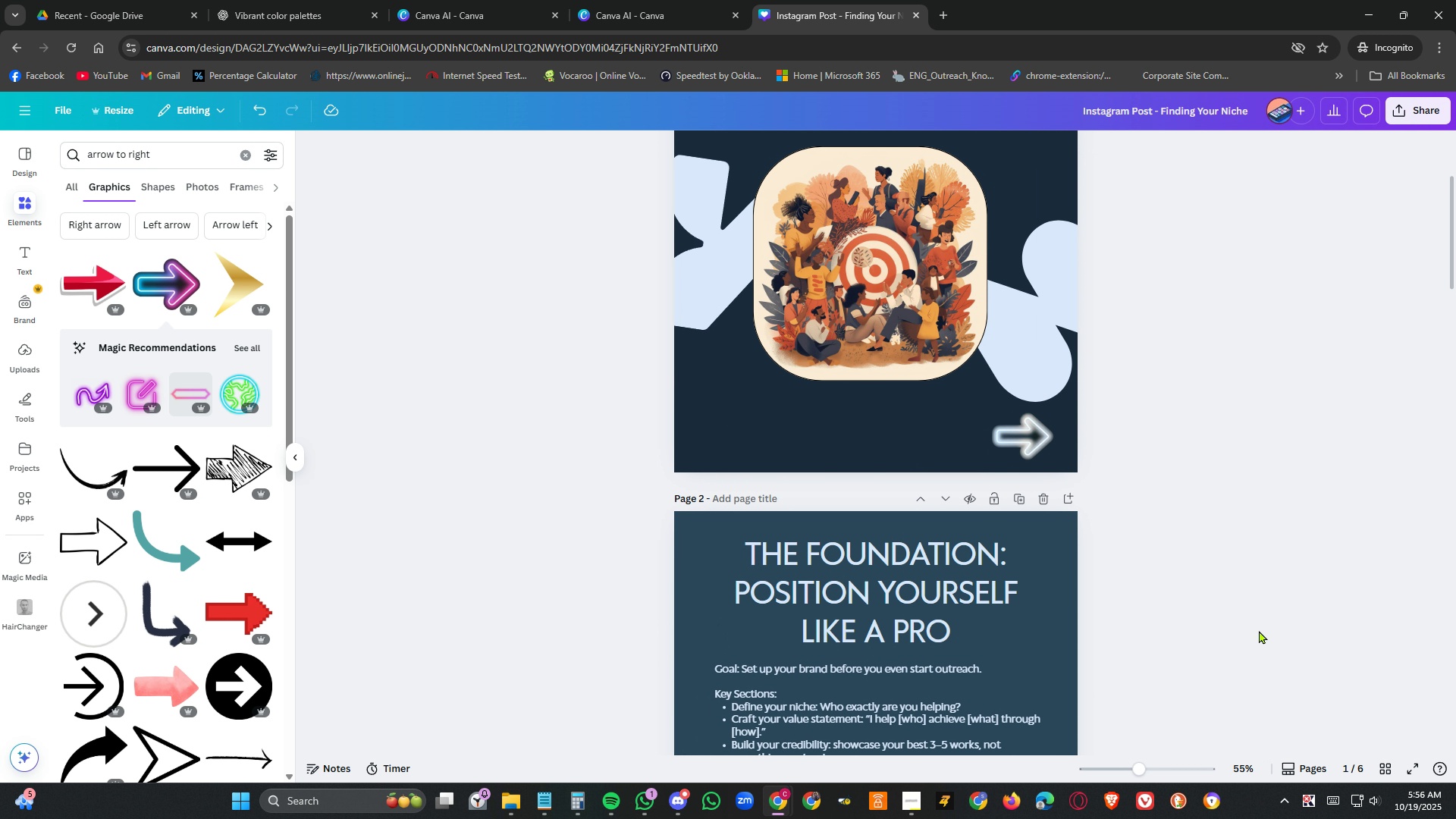 
scroll: coordinate [1259, 630], scroll_direction: up, amount: 5.0
 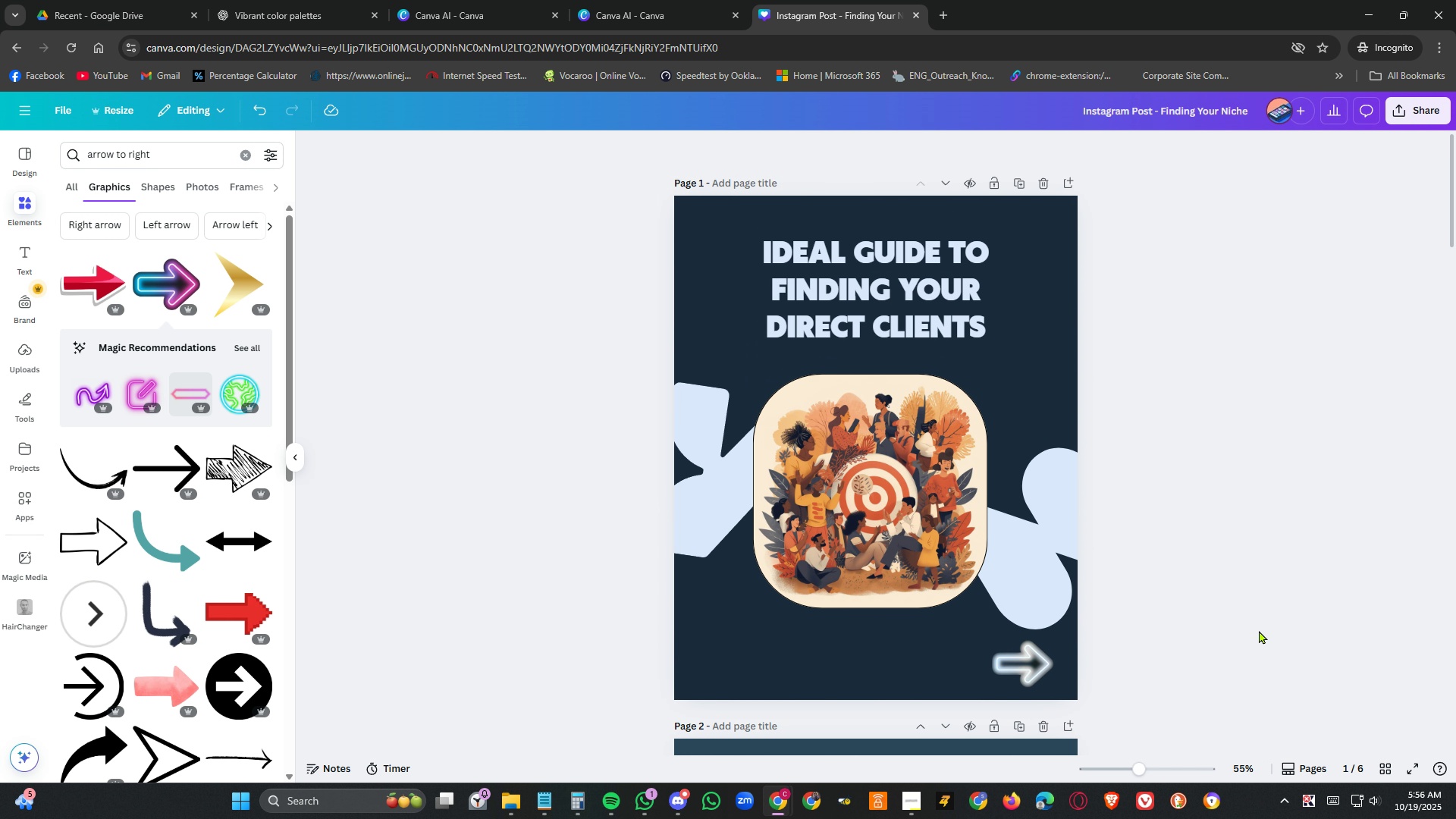 
scroll: coordinate [1259, 630], scroll_direction: down, amount: 2.0
 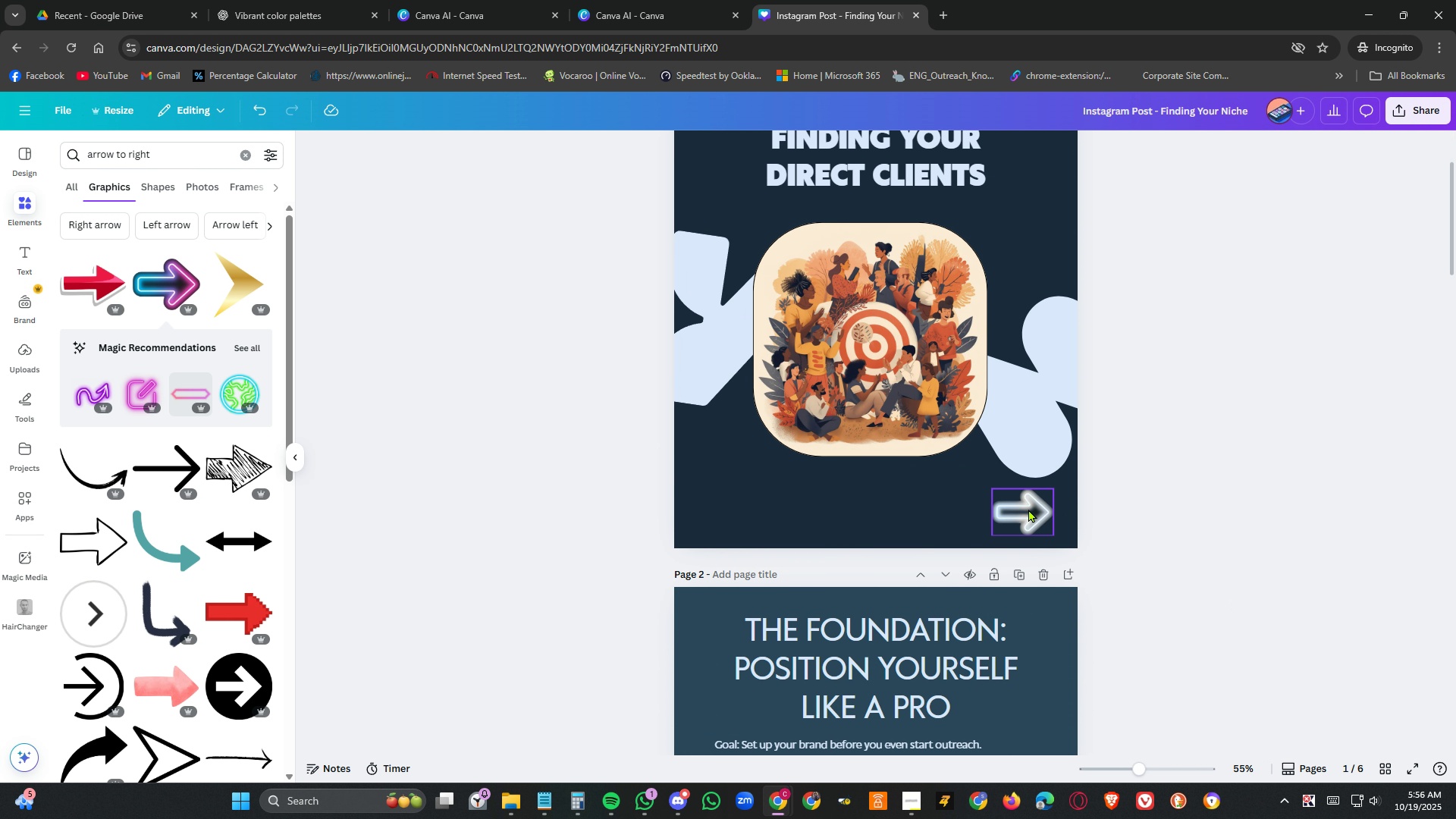 
left_click([1028, 509])
 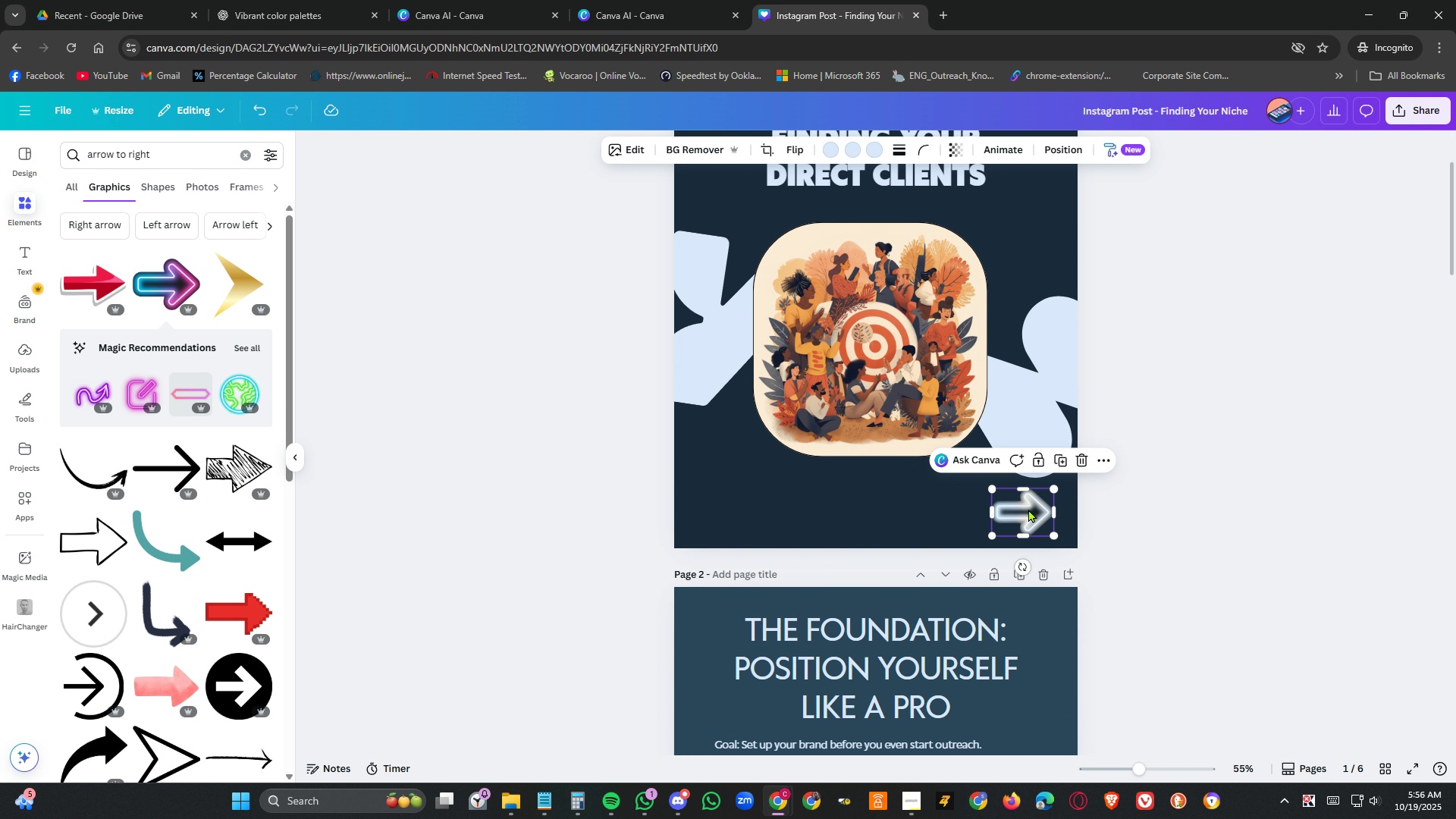 
key(Control+C)
 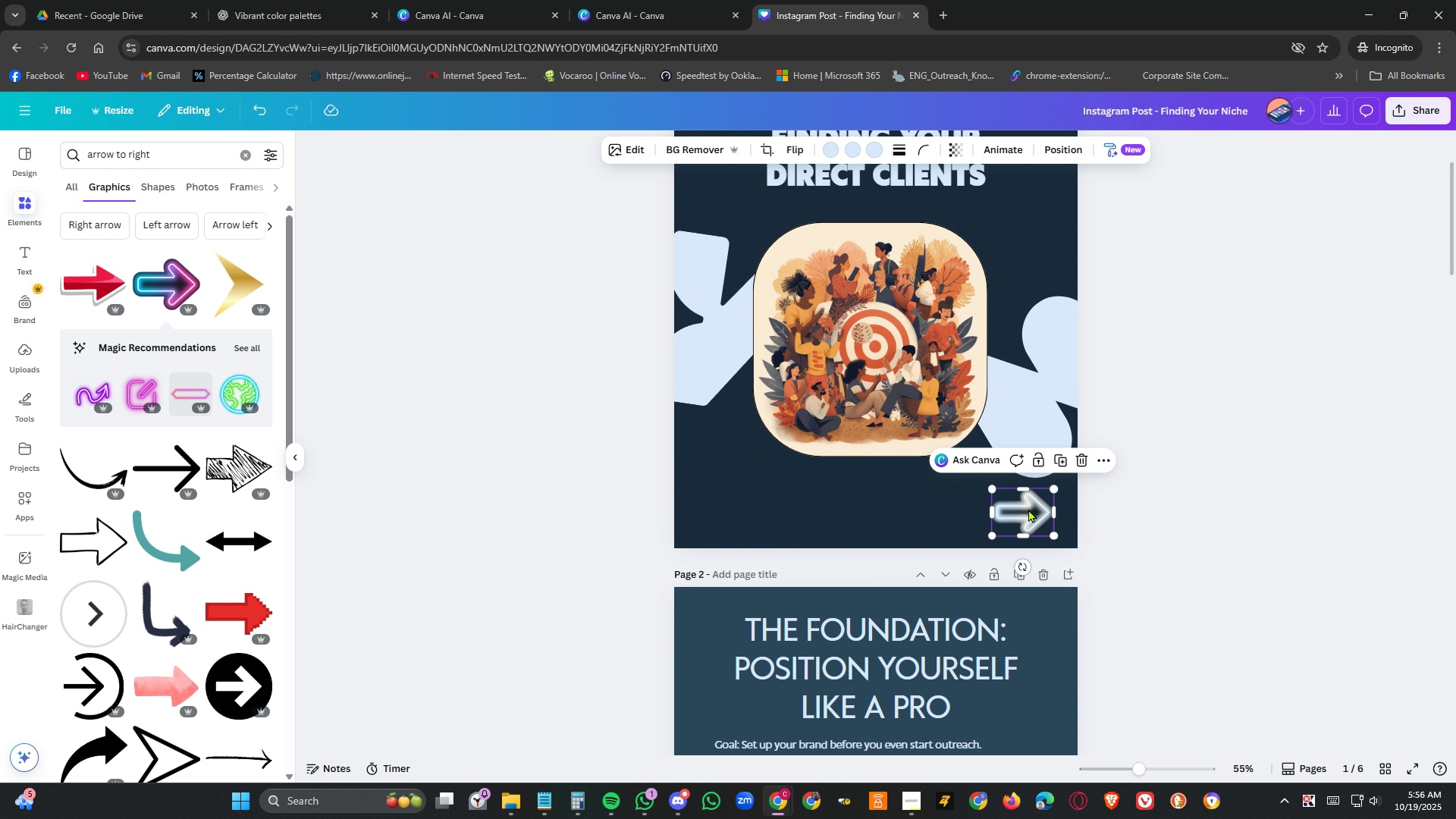 
scroll: coordinate [1028, 509], scroll_direction: down, amount: 8.0
 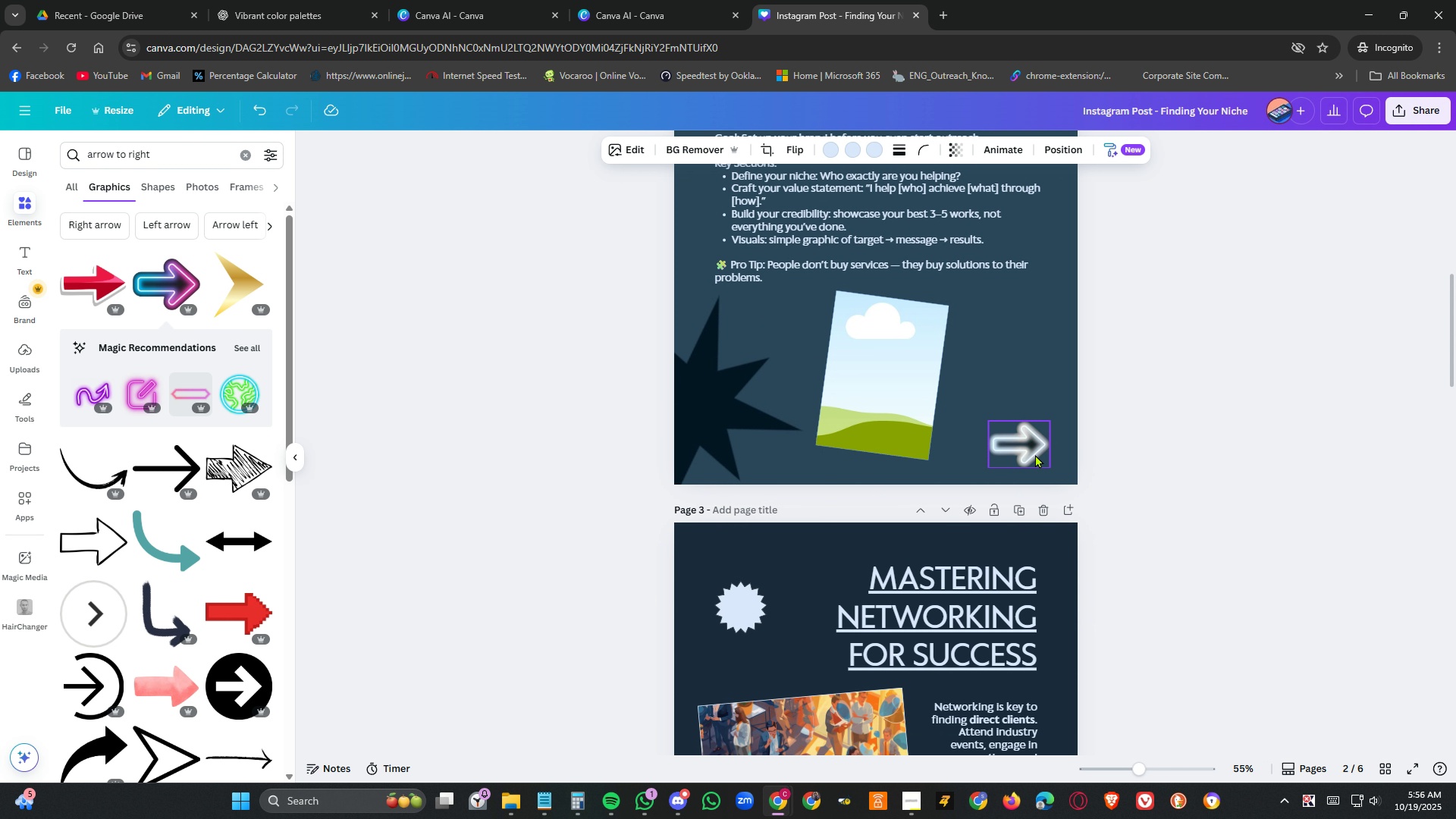 
left_click([1035, 454])
 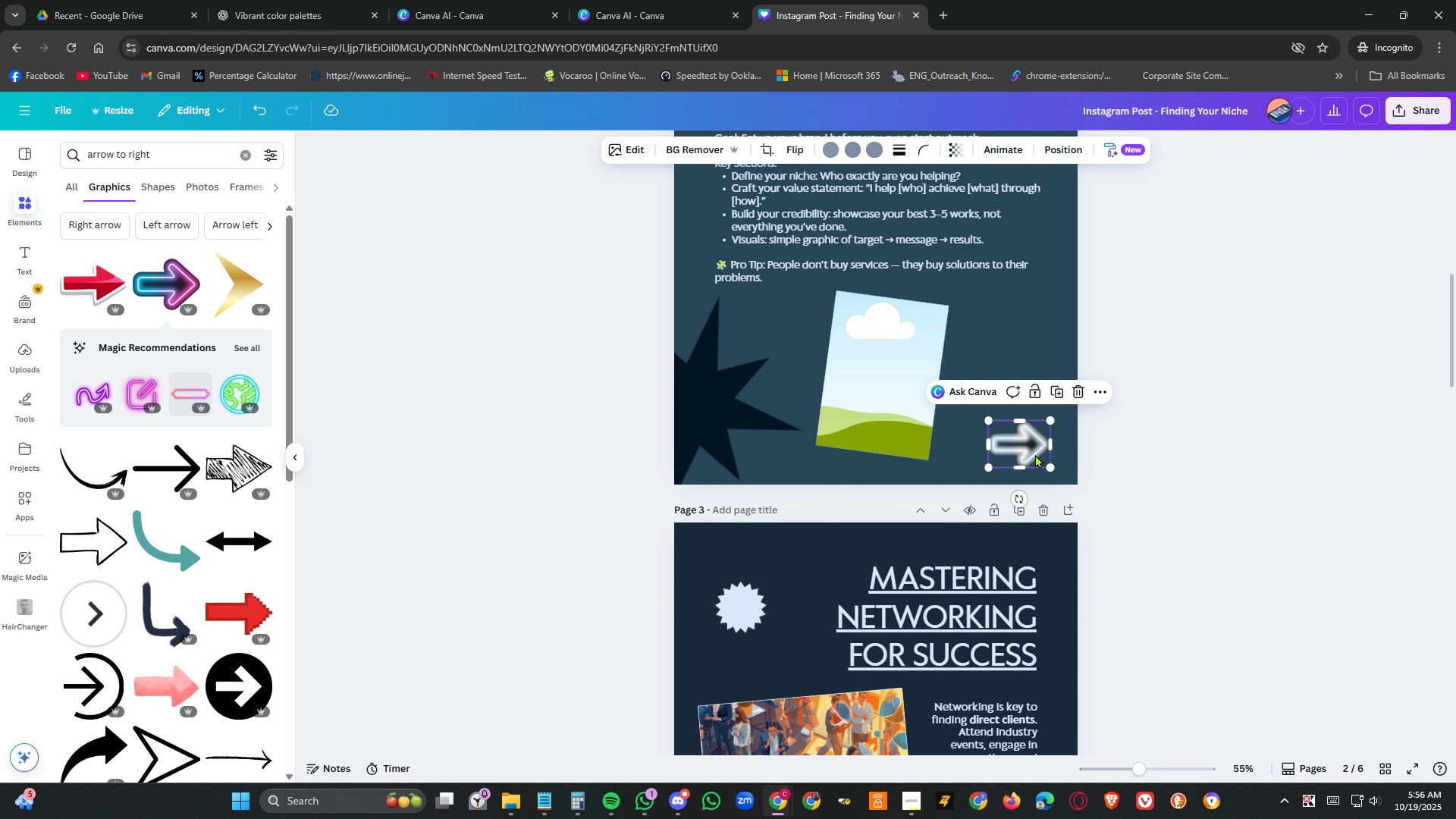 
key(Delete)
 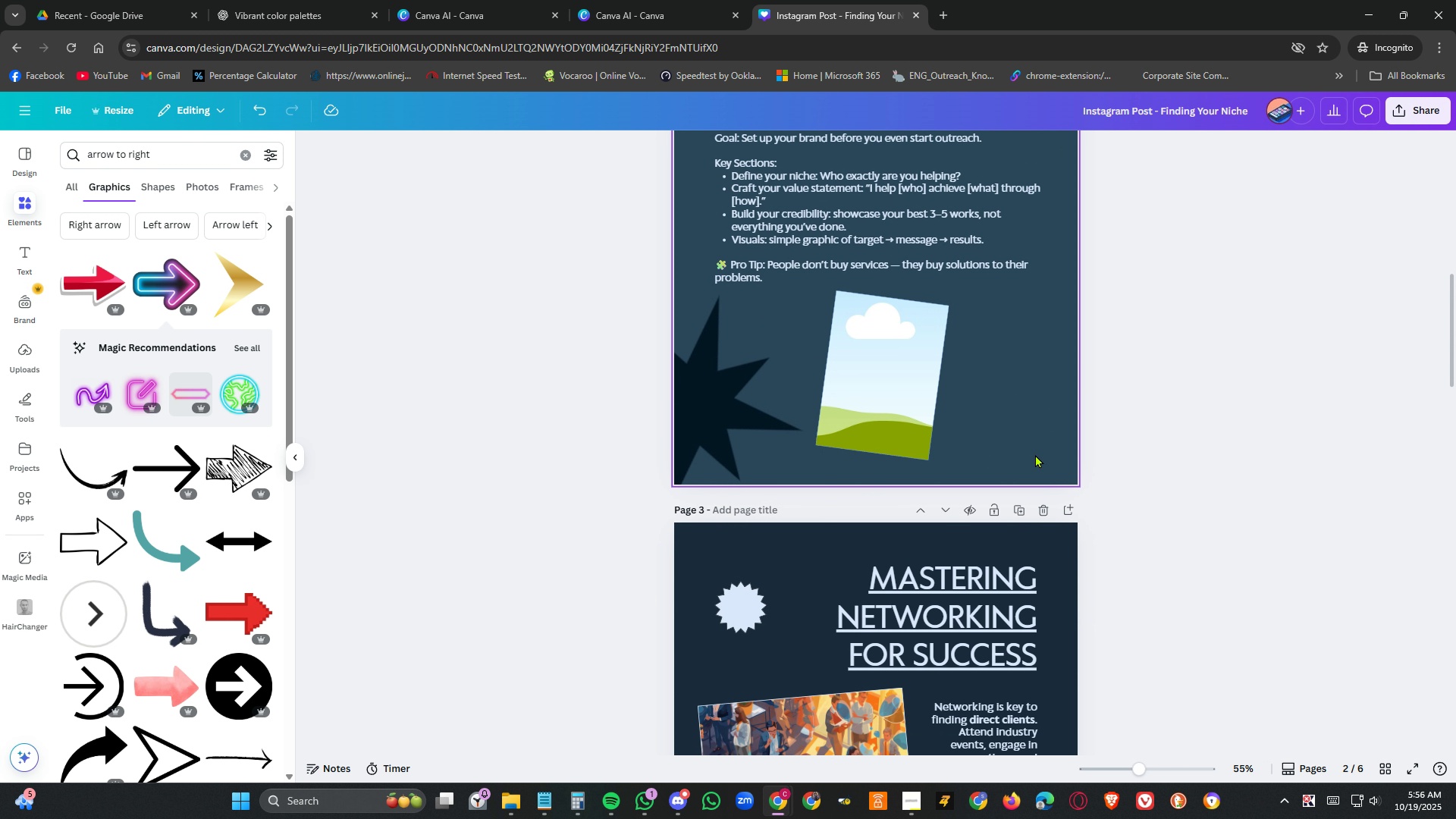 
key(Control+V)
 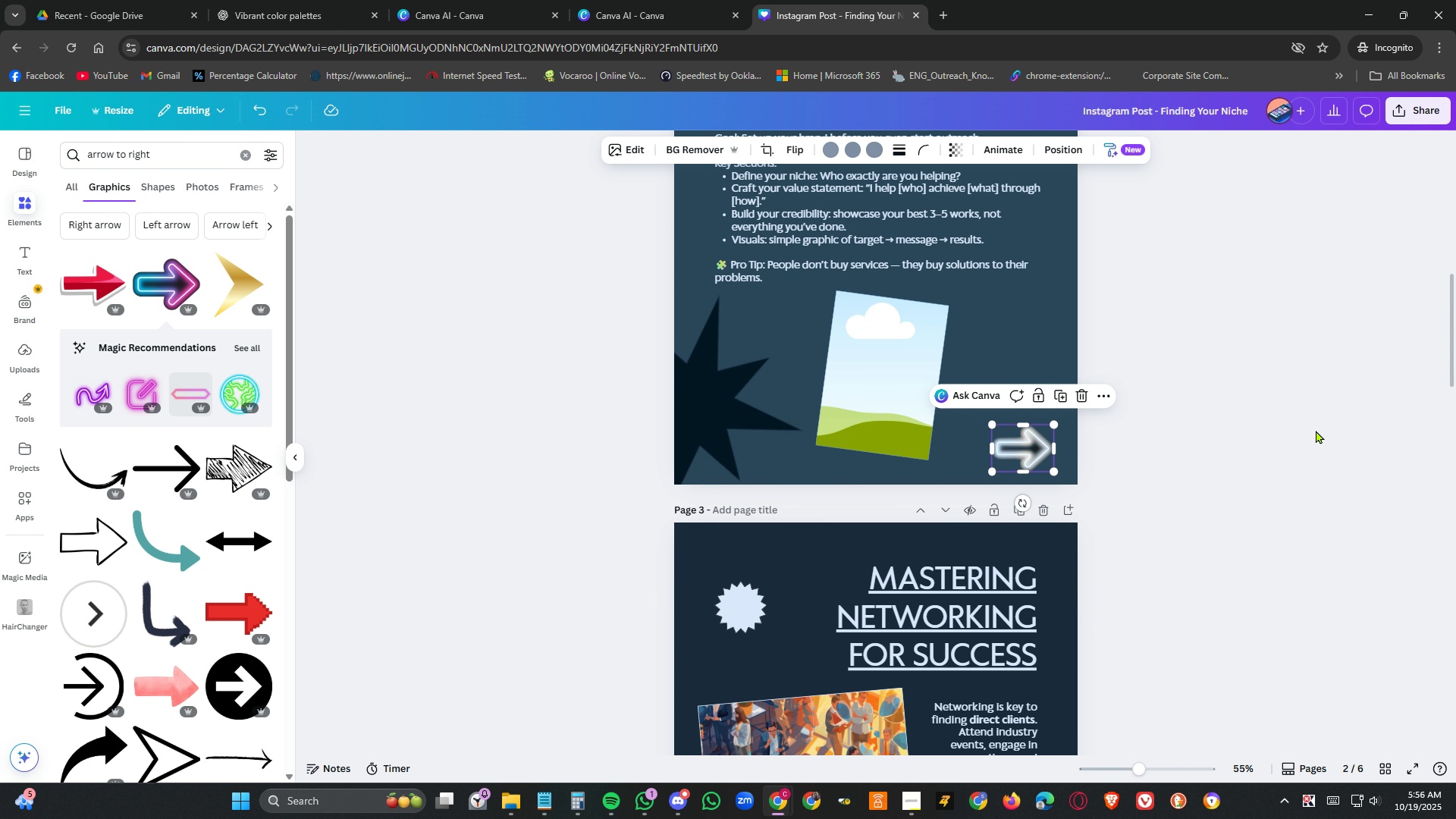 
left_click([1316, 430])
 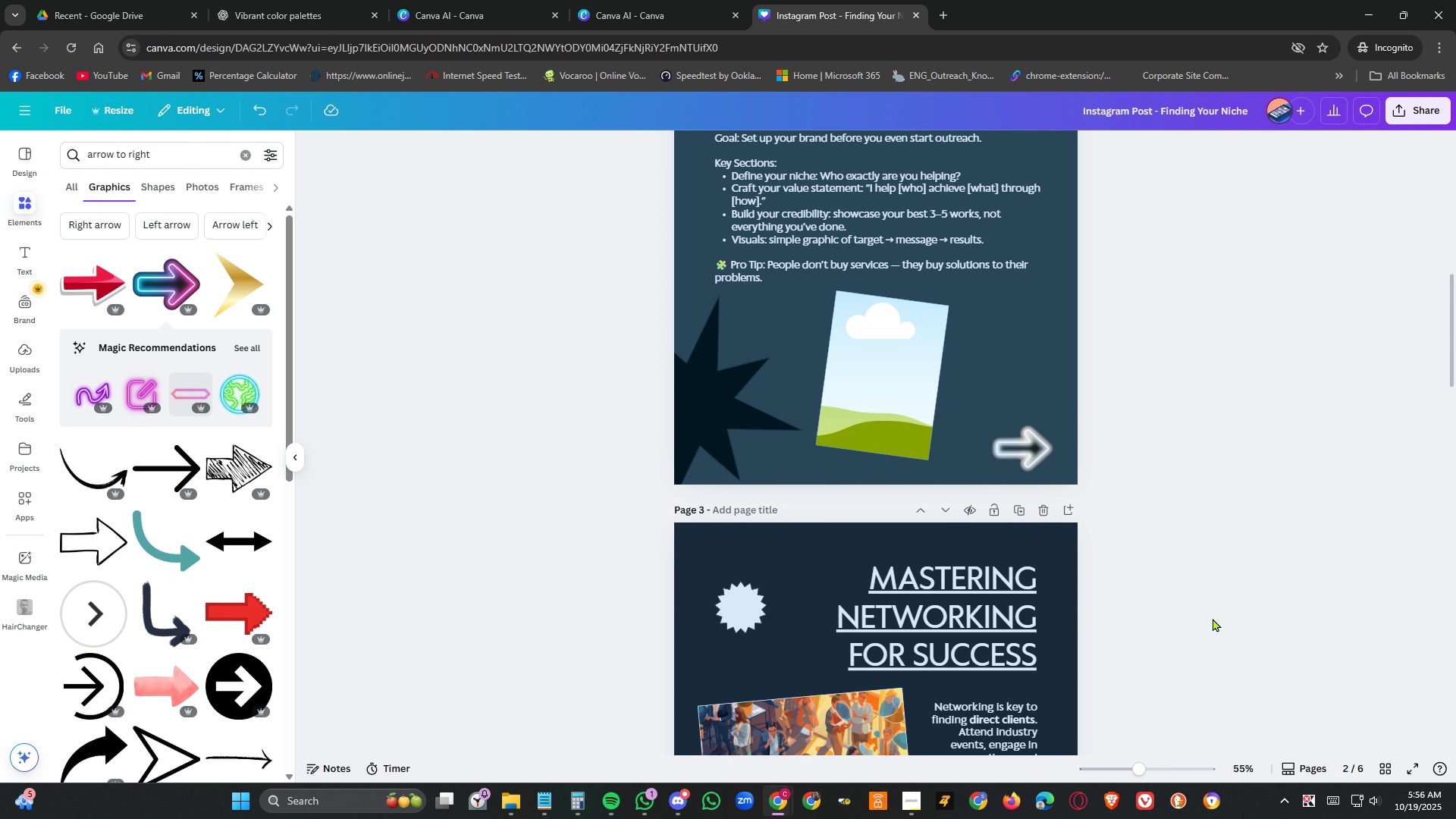 
scroll: coordinate [1221, 610], scroll_direction: up, amount: 4.0
 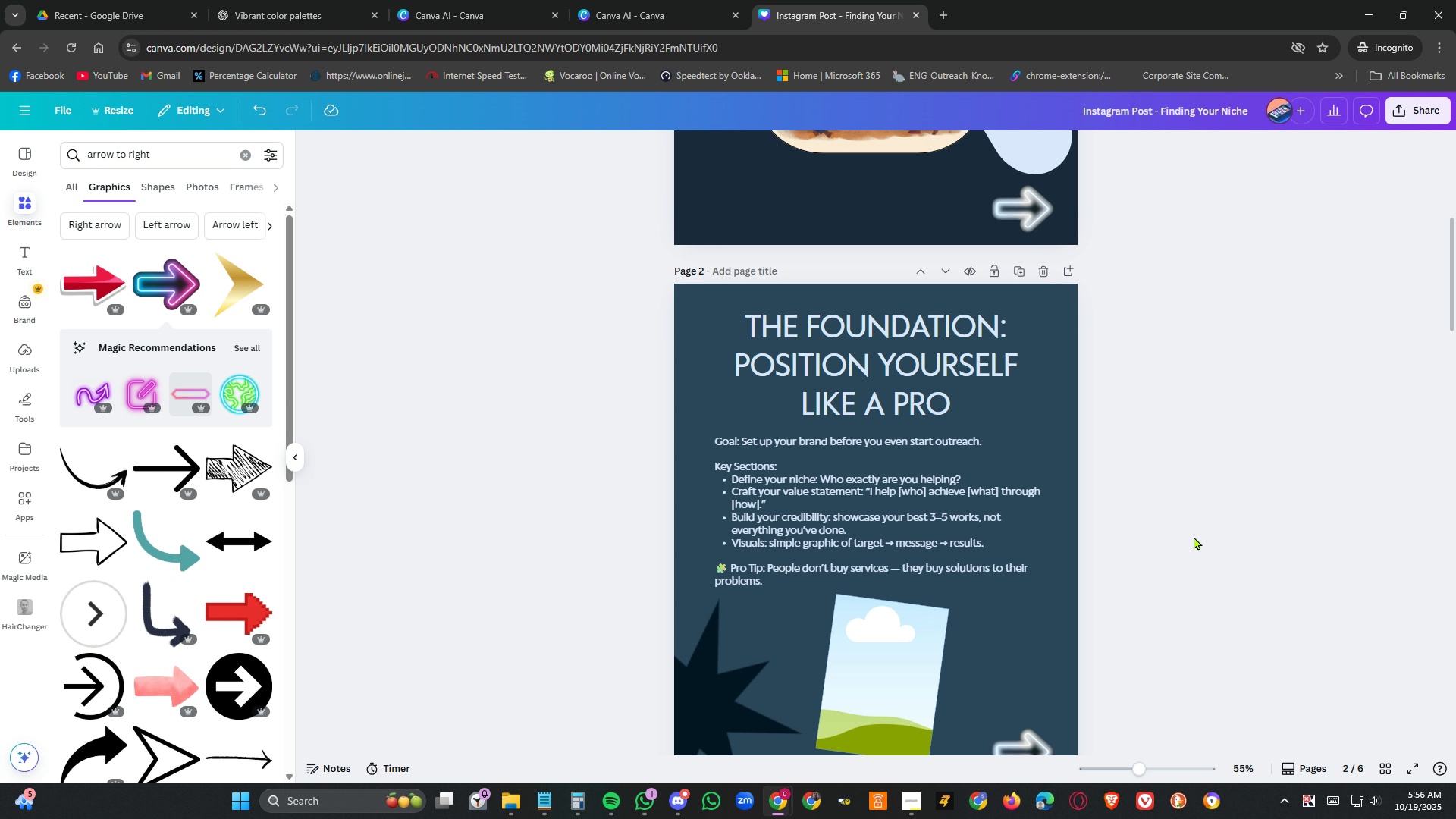 
wait(18.84)
 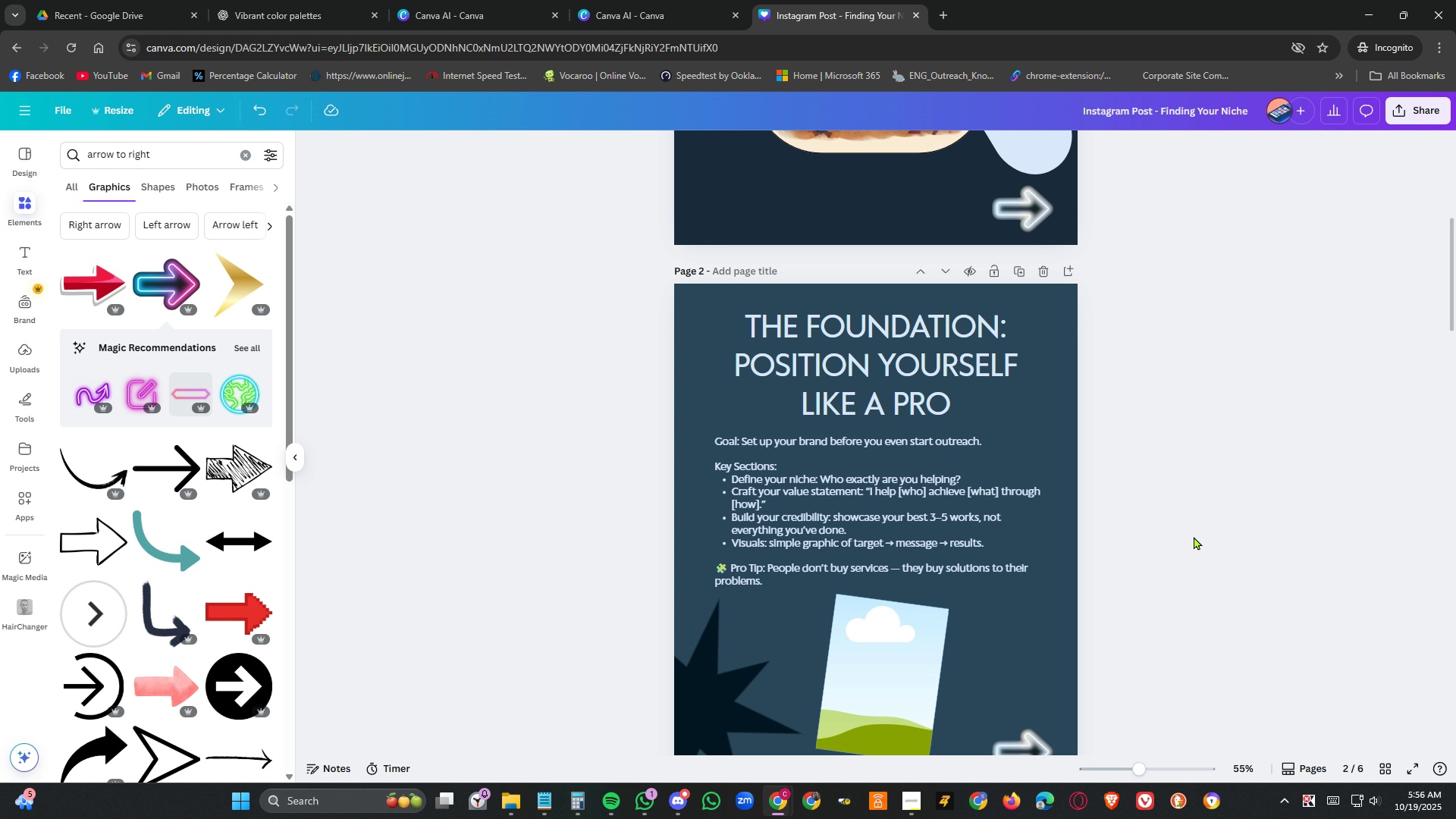 
double_click([811, 541])
 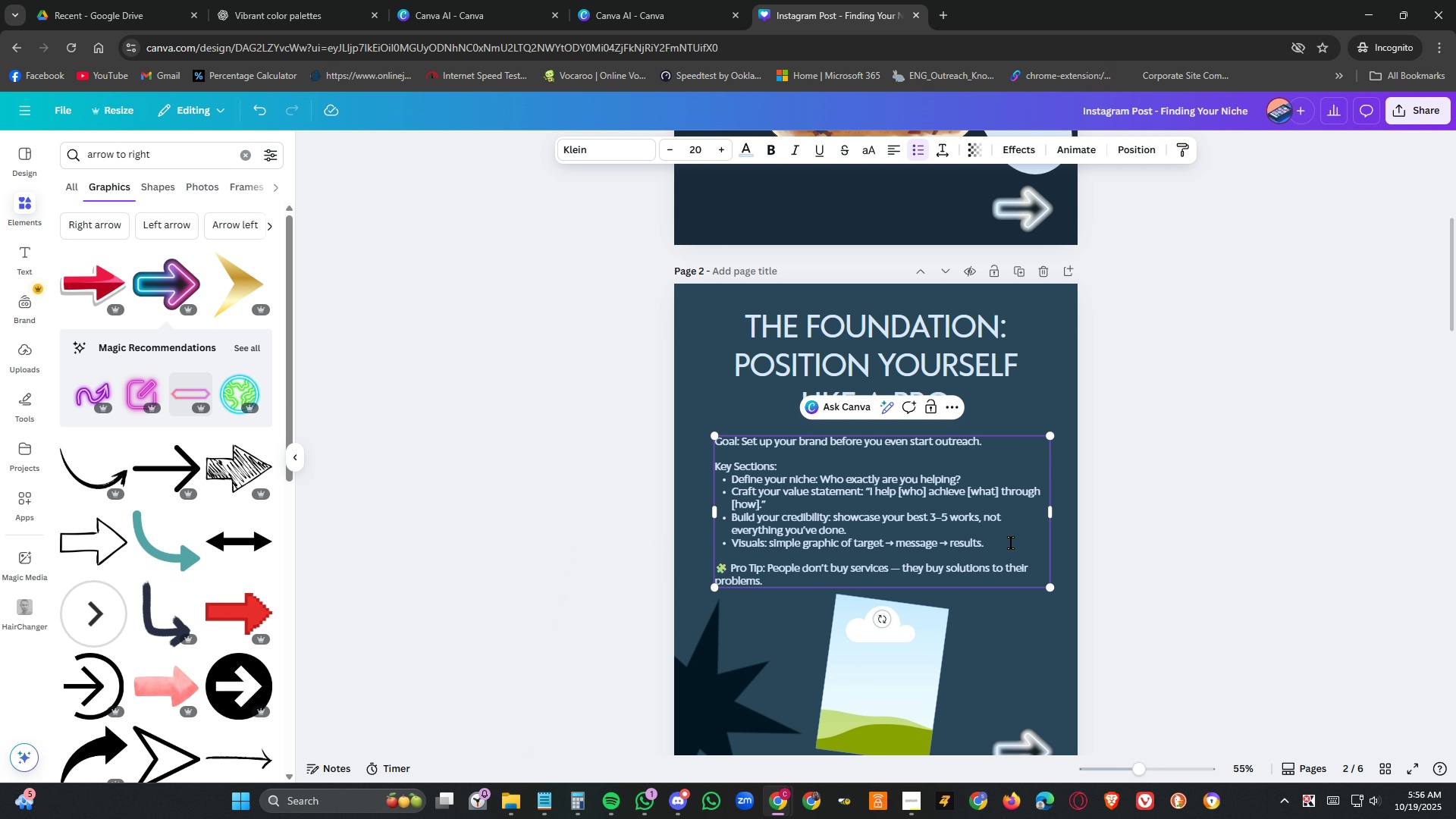 
wait(10.0)
 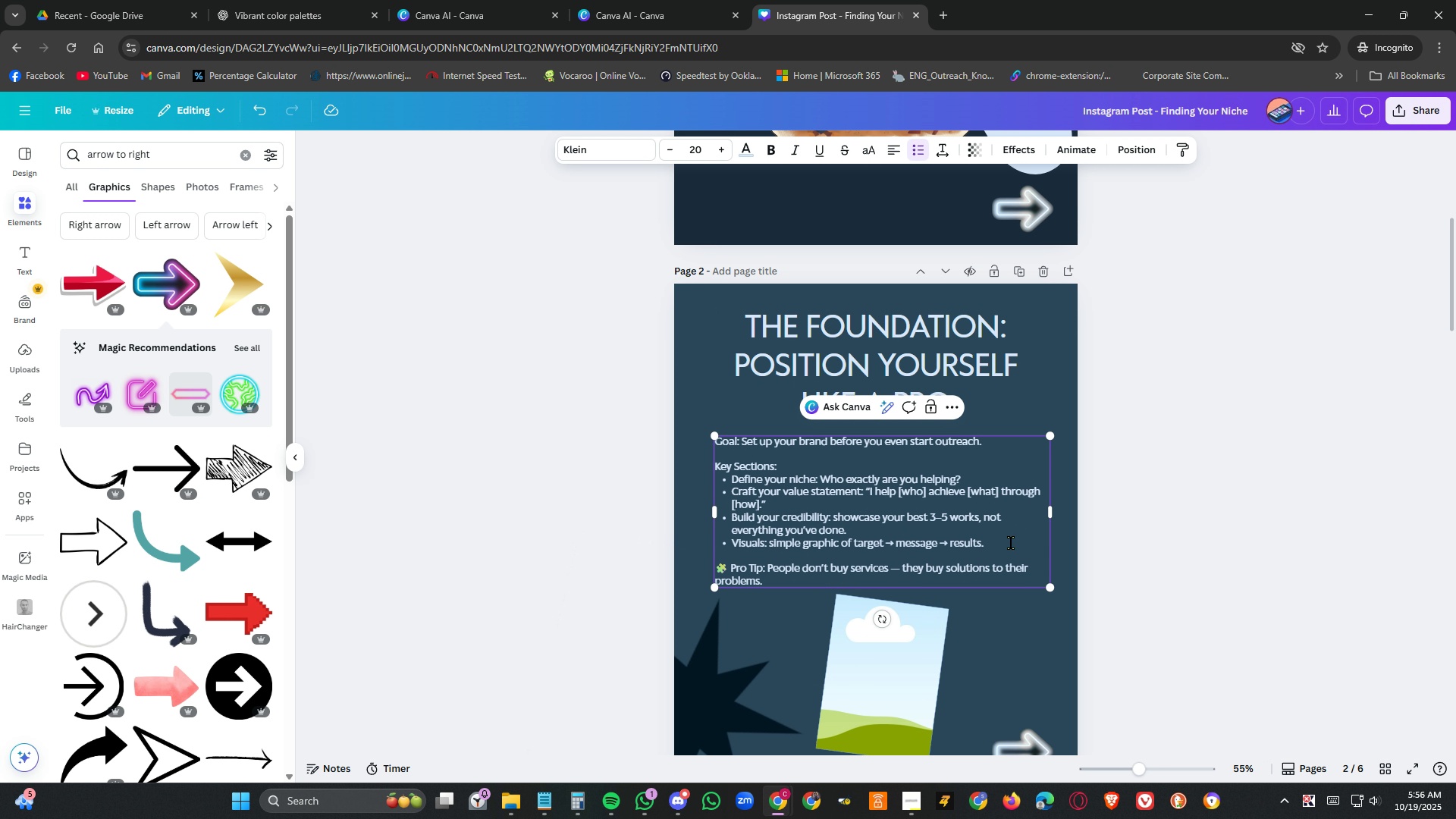 
double_click([948, 541])
 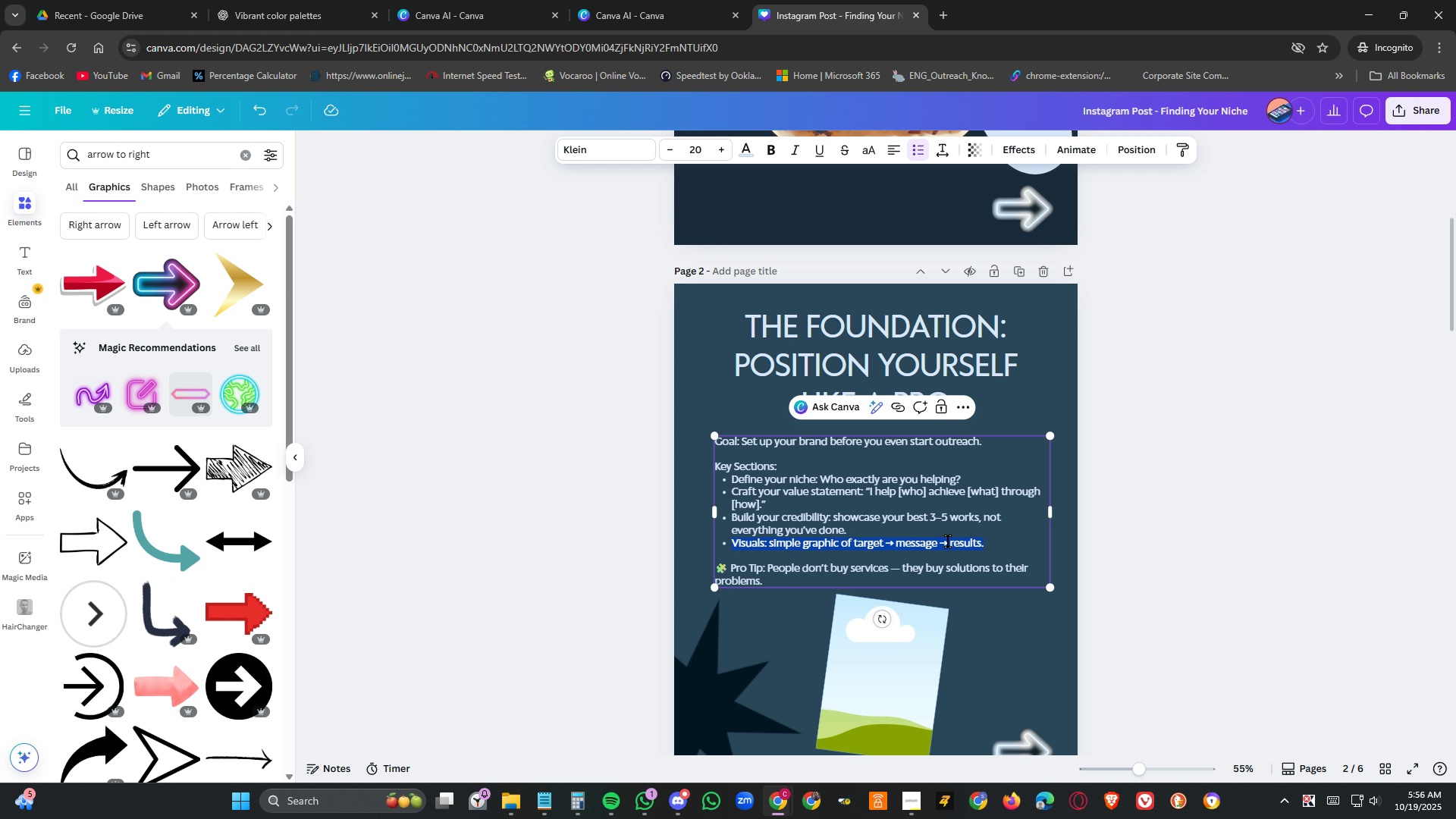 
triple_click([948, 541])
 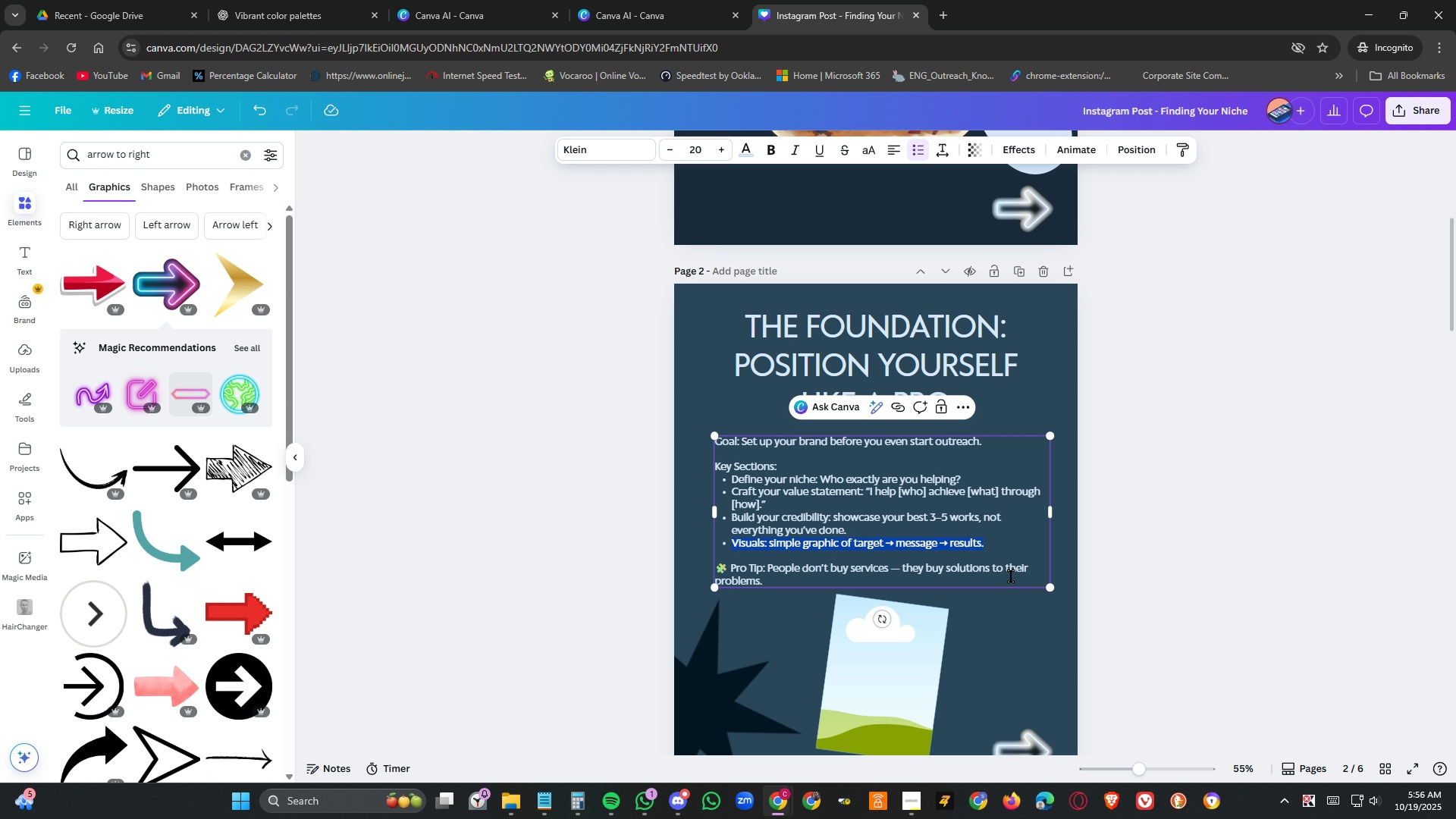 
left_click([1011, 576])
 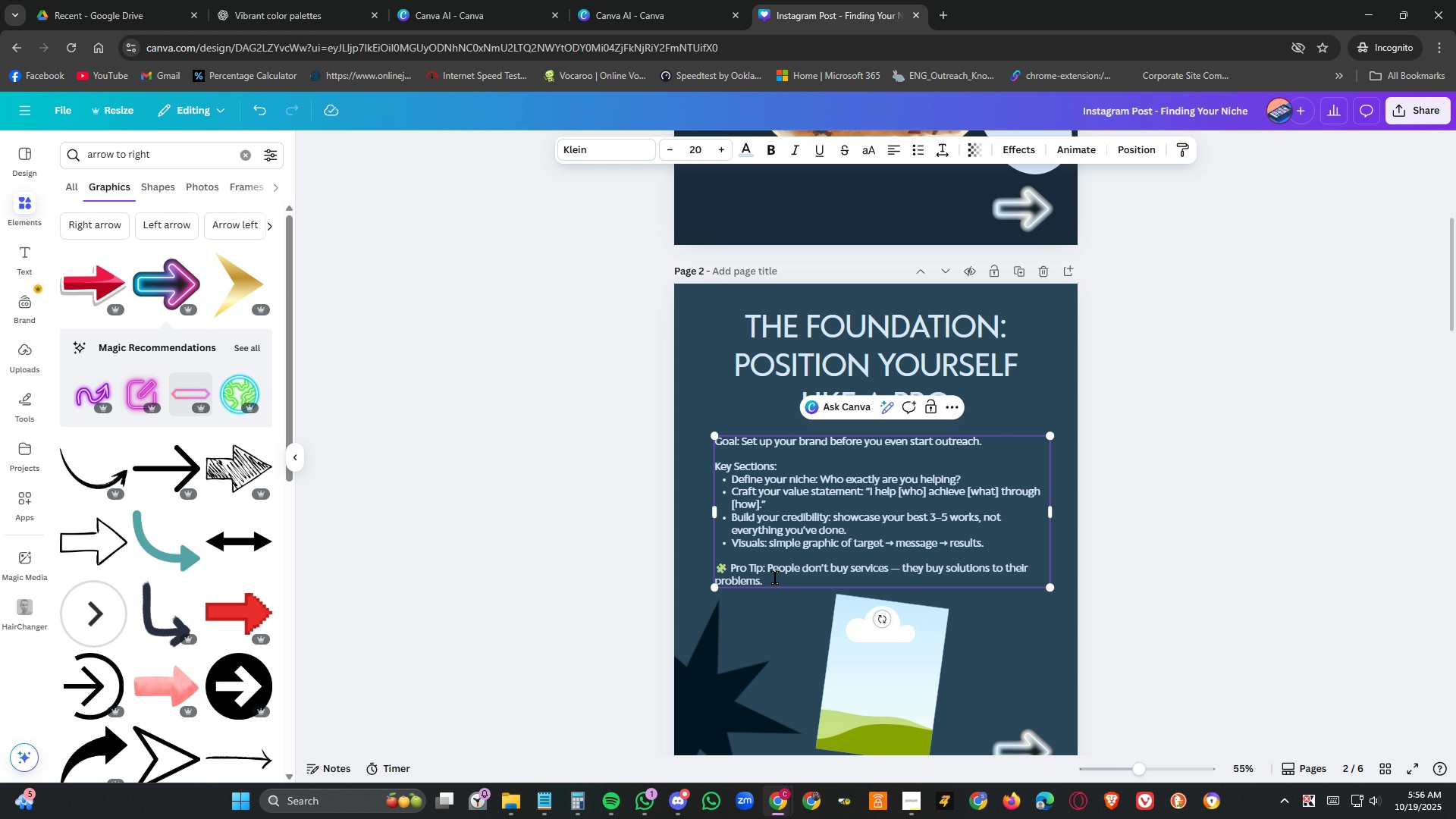 
left_click_drag(start_coordinate=[772, 579], to_coordinate=[698, 439])
 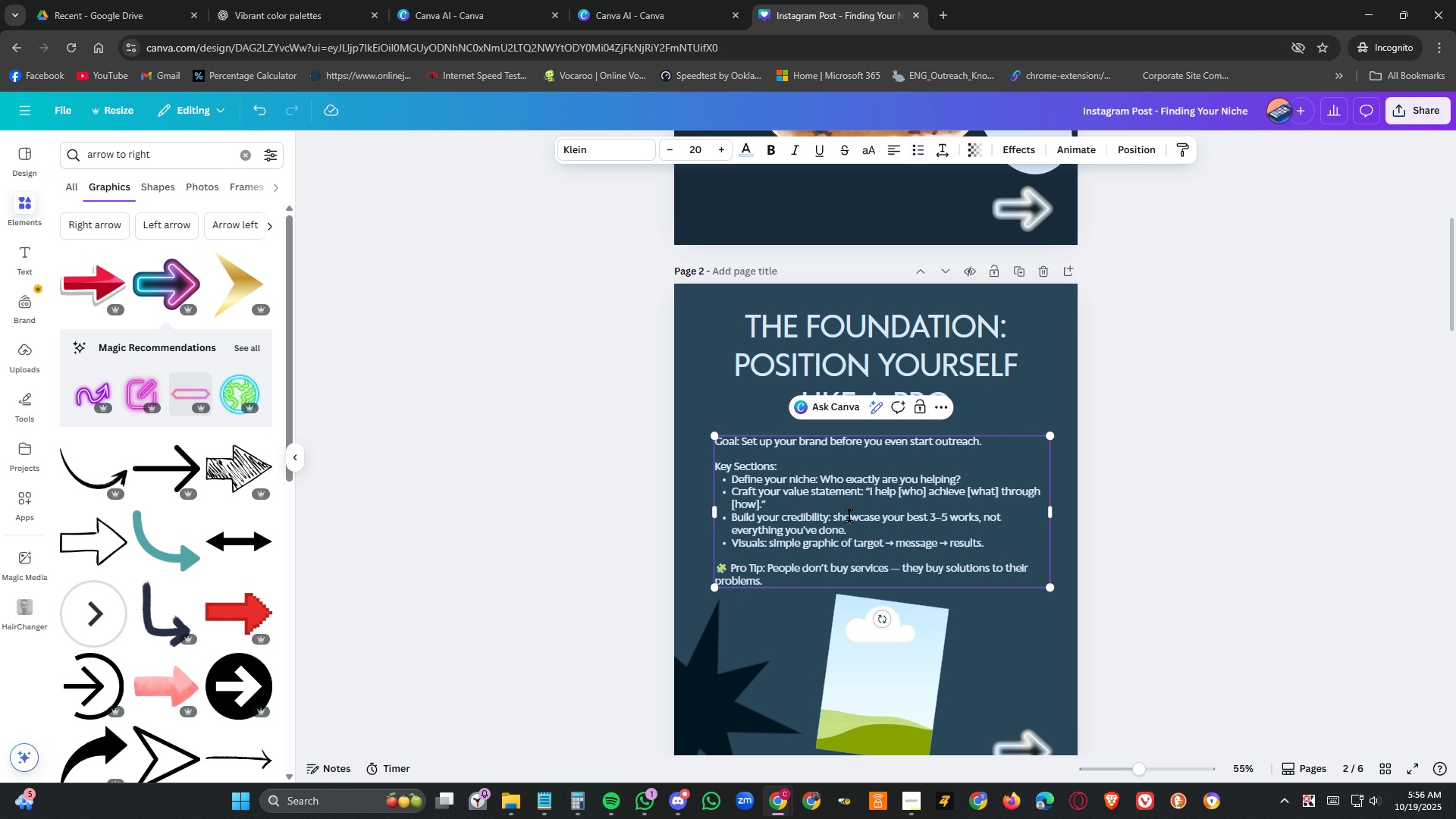 
double_click([849, 516])
 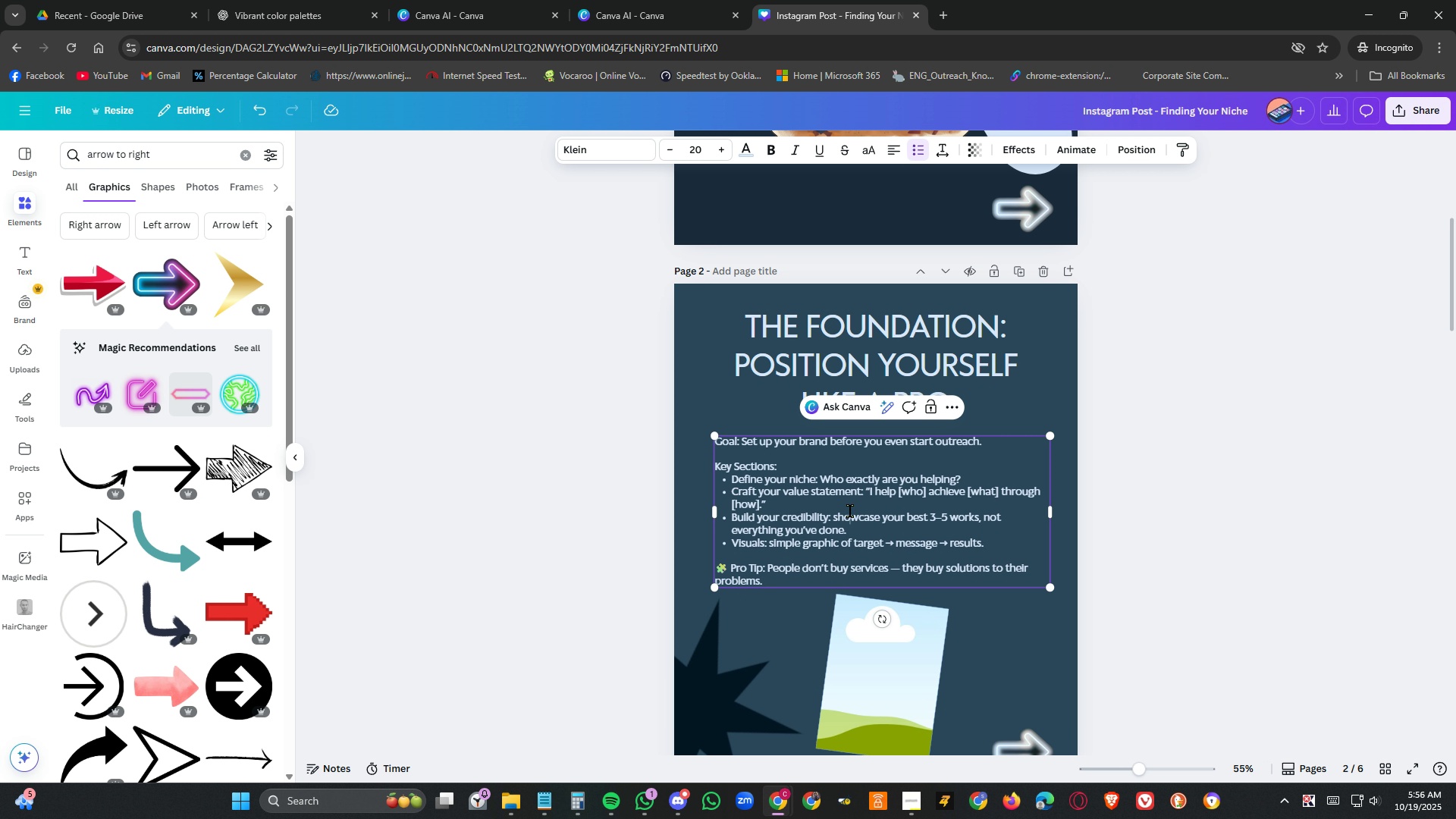 
key(Control+A)
 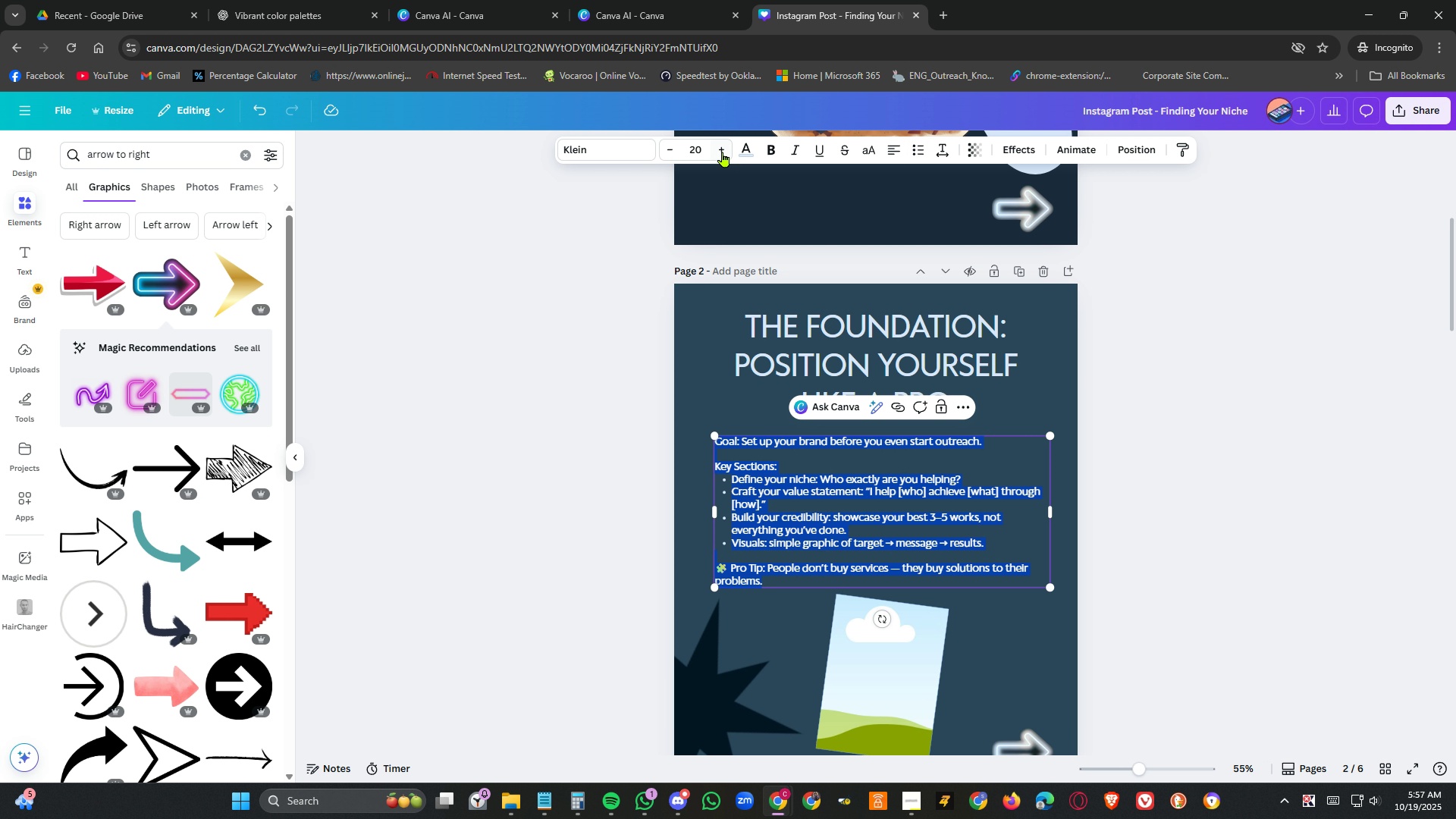 
left_click([719, 153])
 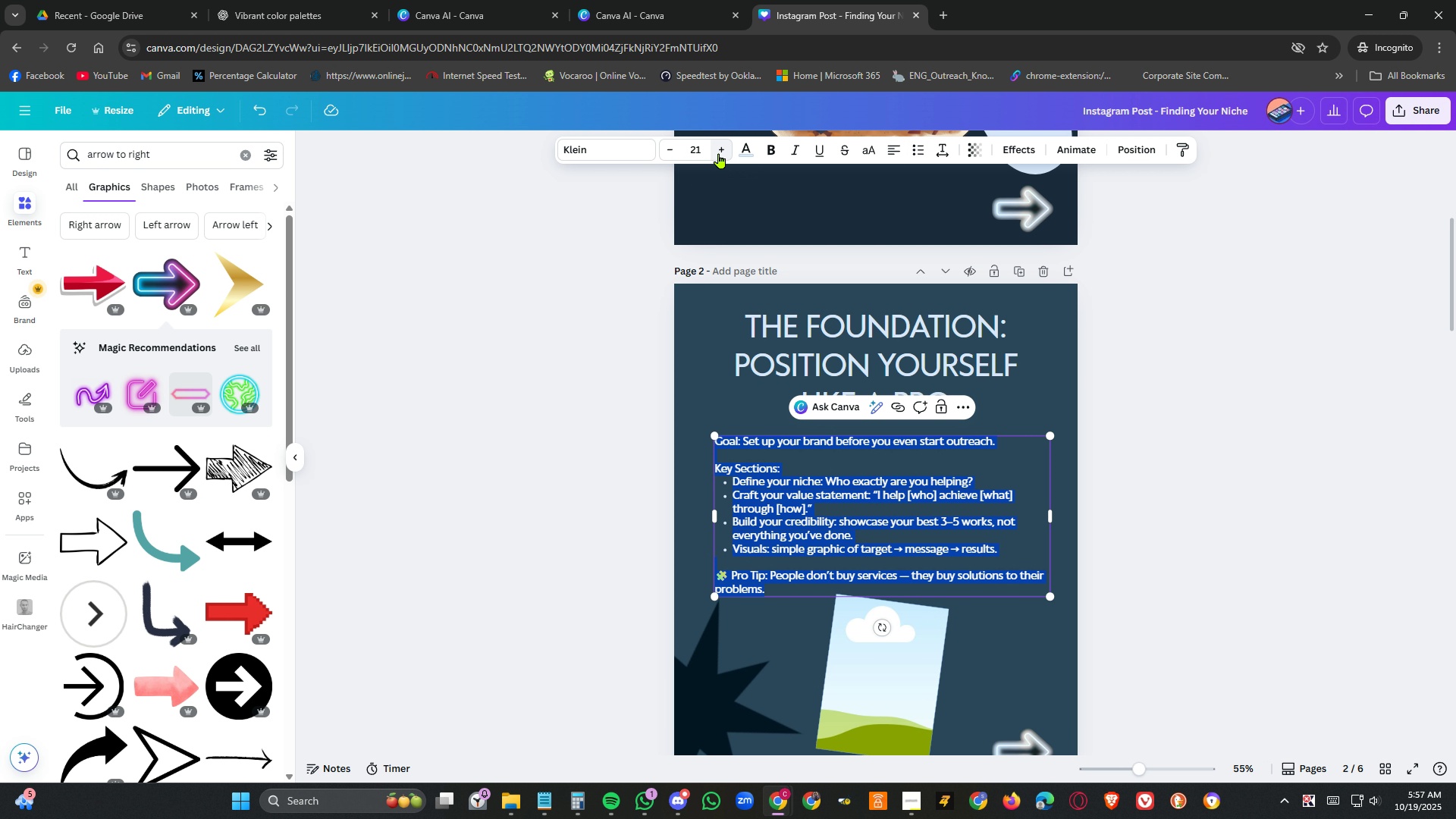 
left_click([719, 153])
 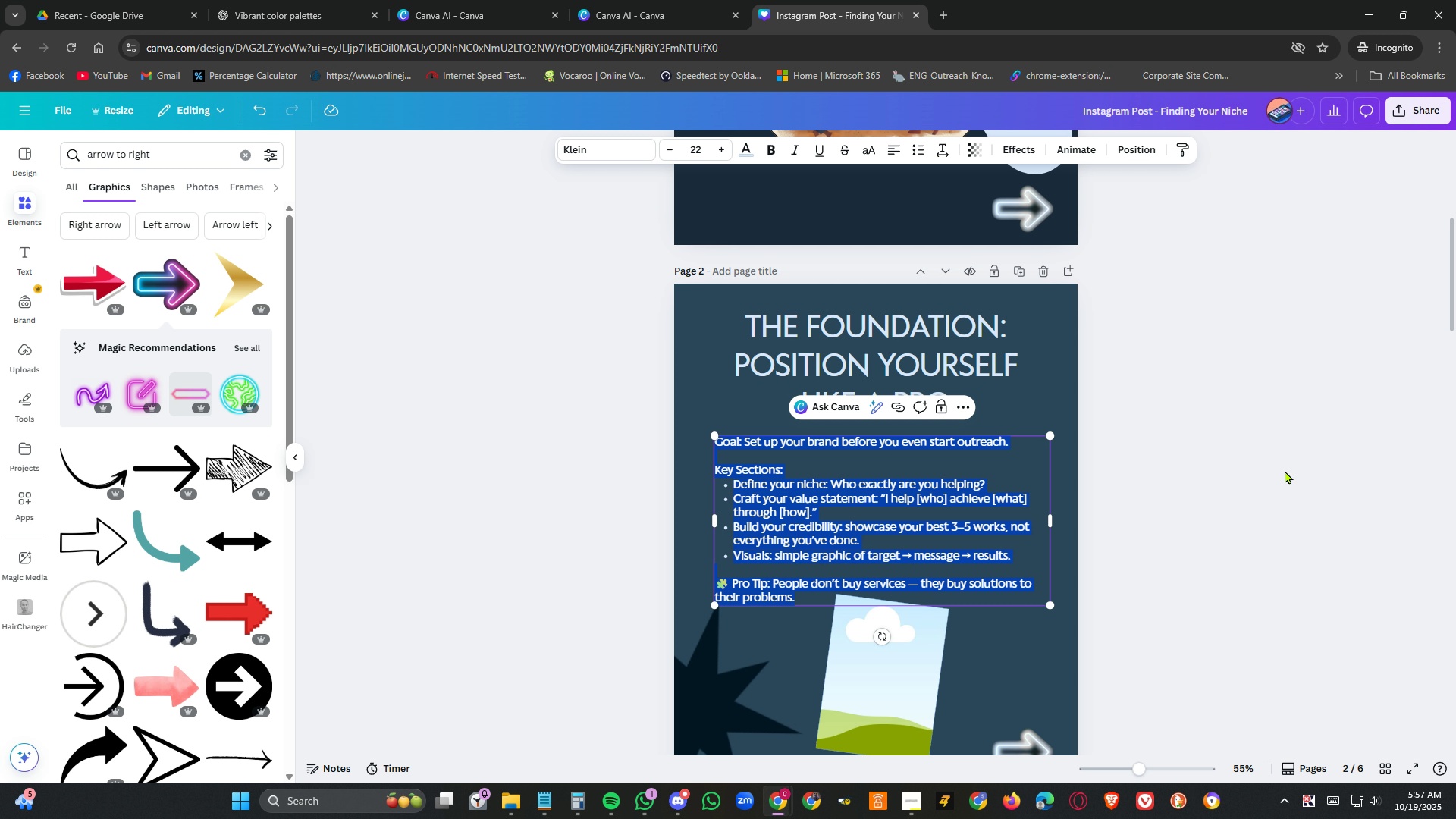 
left_click([1291, 481])
 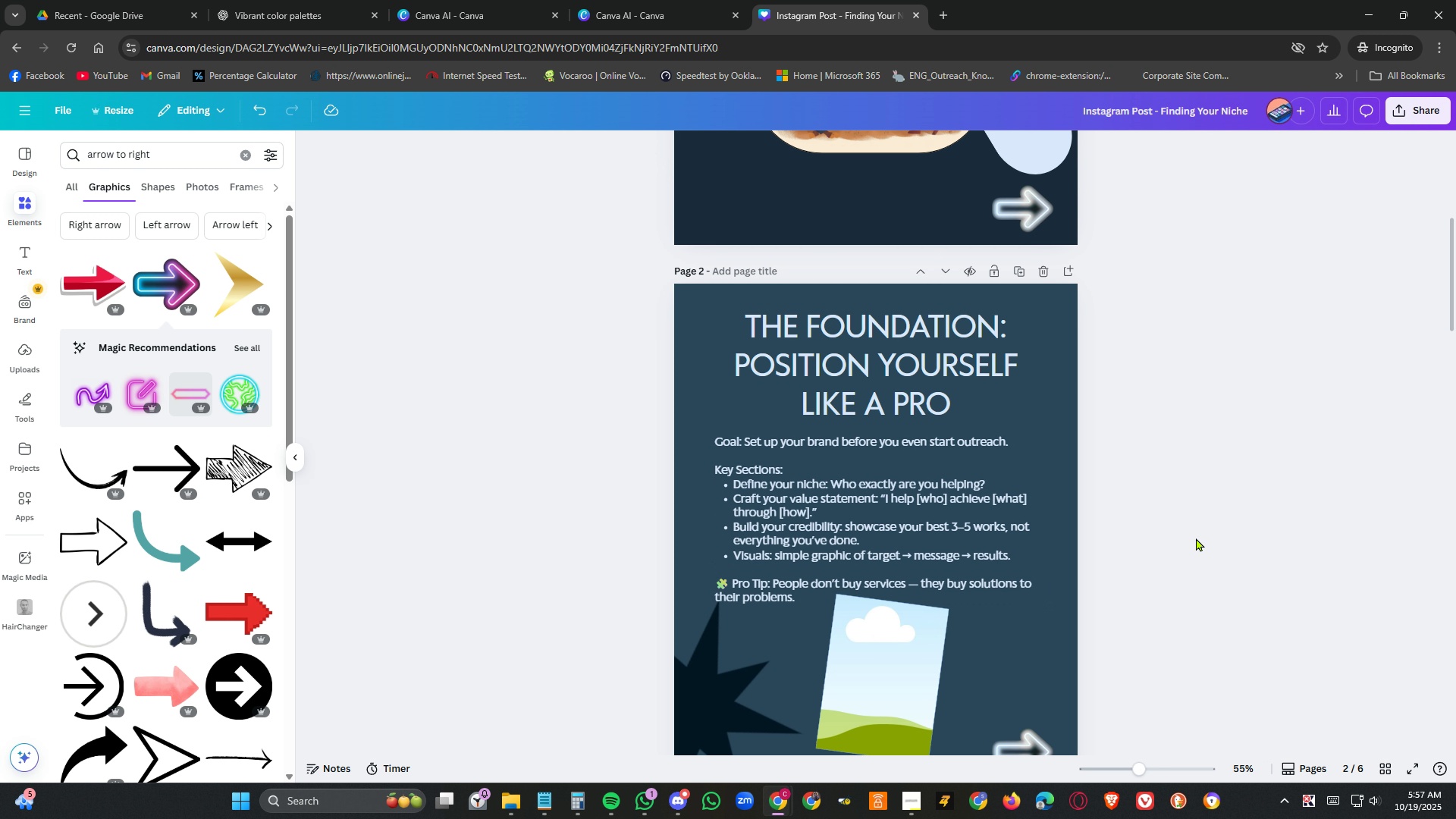 
scroll: coordinate [1197, 538], scroll_direction: down, amount: 1.0
 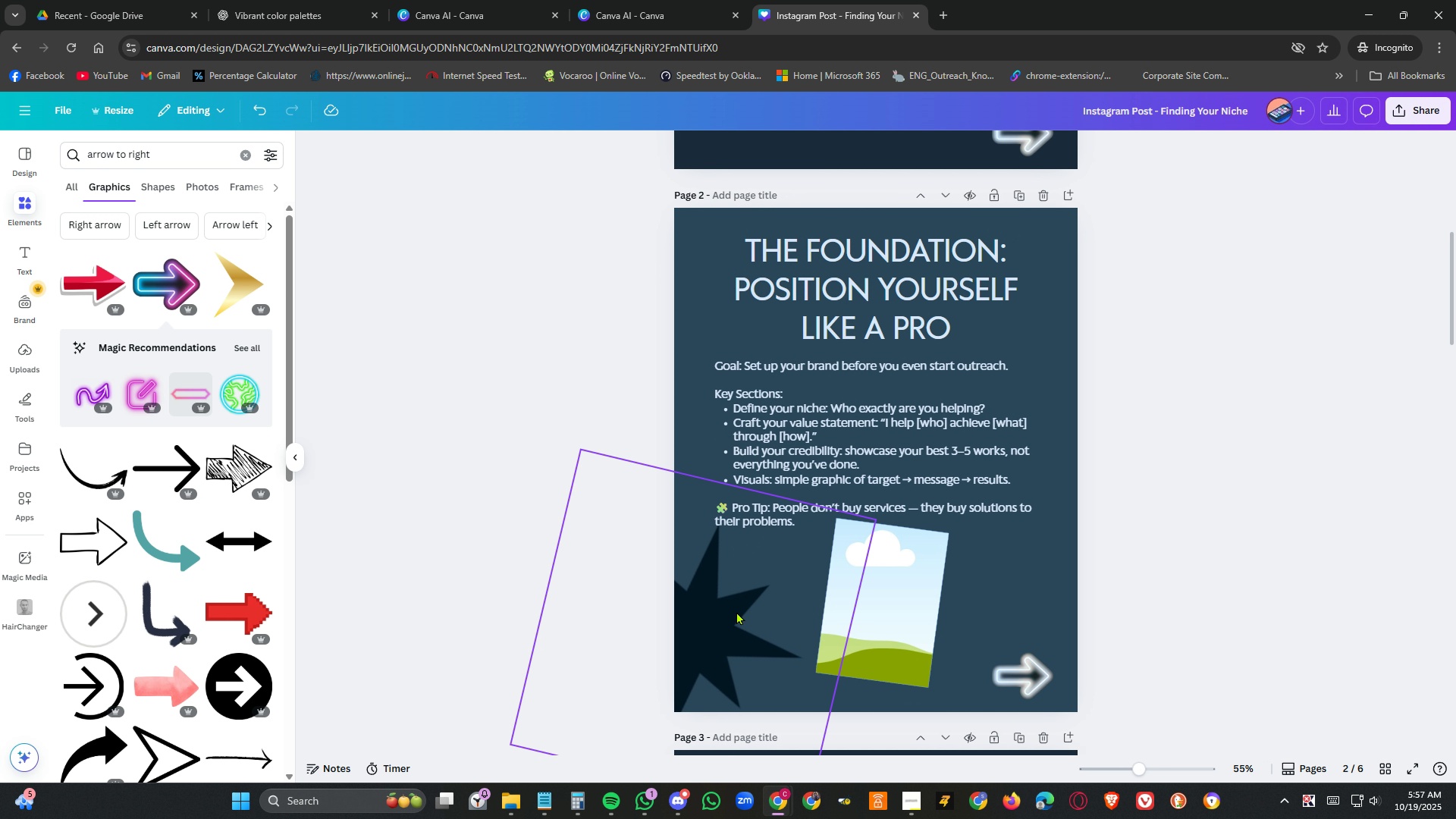 
left_click_drag(start_coordinate=[717, 619], to_coordinate=[708, 626])
 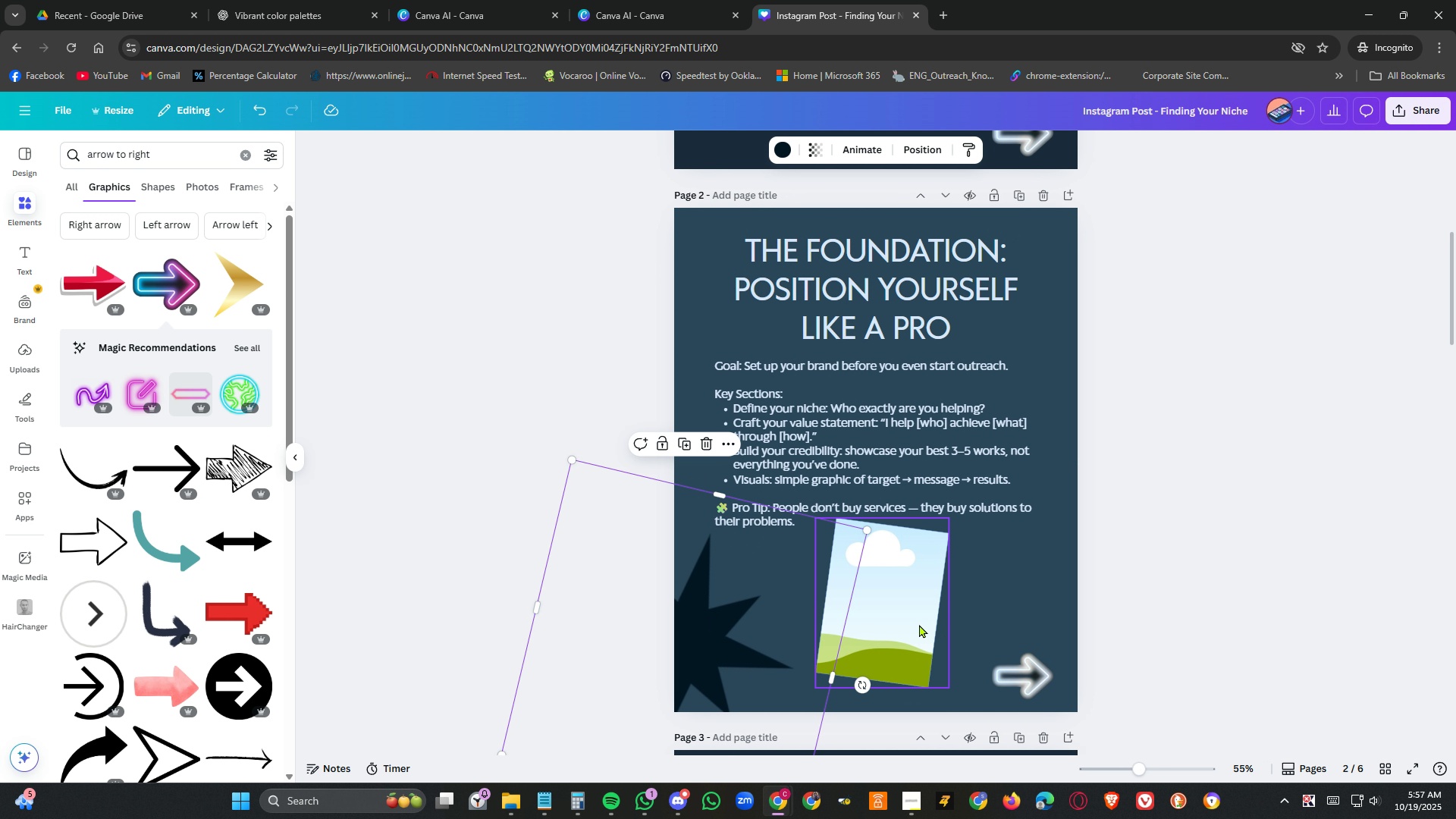 
left_click_drag(start_coordinate=[919, 624], to_coordinate=[921, 632])
 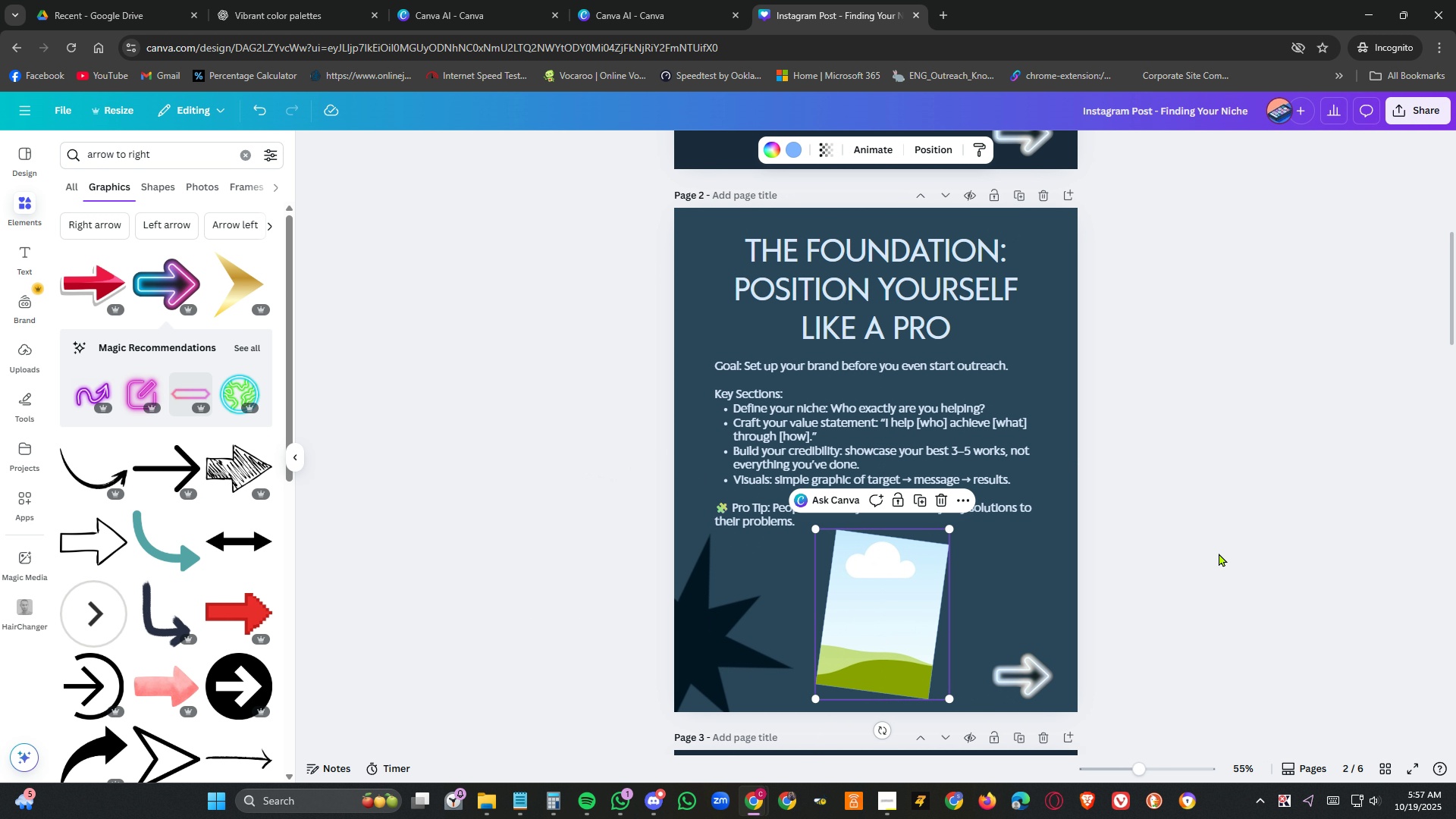 
left_click([1219, 553])
 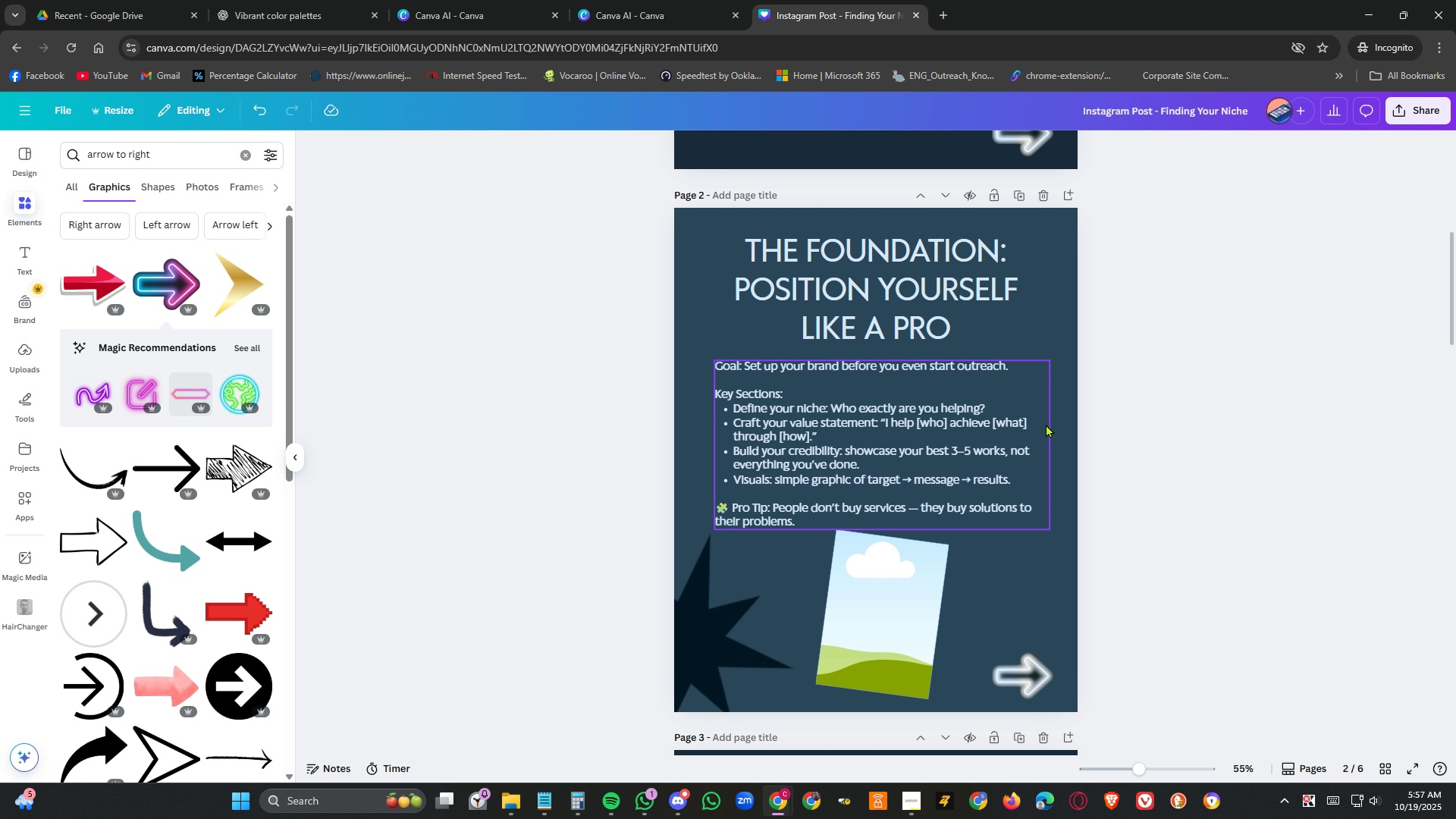 
wait(23.35)
 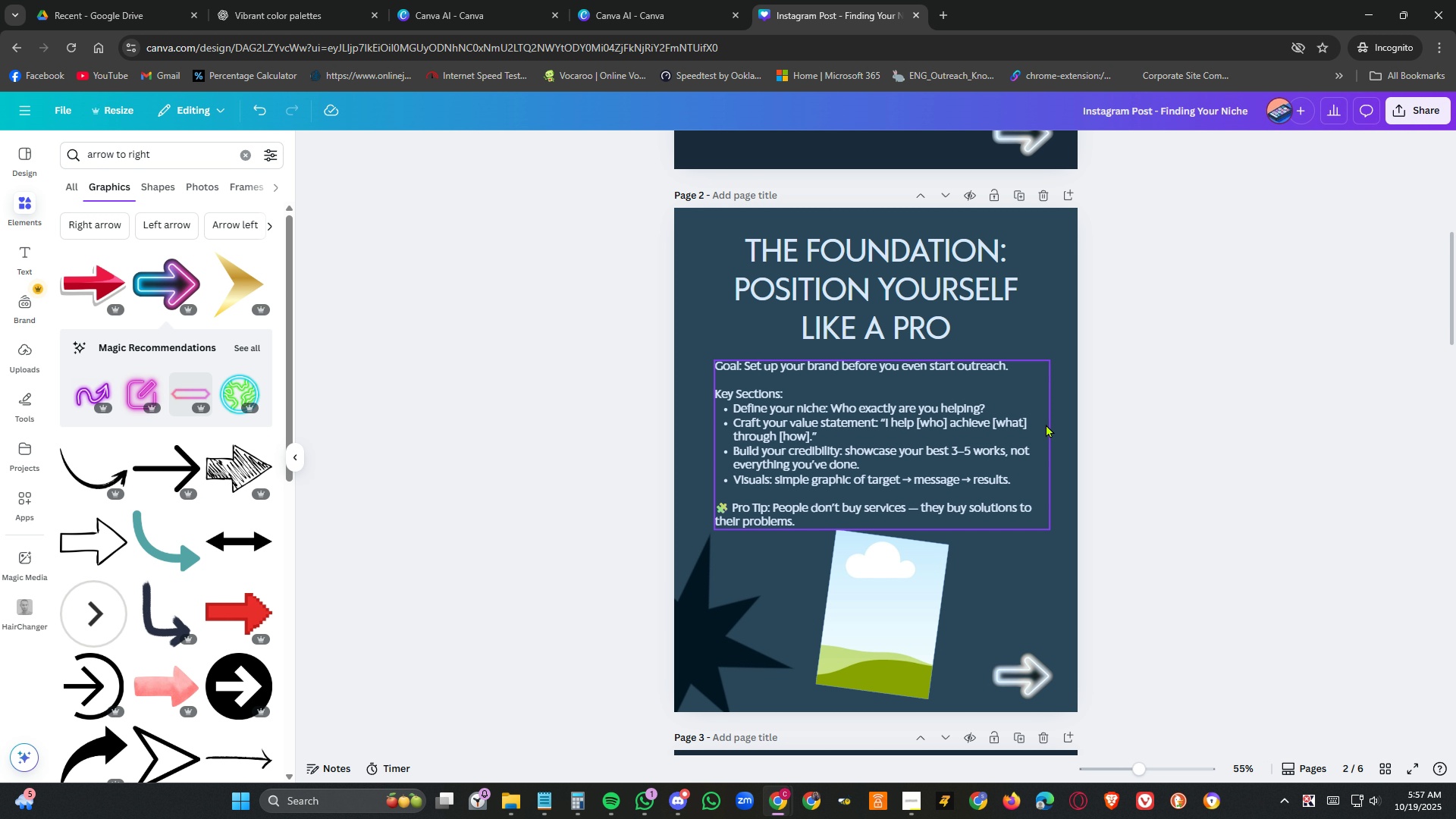 
left_click([833, 414])
 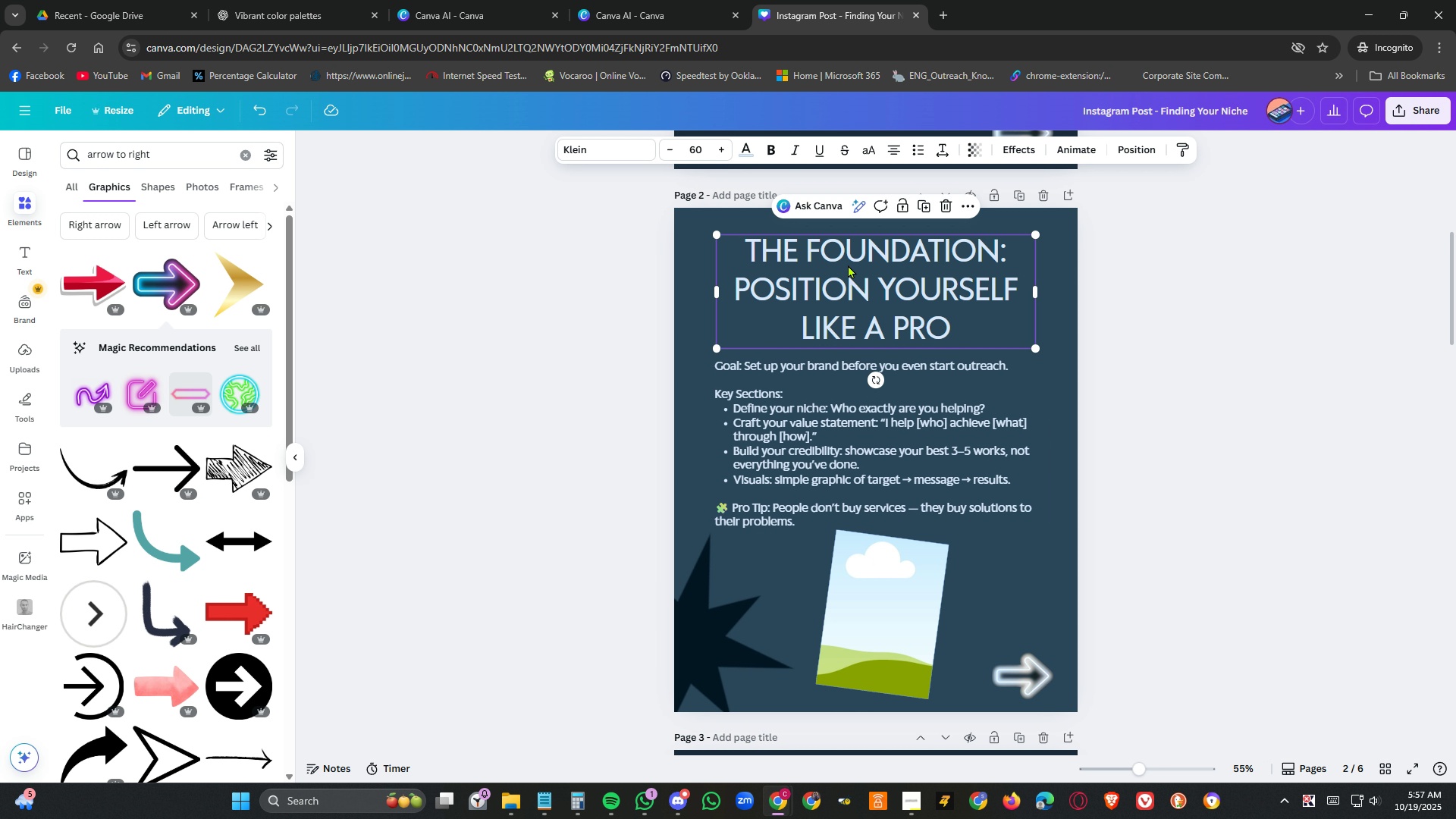 
double_click([849, 265])
 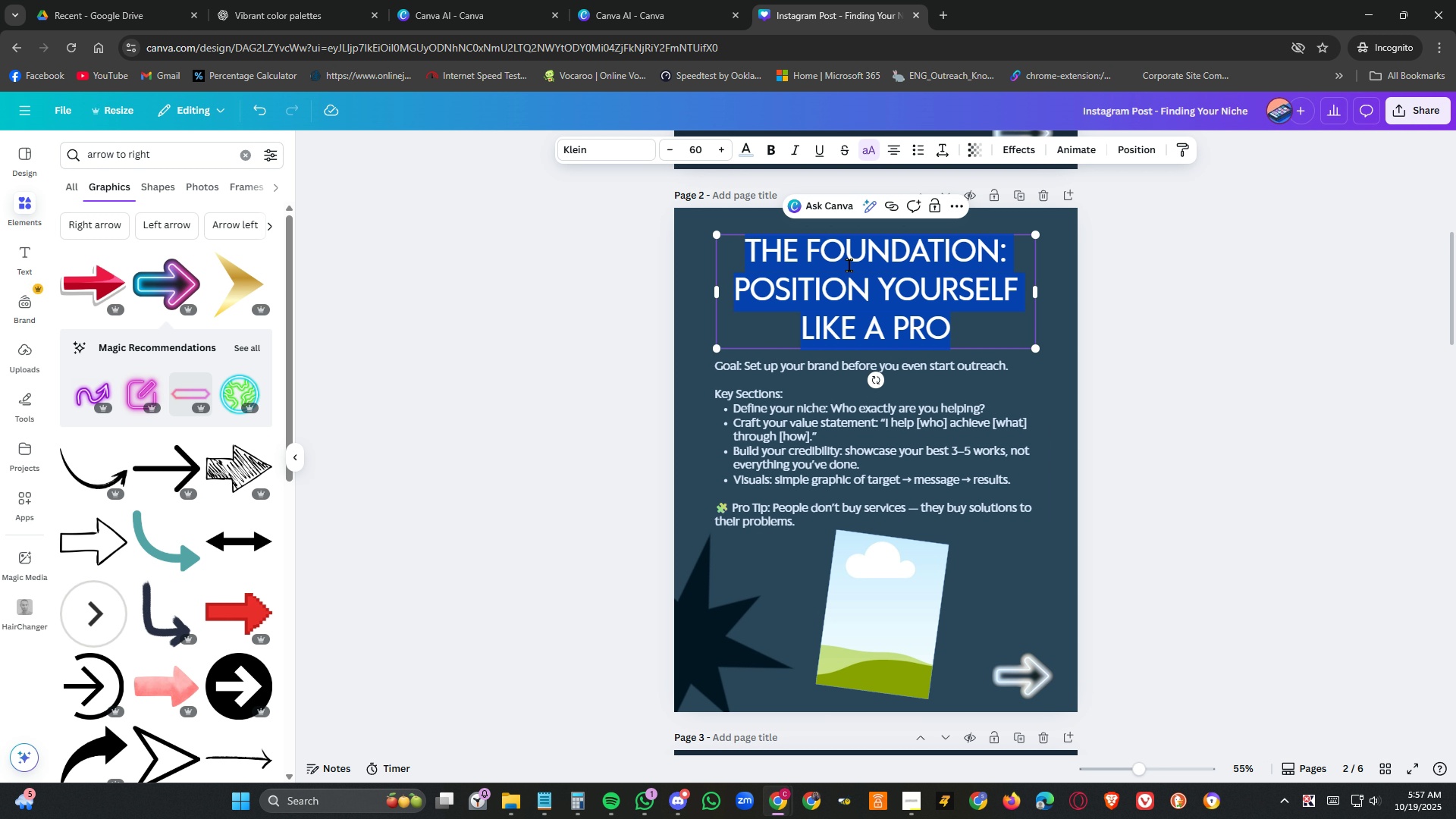 
triple_click([849, 265])
 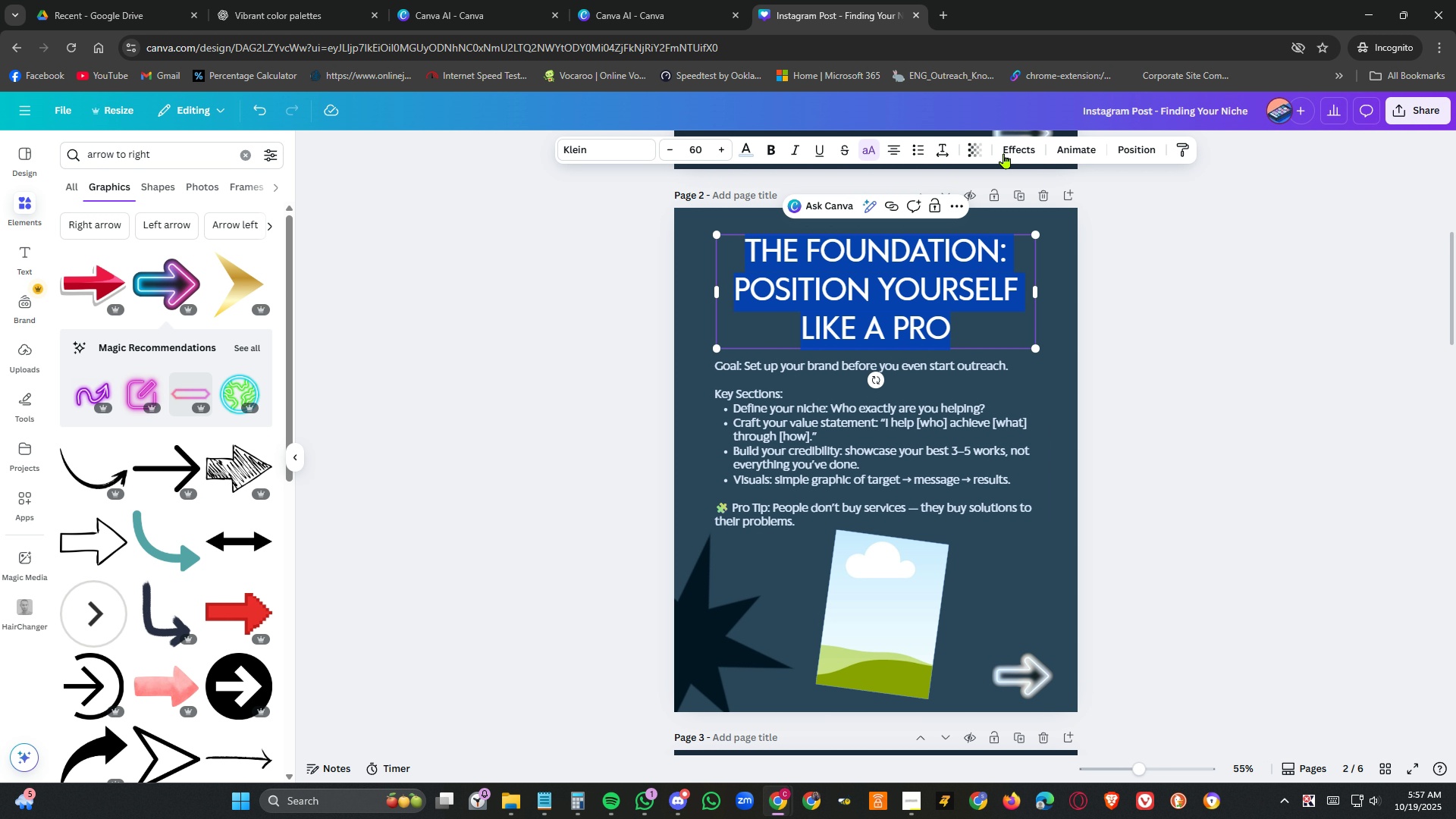 
left_click([1004, 152])
 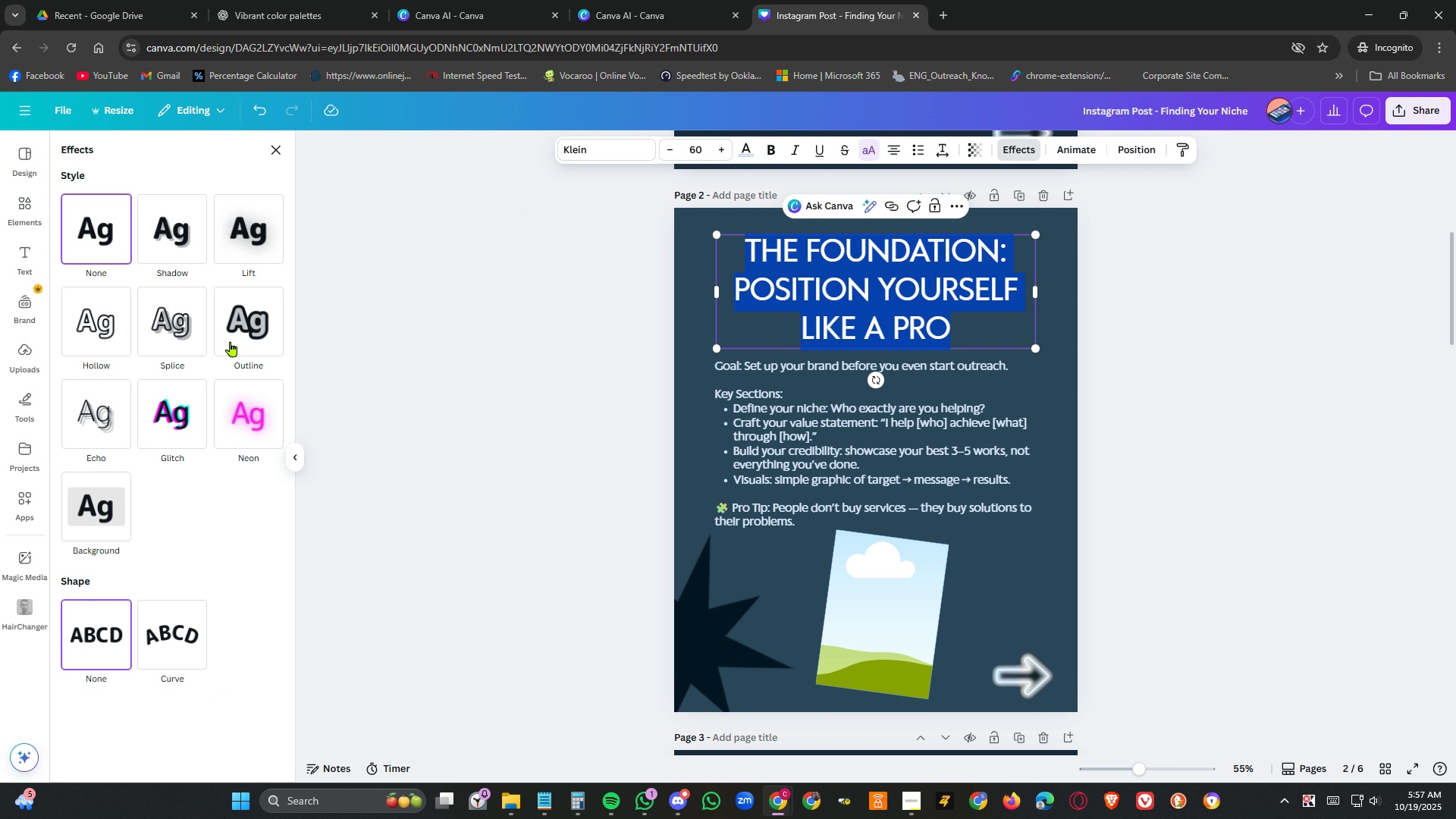 
left_click([188, 411])
 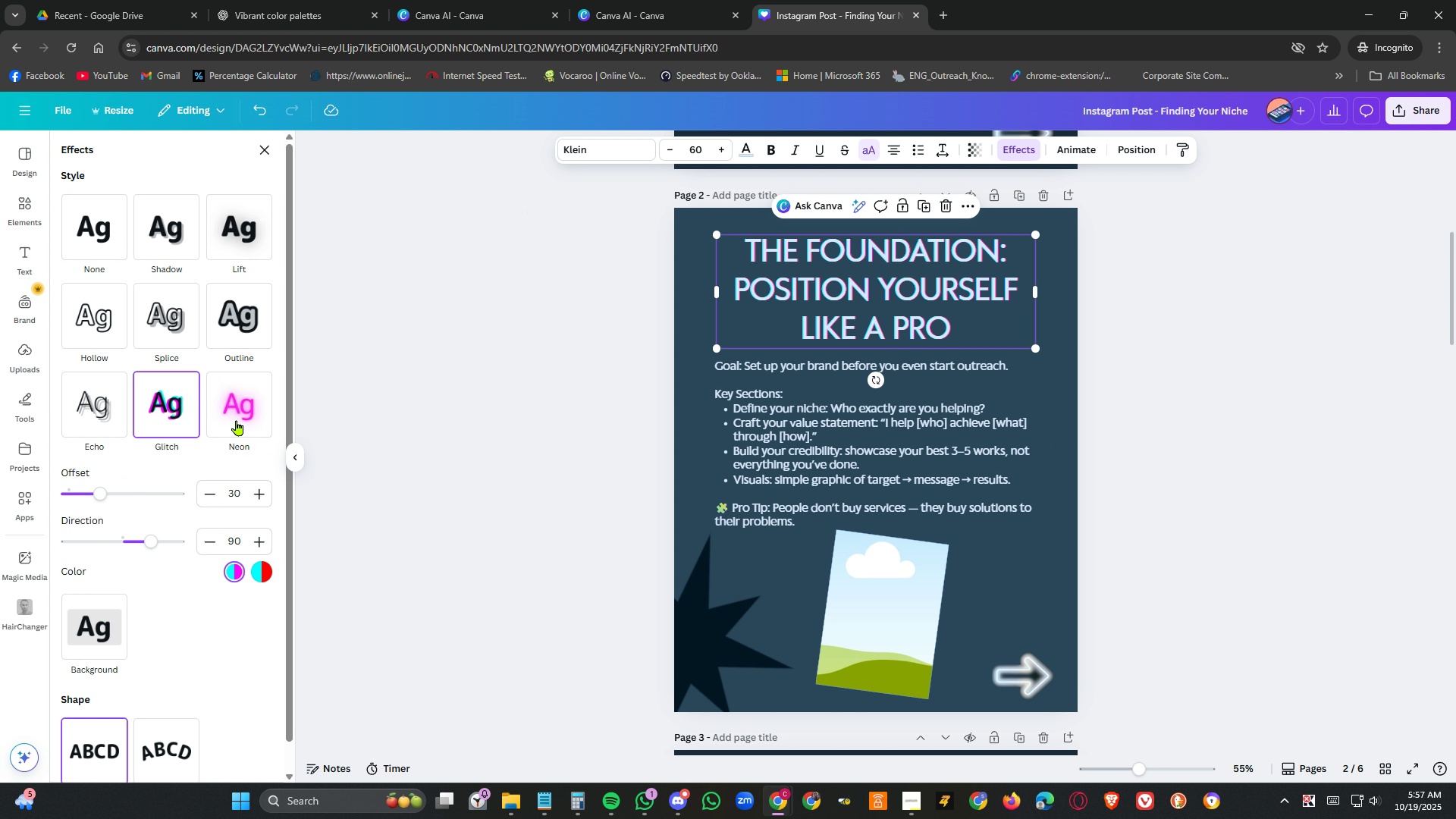 
left_click([251, 413])
 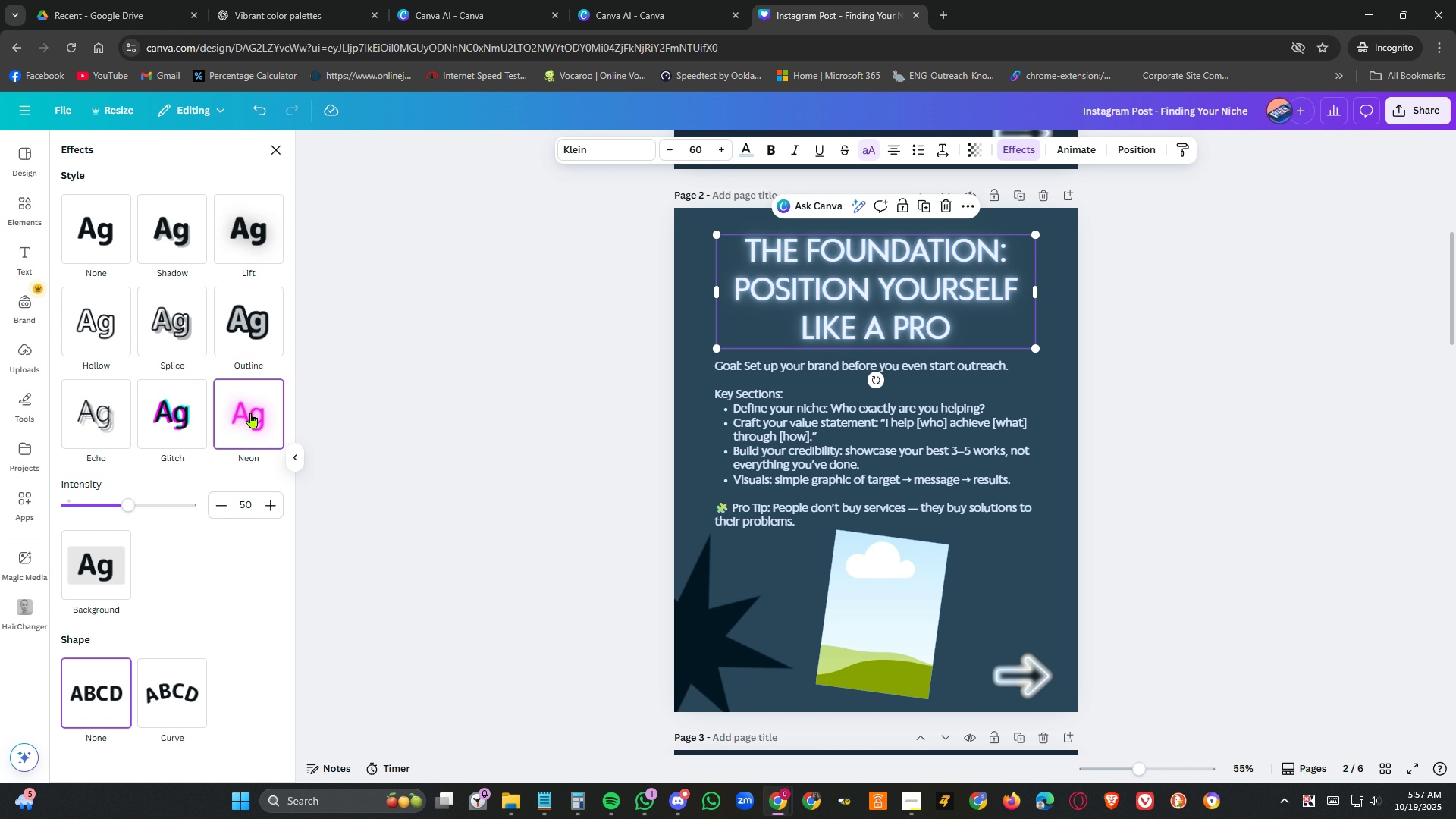 
left_click([191, 426])
 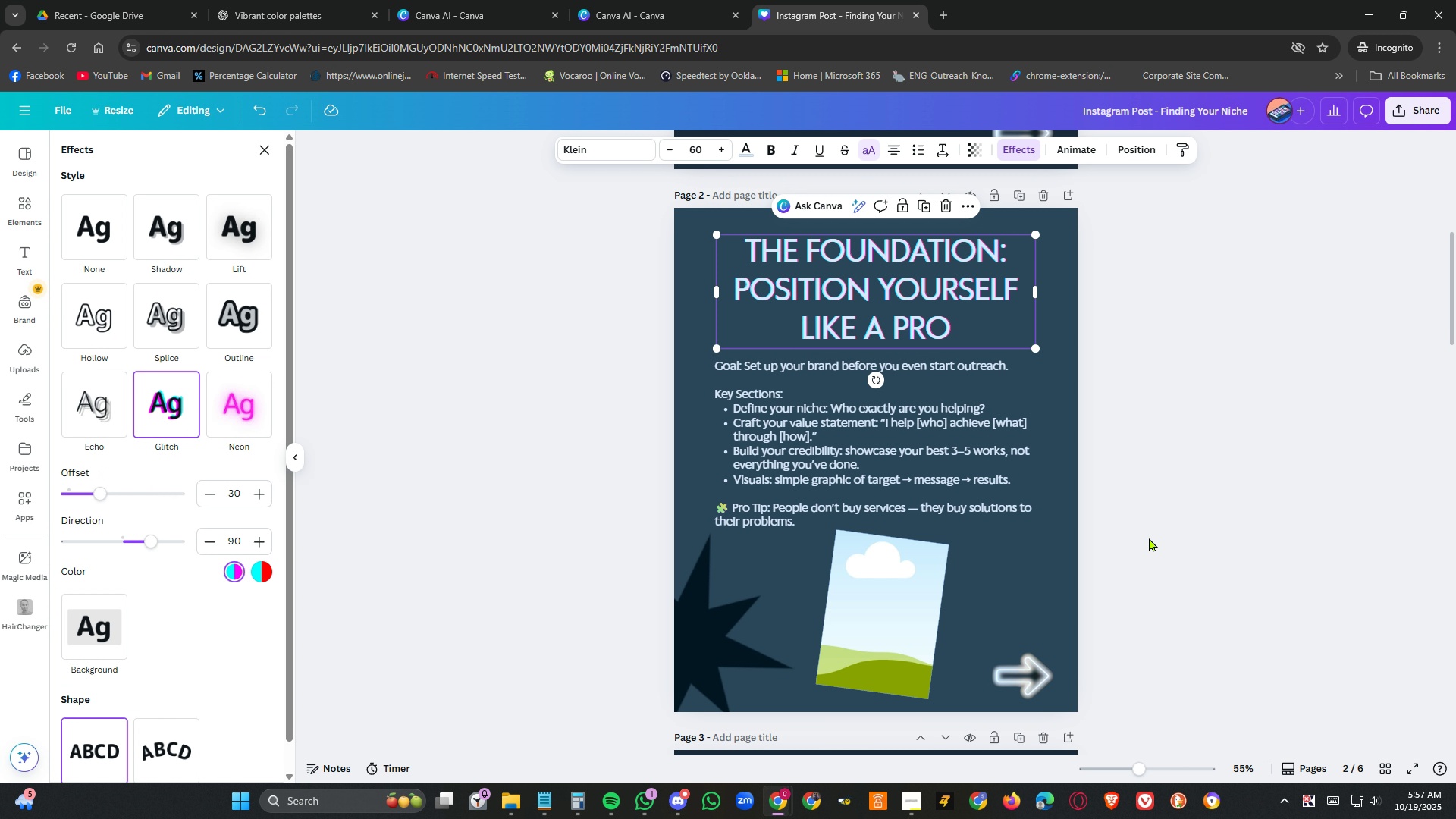 
left_click([1221, 516])
 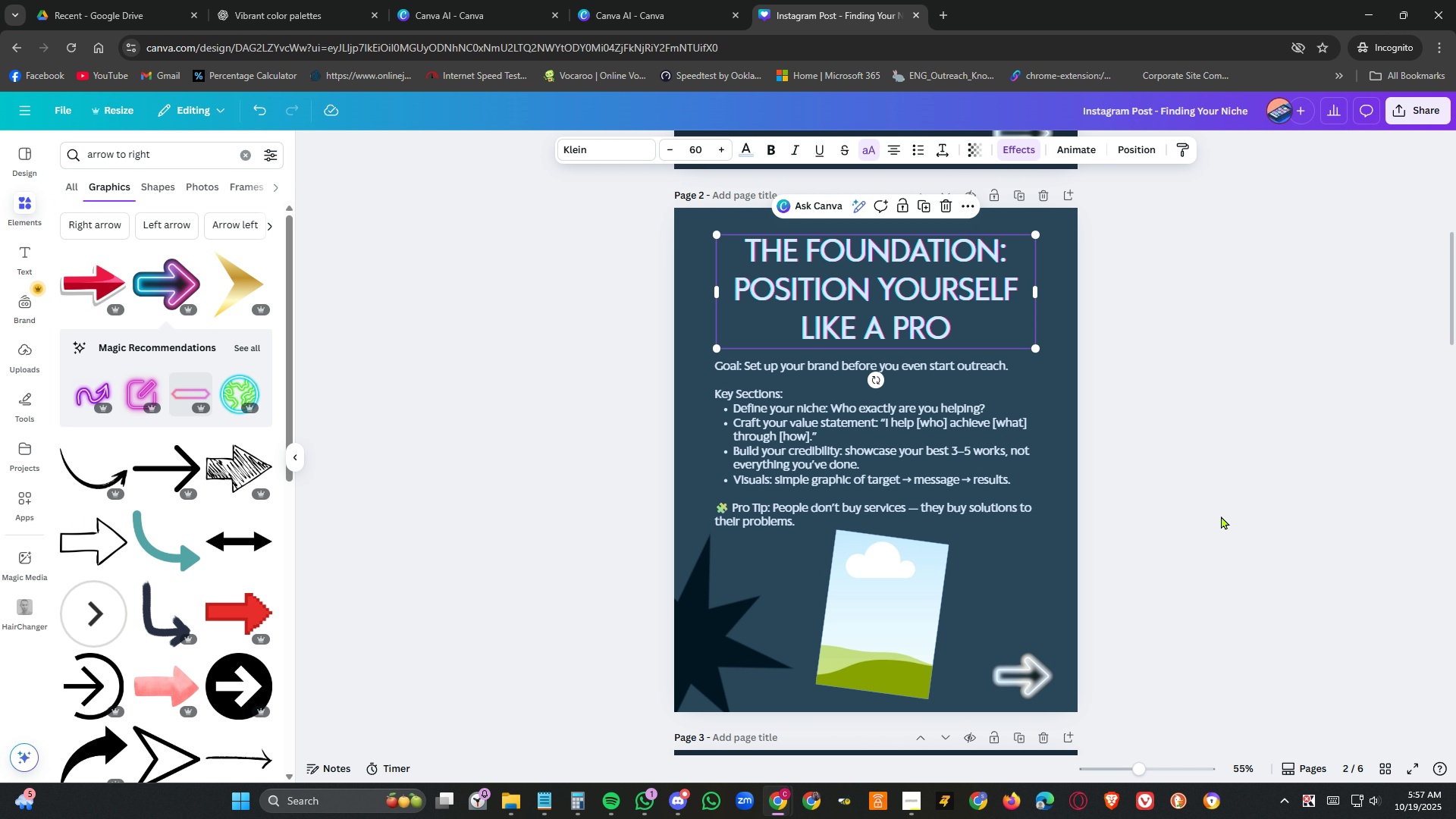 
scroll: coordinate [1225, 513], scroll_direction: up, amount: 10.0
 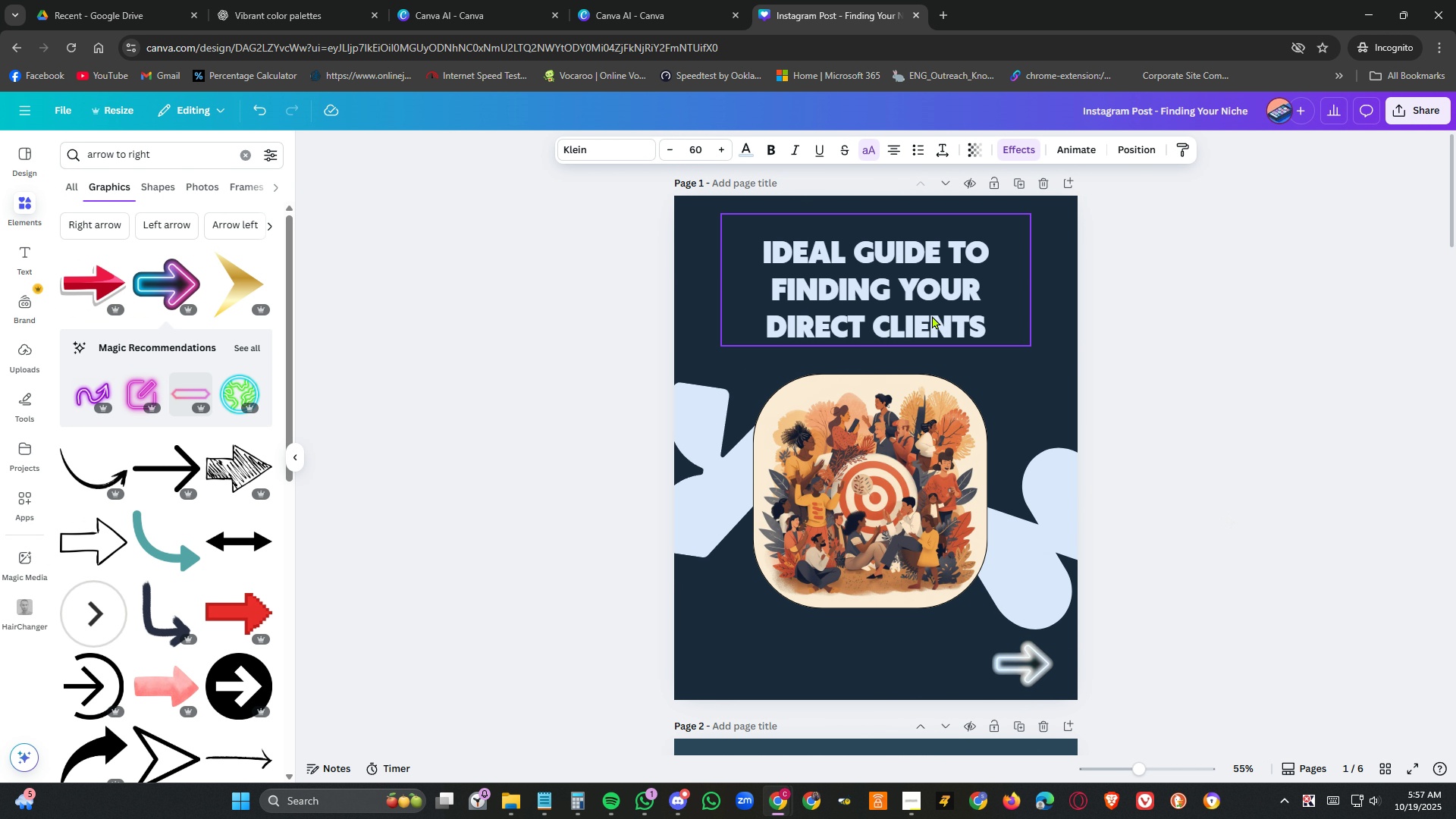 
double_click([932, 315])
 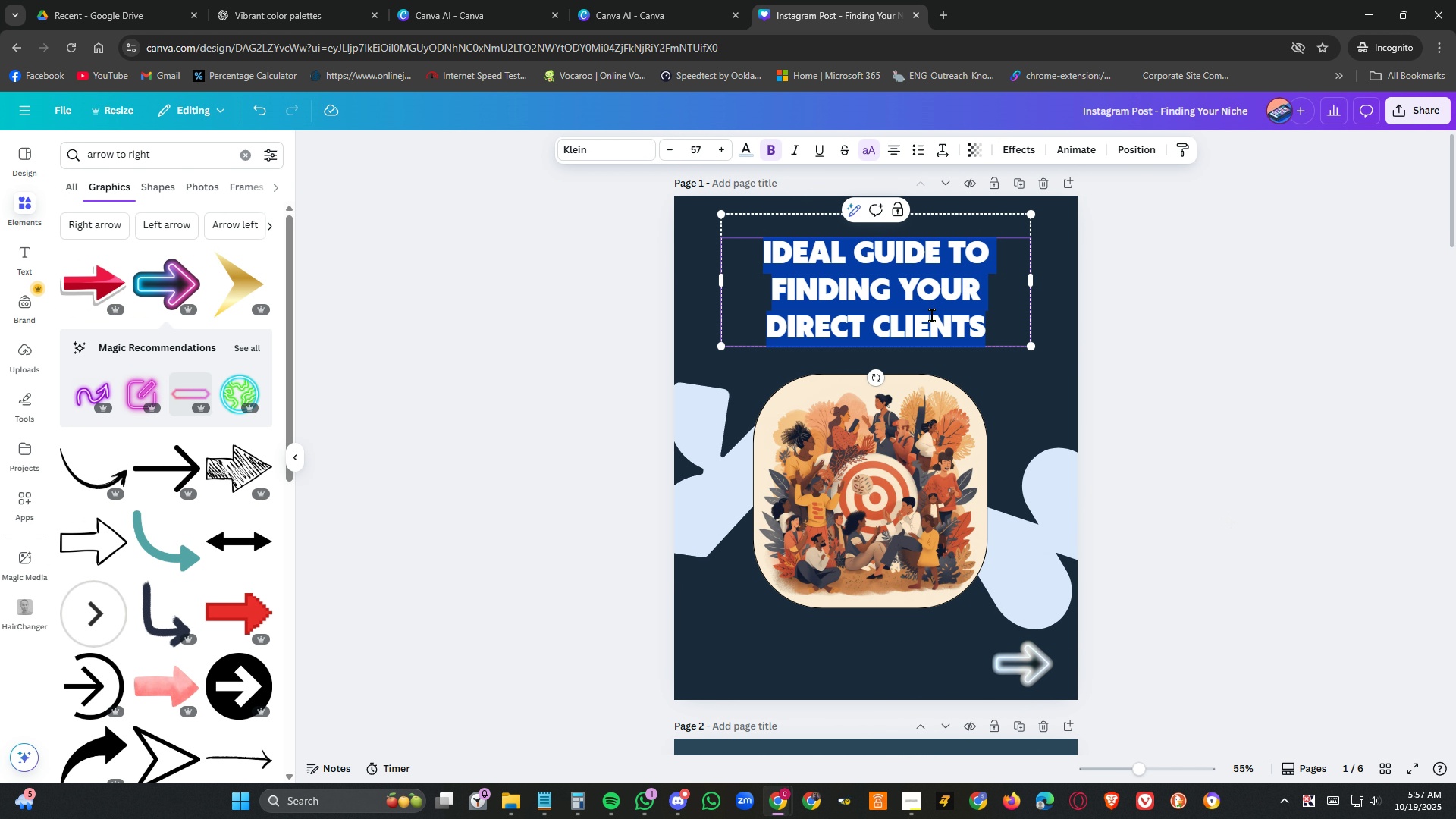 
triple_click([932, 315])
 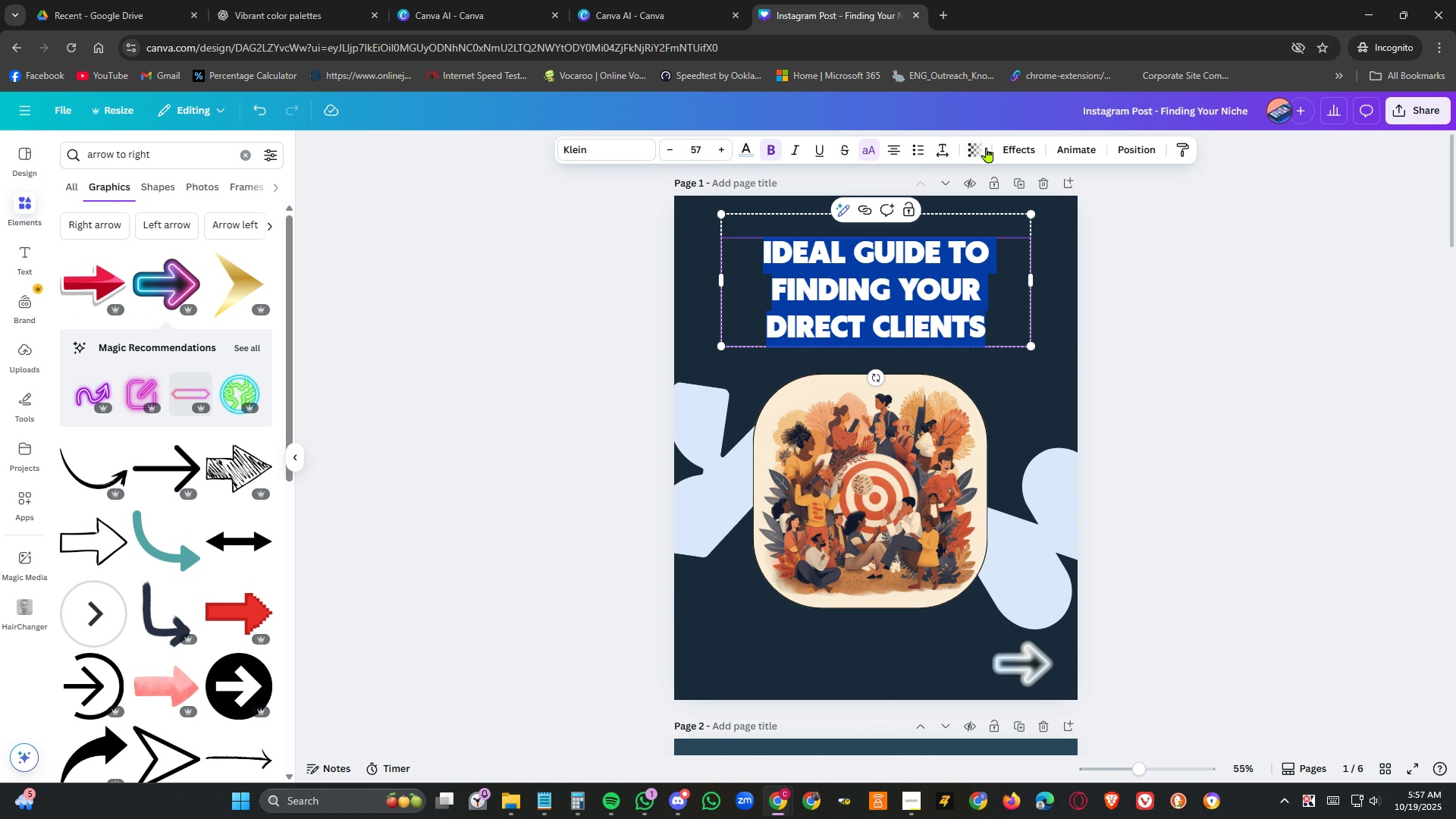 
left_click([1010, 141])
 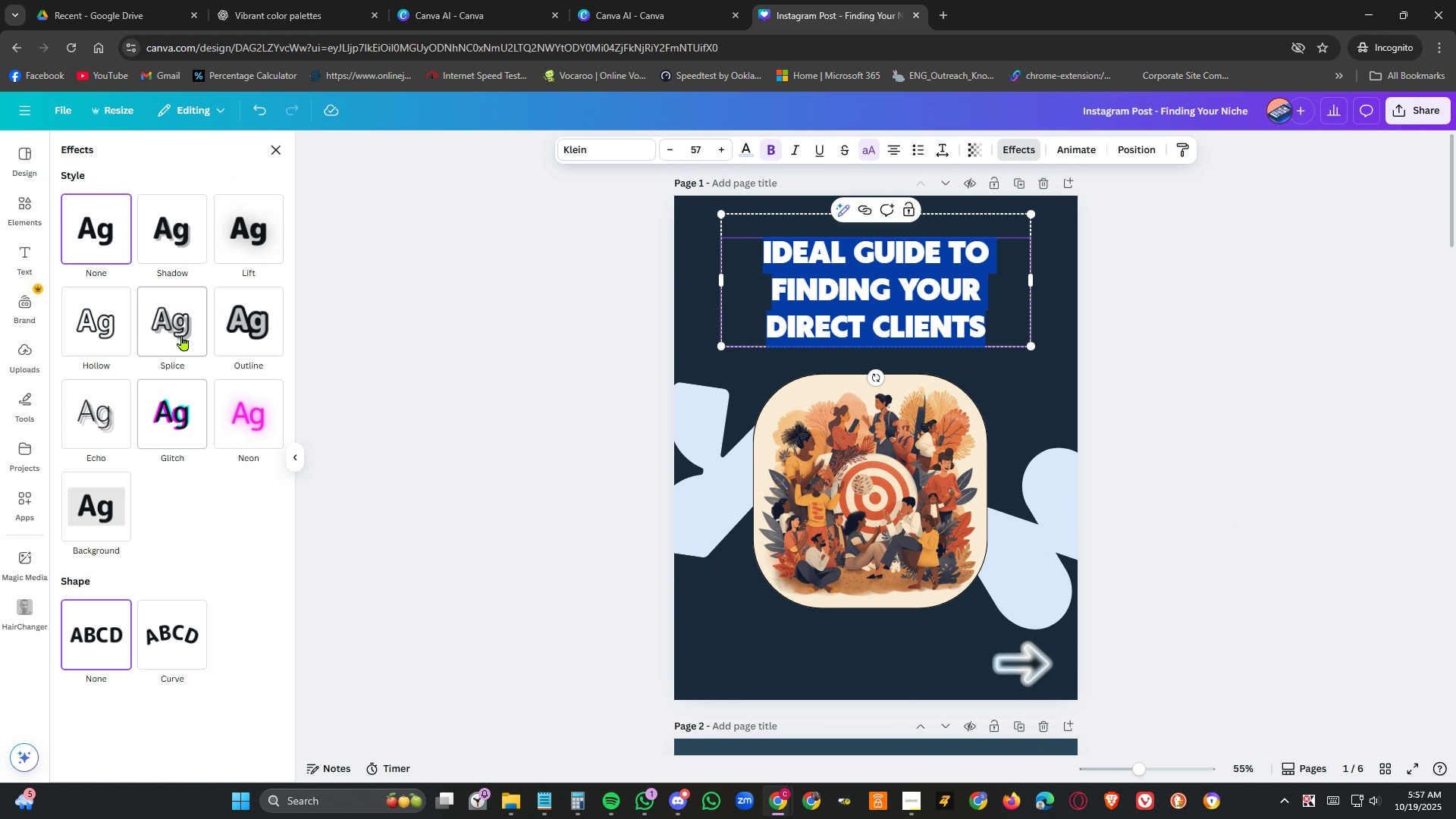 
left_click([183, 334])
 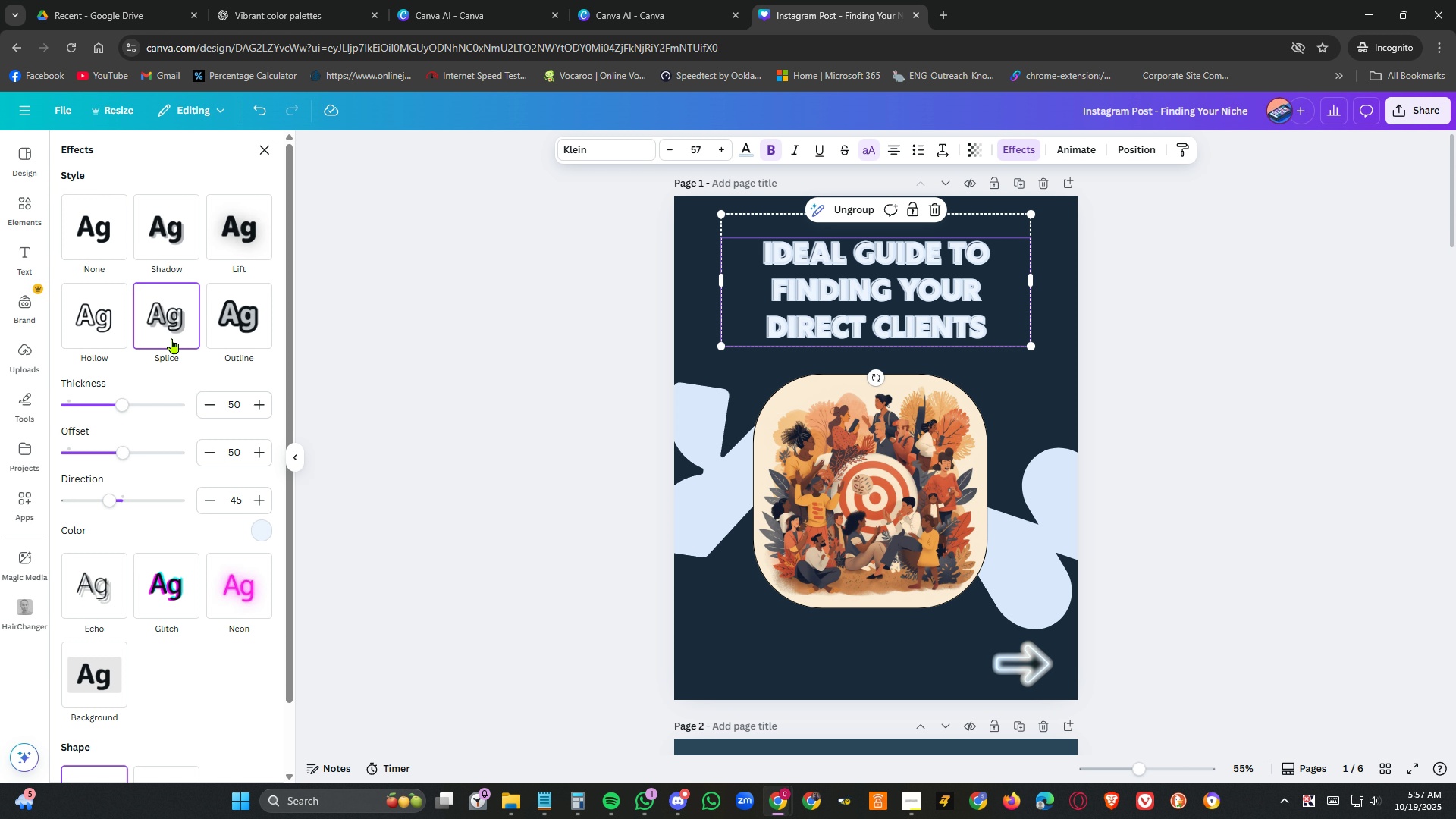 
left_click([176, 312])
 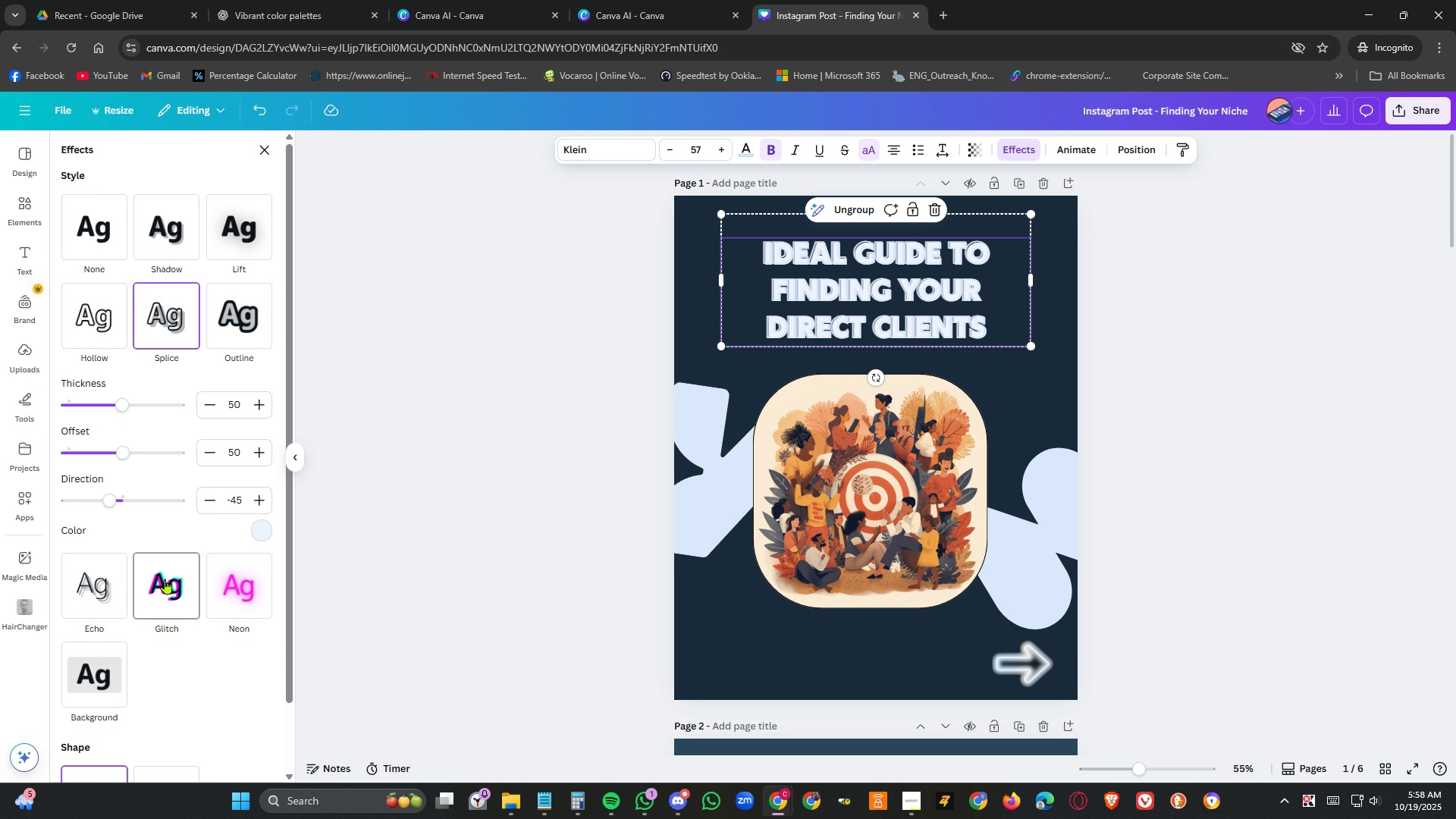 
left_click([165, 579])
 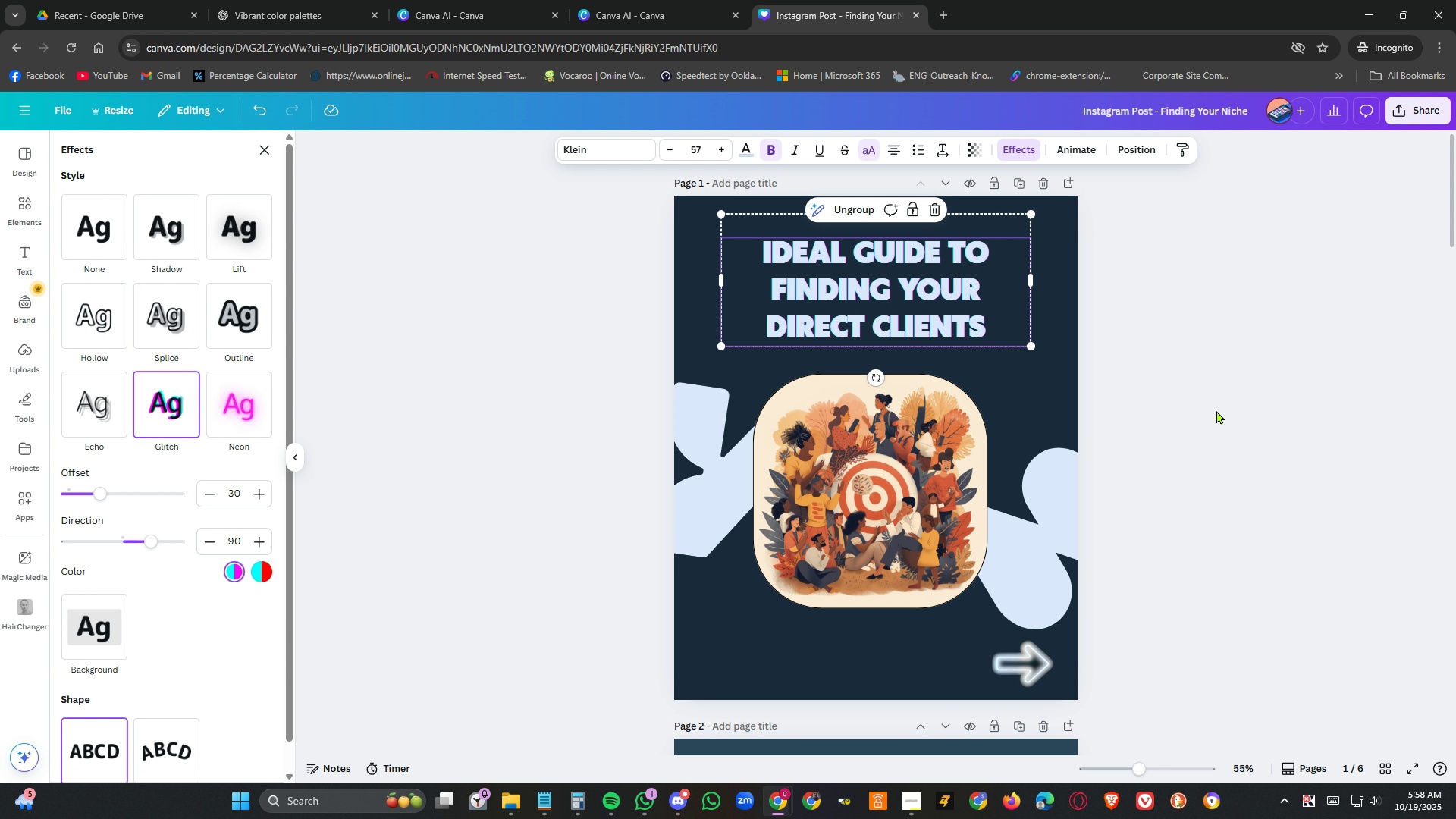 
left_click([1222, 410])
 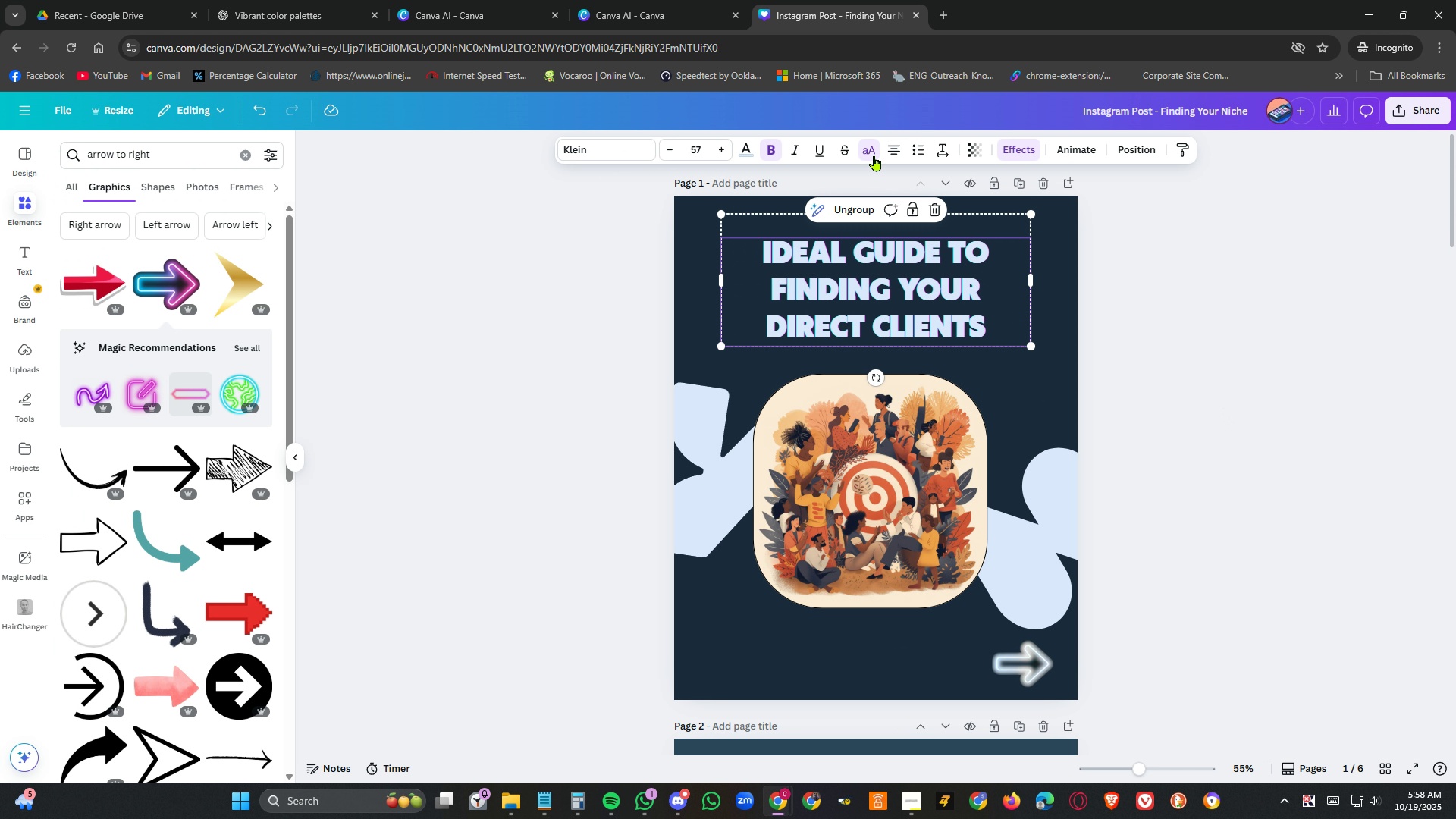 
left_click([874, 155])
 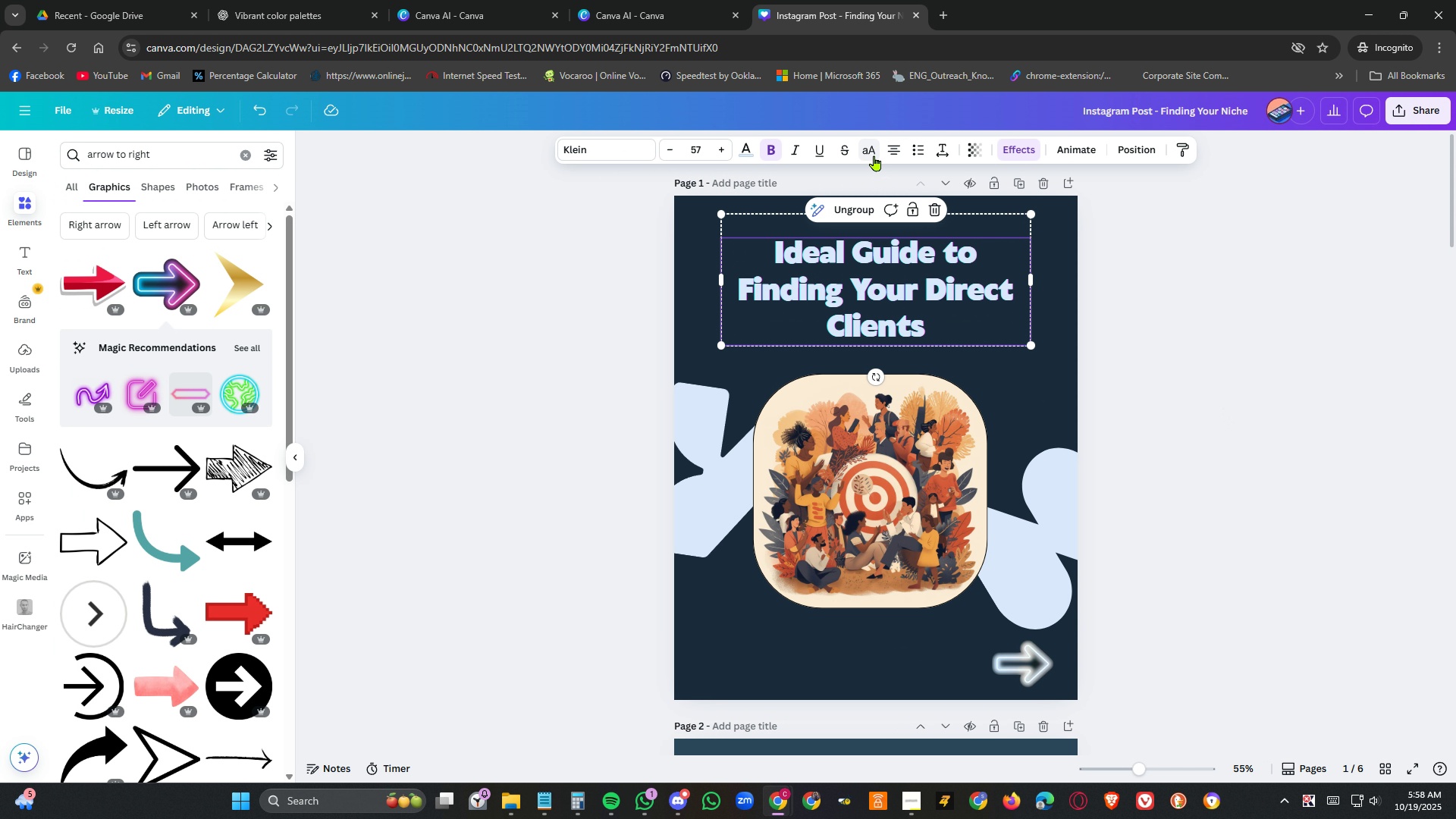 
left_click([874, 155])
 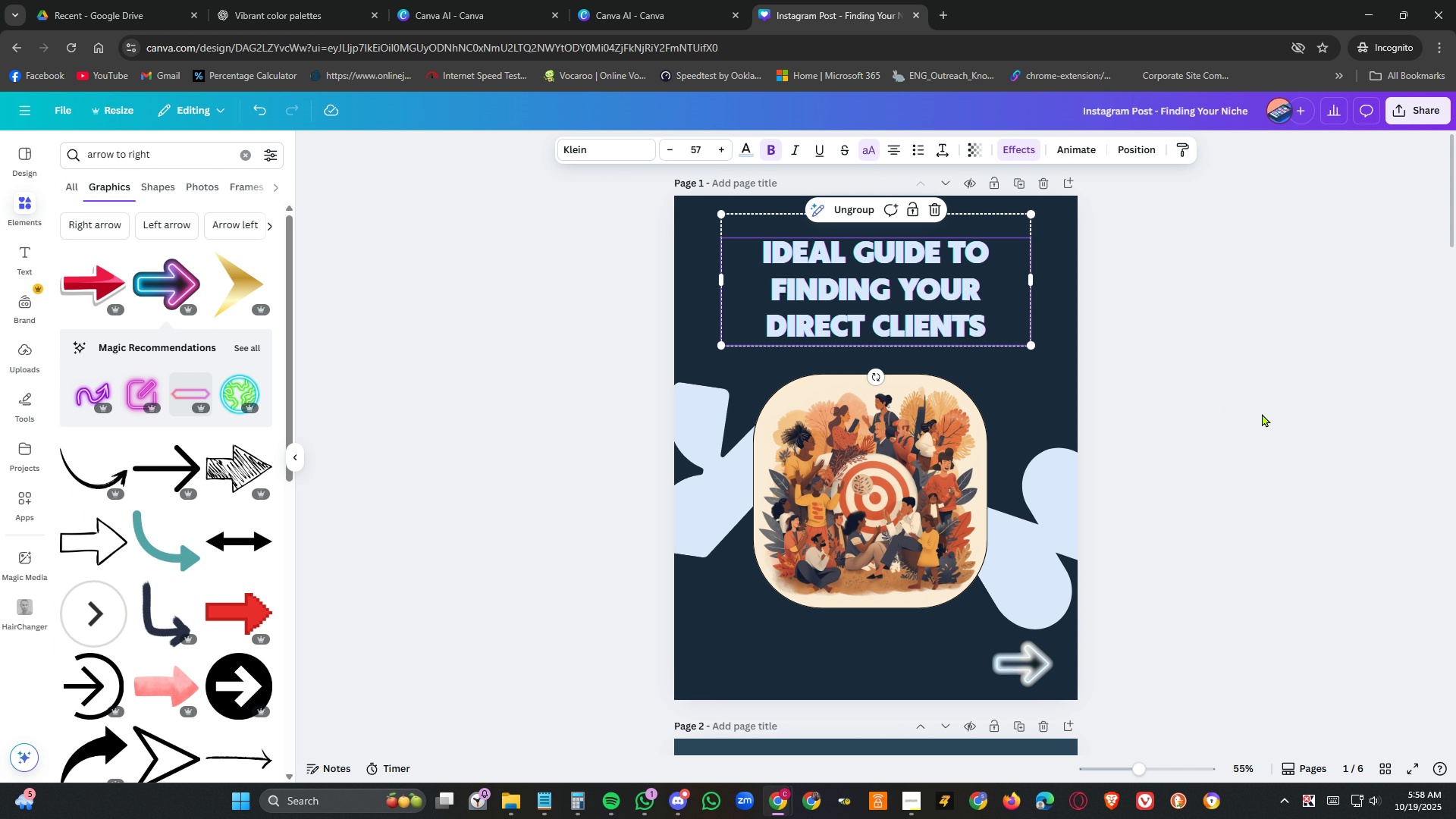 
left_click([1262, 413])
 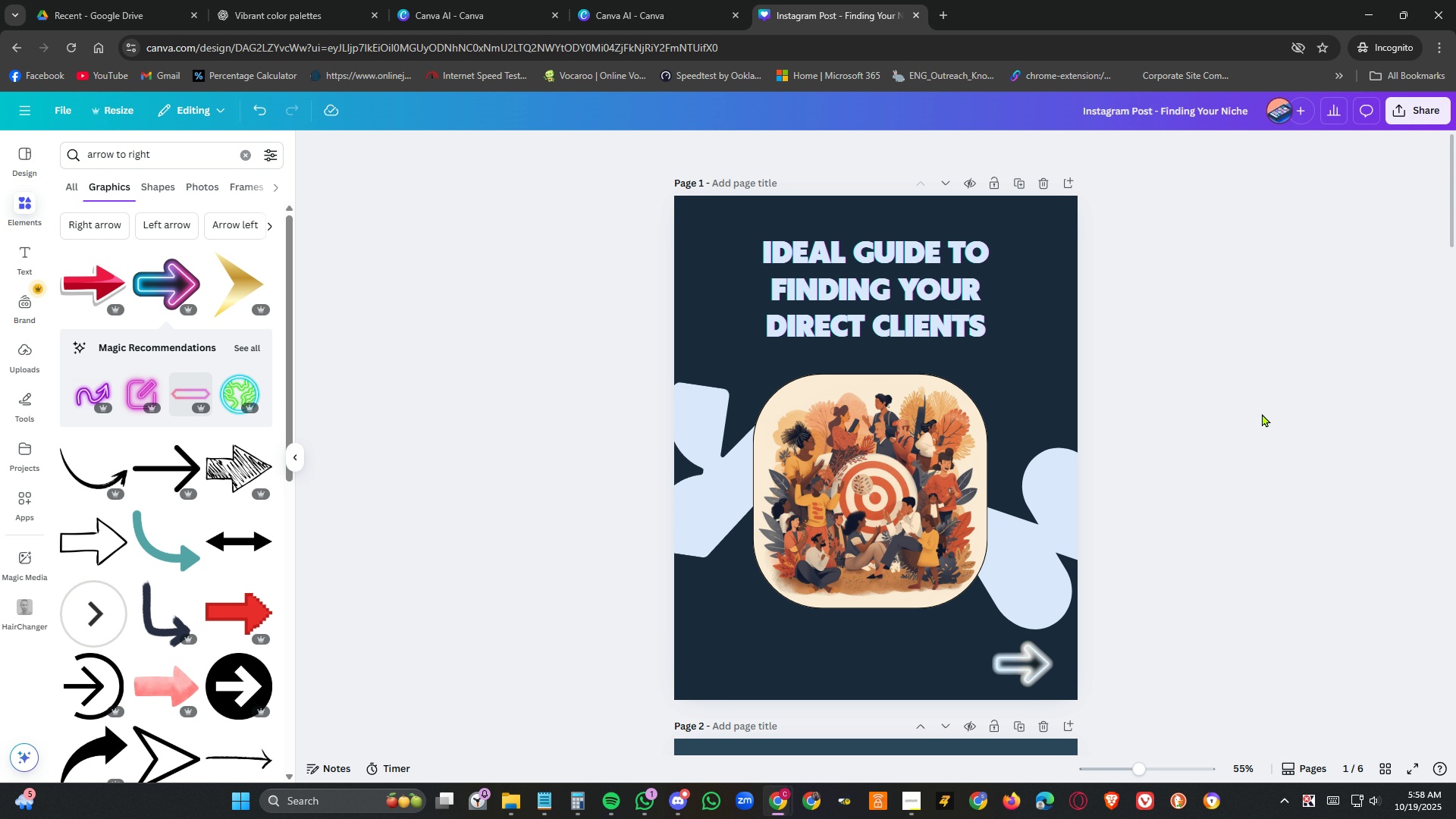 
scroll: coordinate [1263, 410], scroll_direction: down, amount: 6.0
 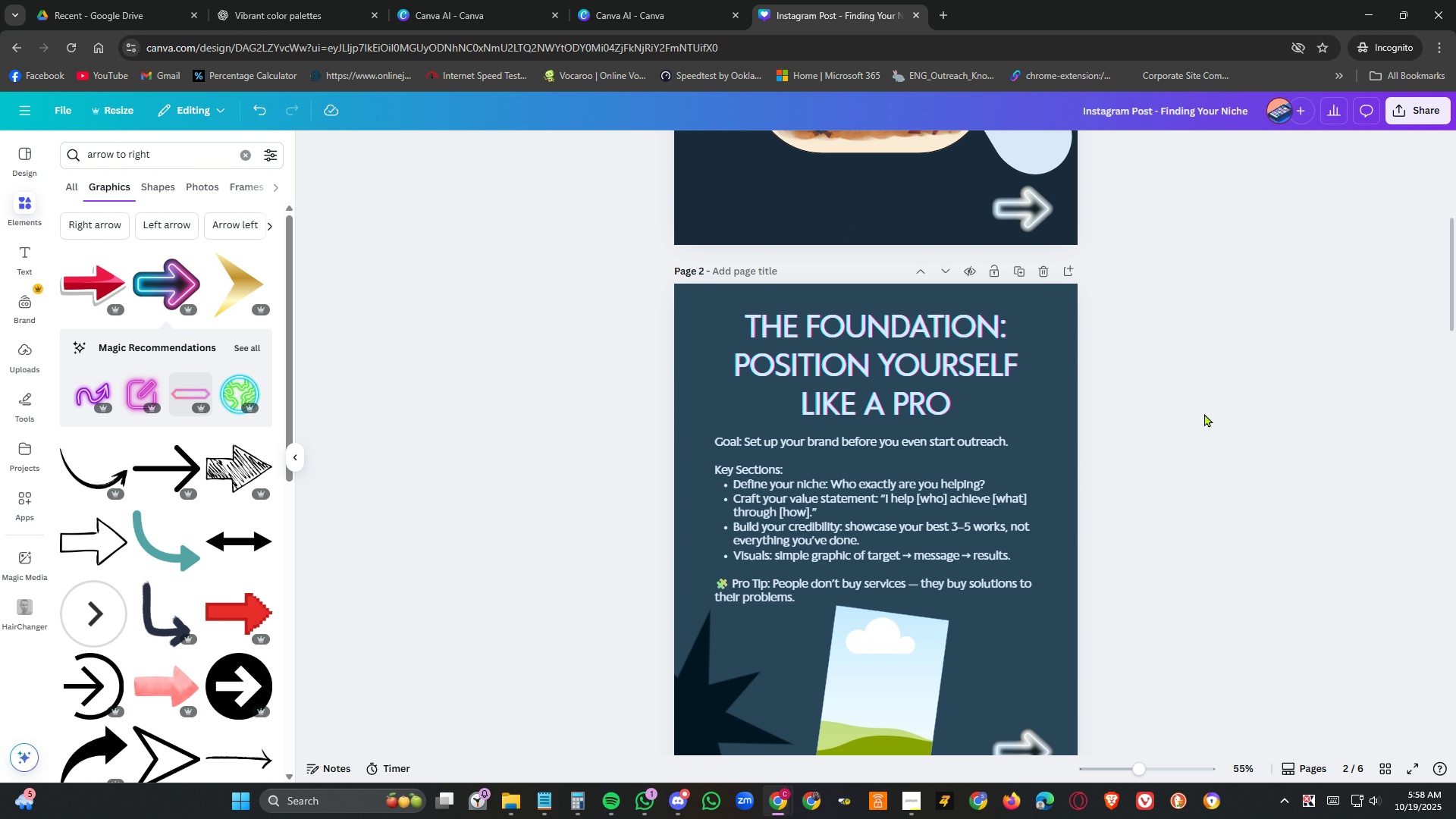 
left_click([871, 379])
 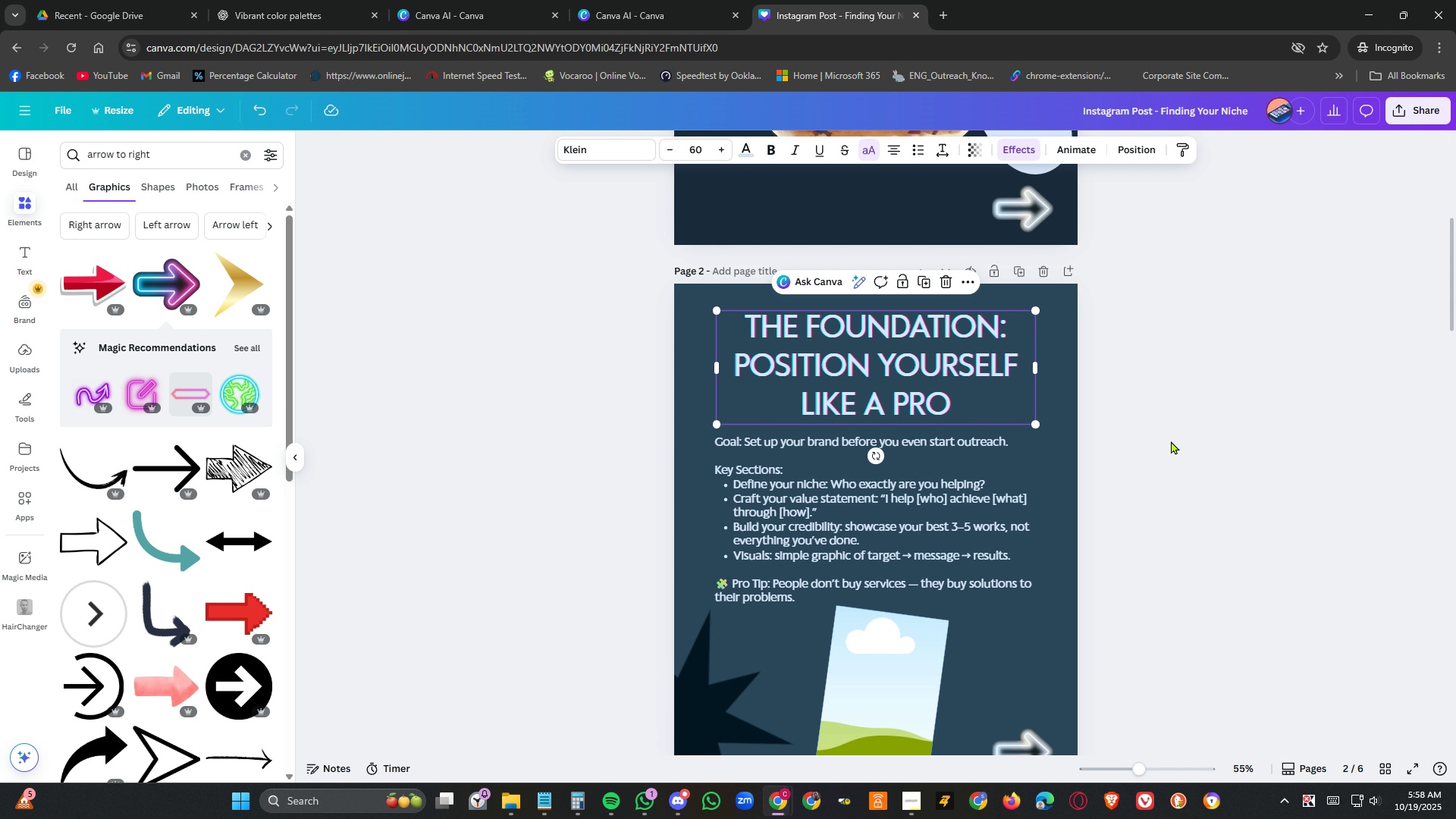 
scroll: coordinate [1179, 431], scroll_direction: up, amount: 7.0
 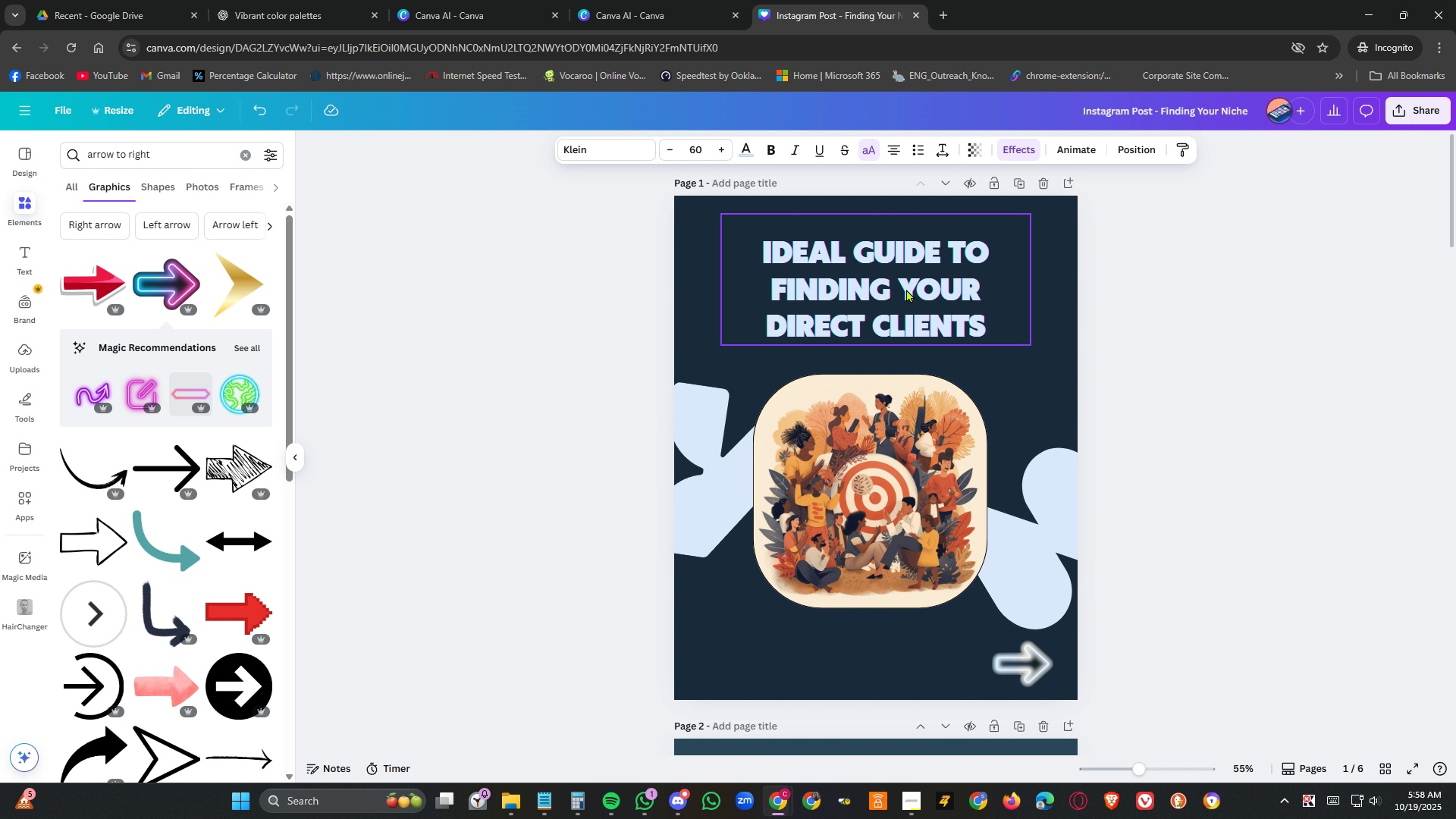 
left_click([906, 289])
 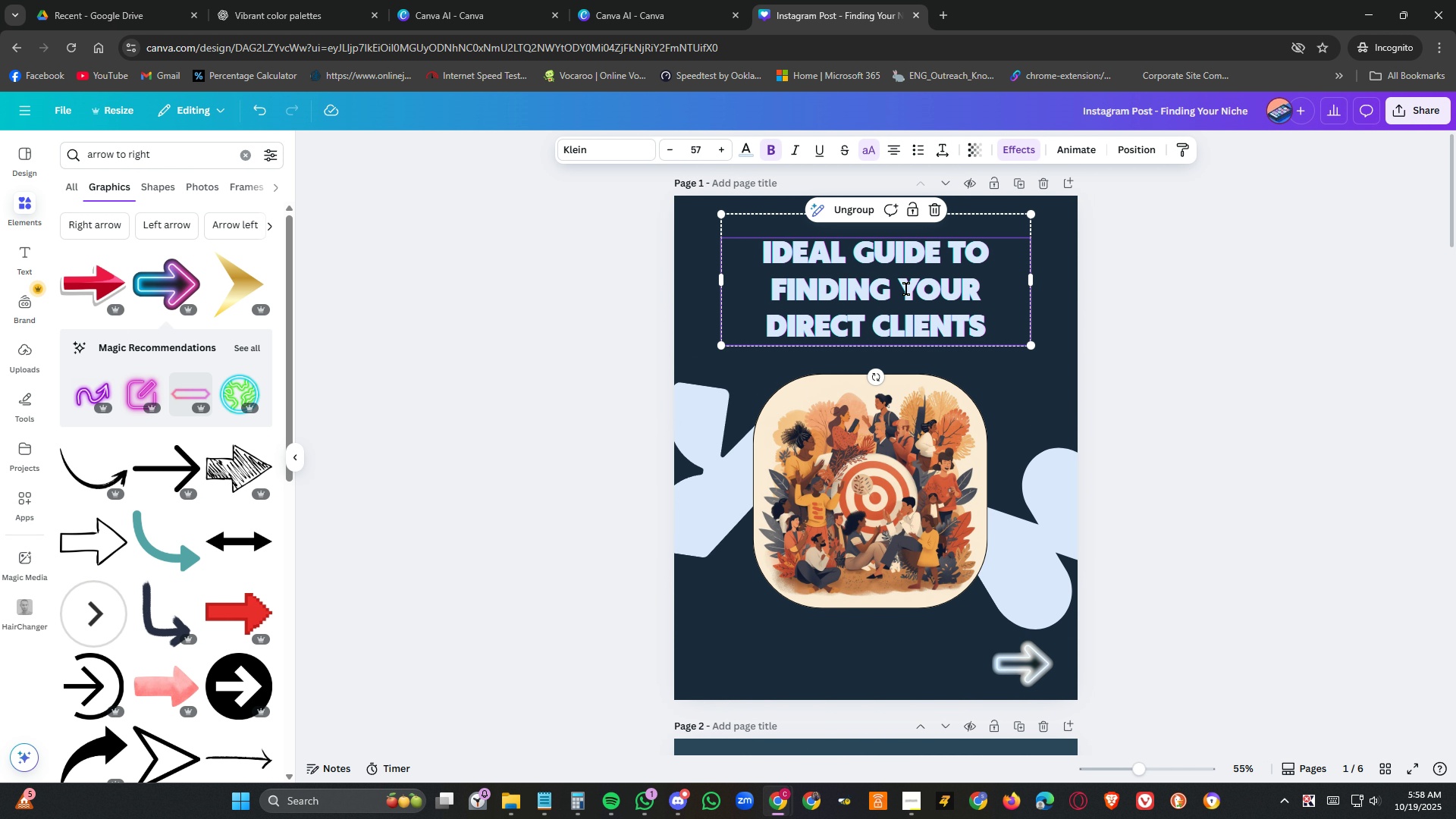 
double_click([906, 289])
 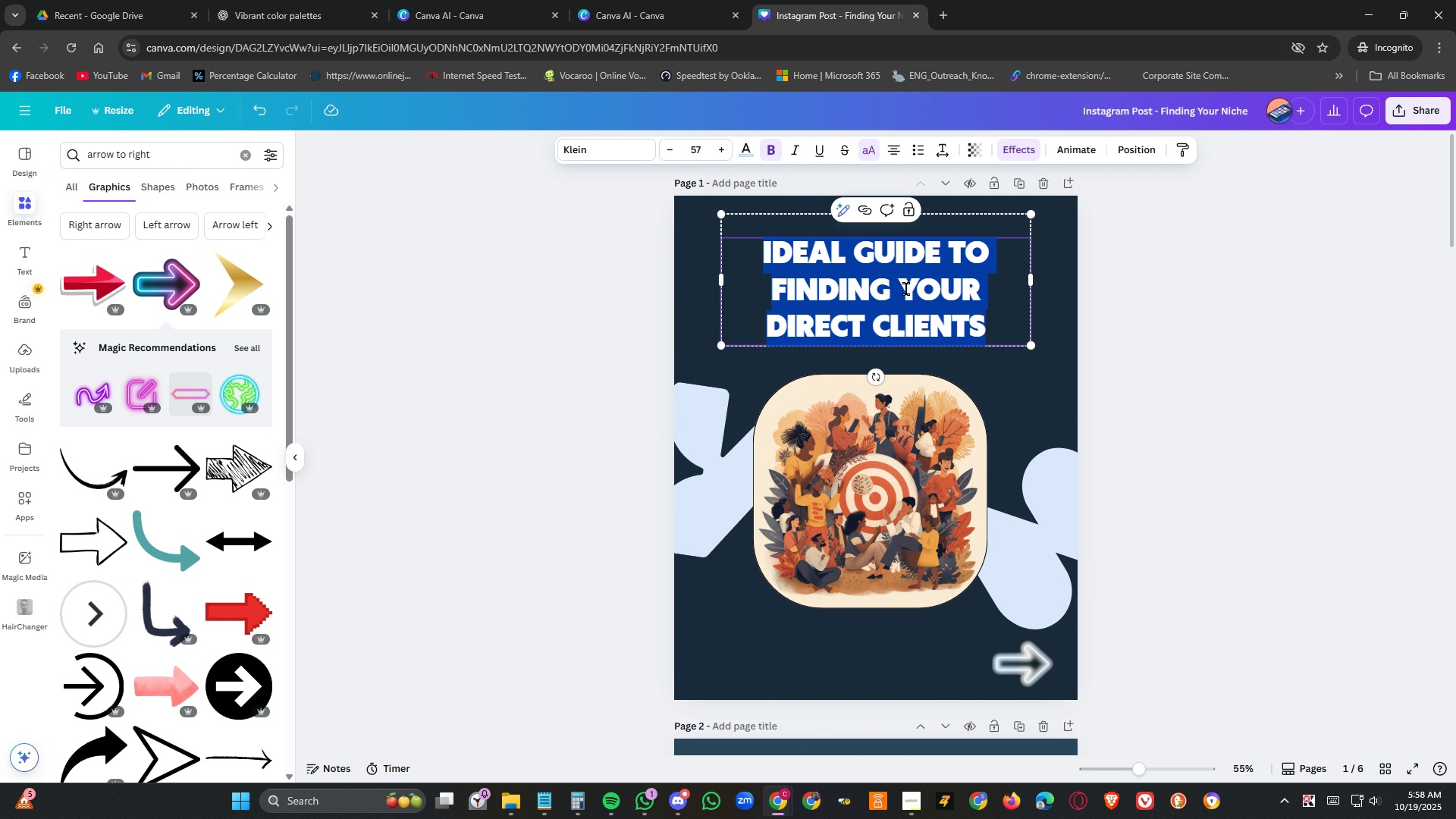 
triple_click([906, 289])
 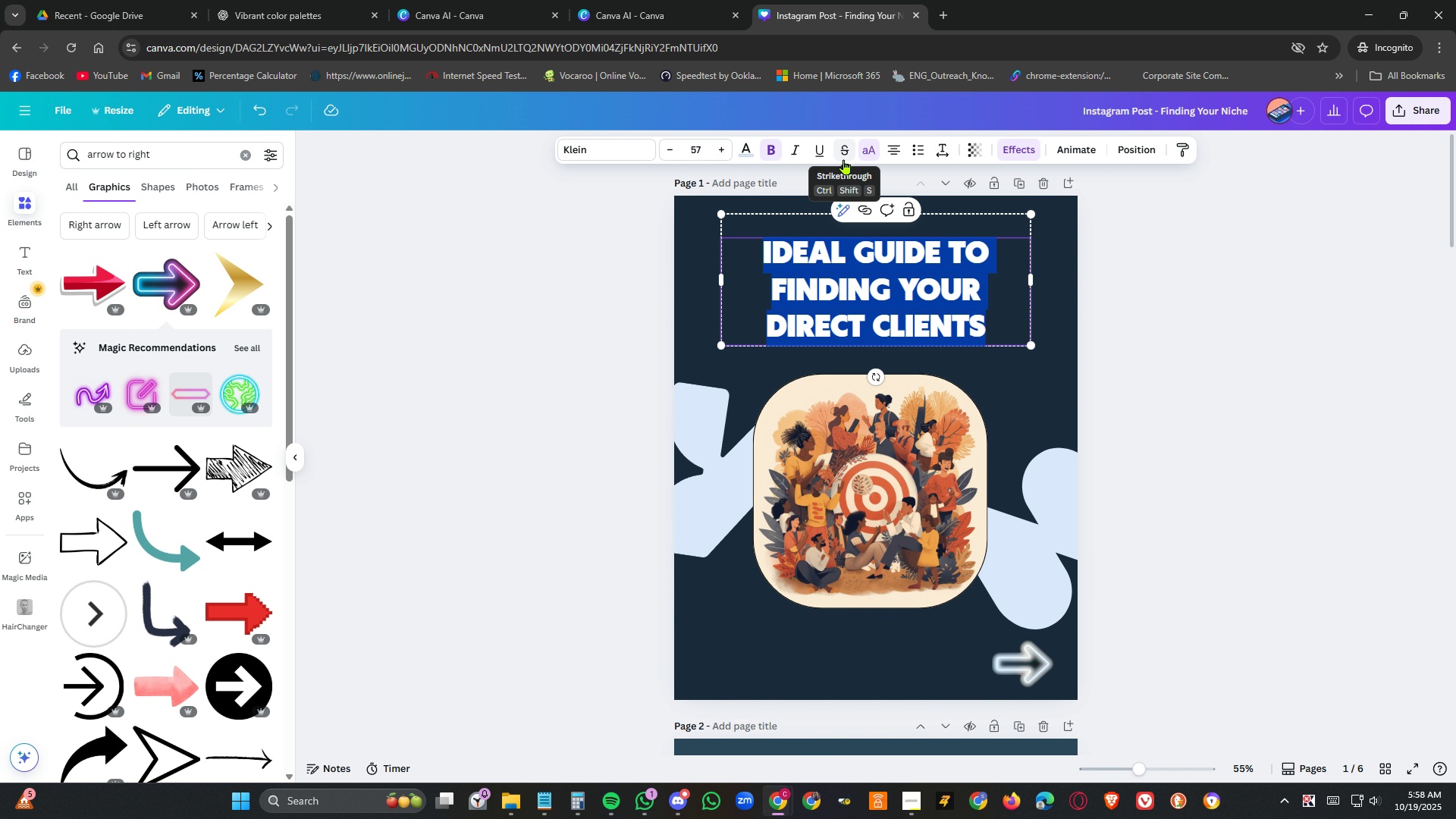 
scroll: coordinate [1210, 421], scroll_direction: down, amount: 5.0
 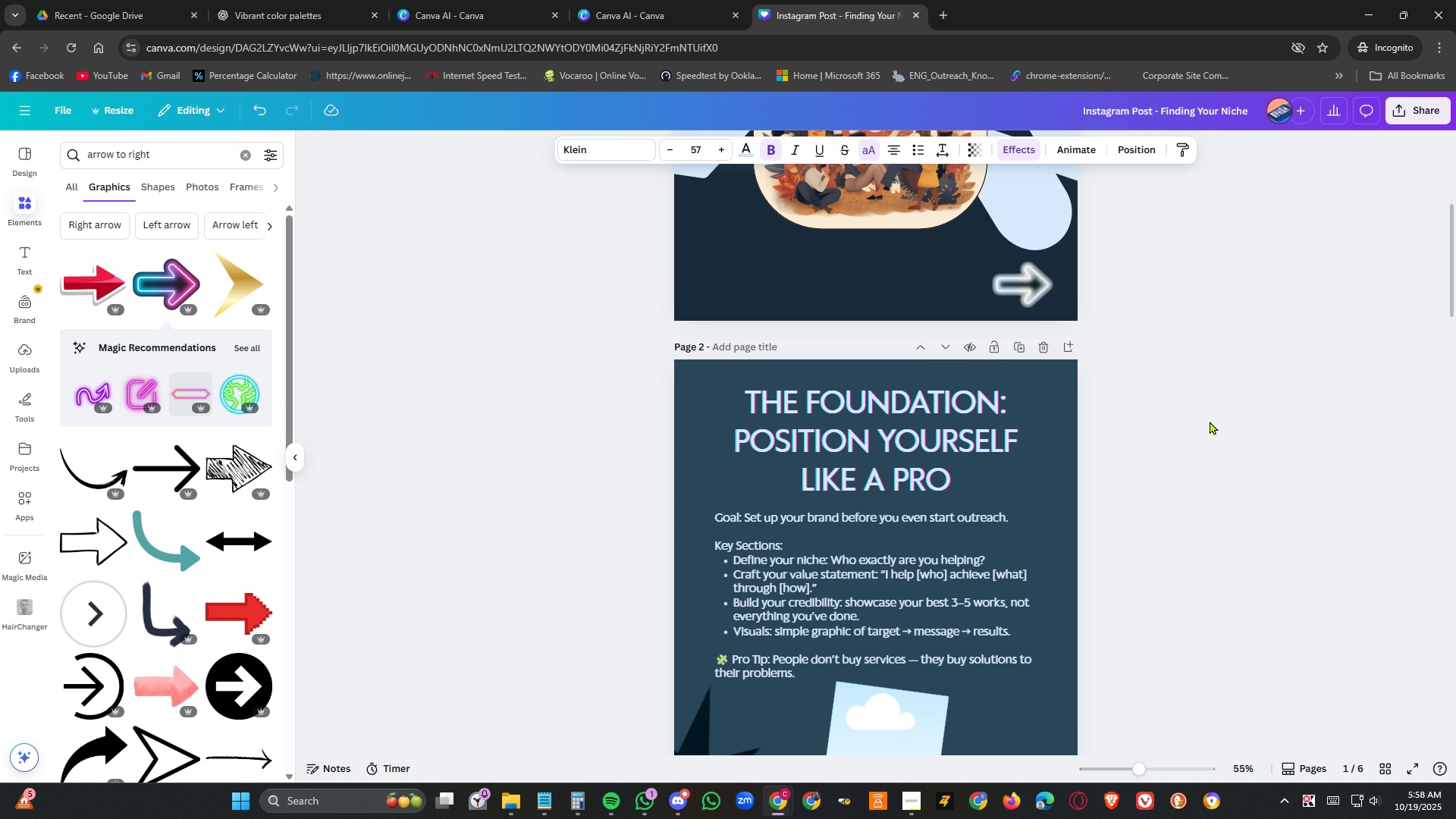 
scroll: coordinate [1210, 421], scroll_direction: up, amount: 5.0
 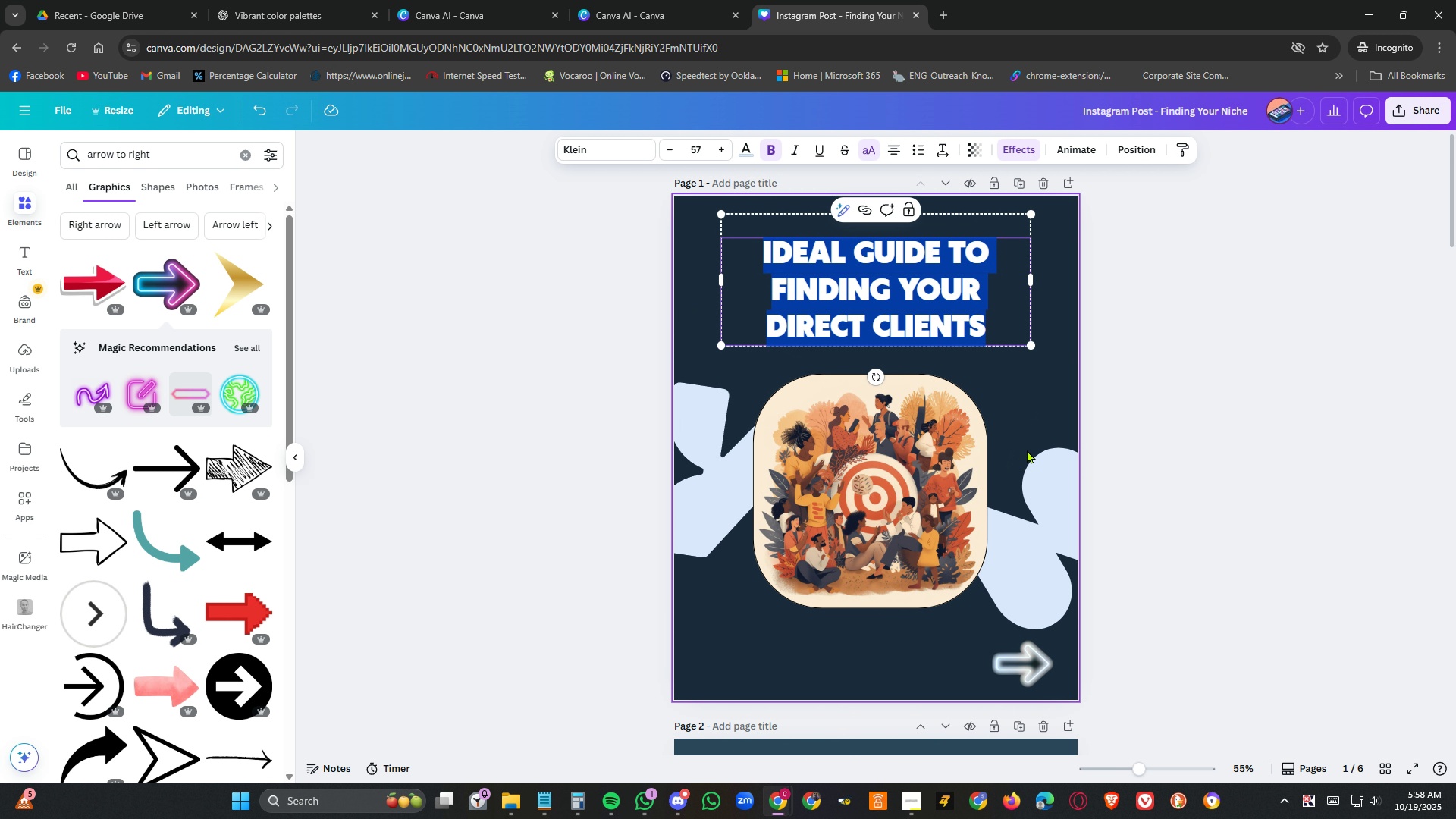 
scroll: coordinate [1028, 450], scroll_direction: down, amount: 3.0
 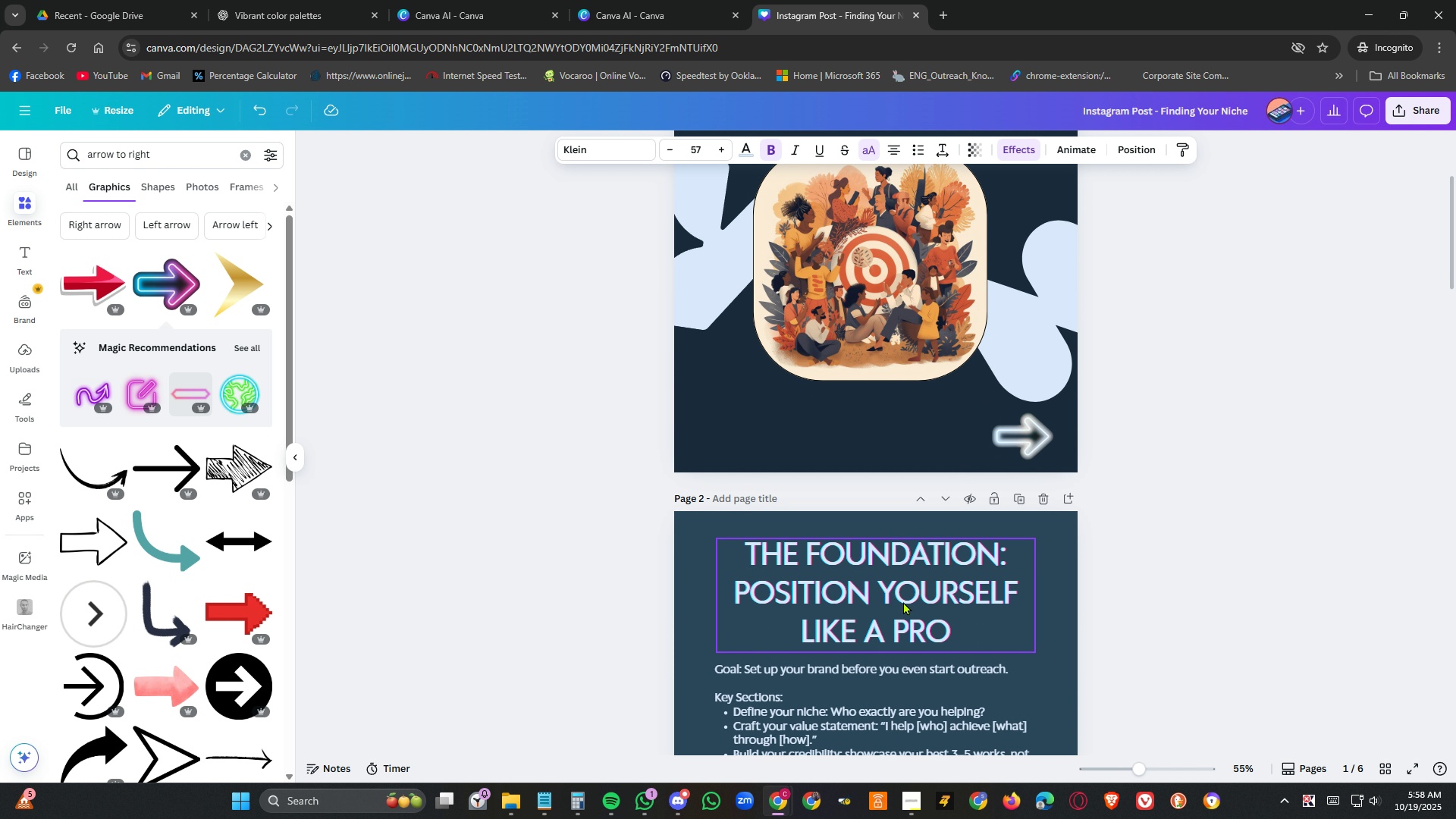 
left_click([903, 601])
 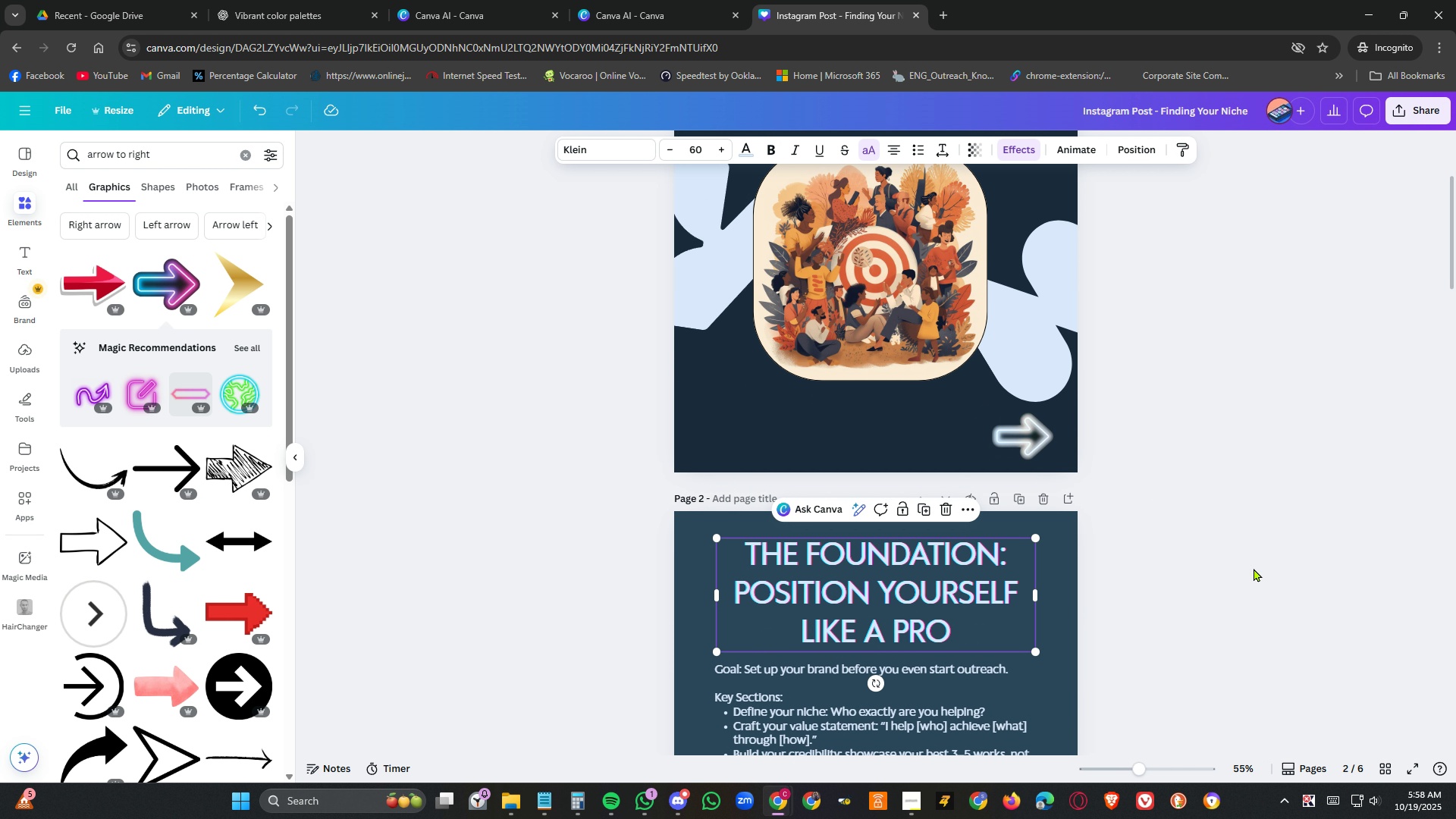 
scroll: coordinate [1263, 550], scroll_direction: up, amount: 7.0
 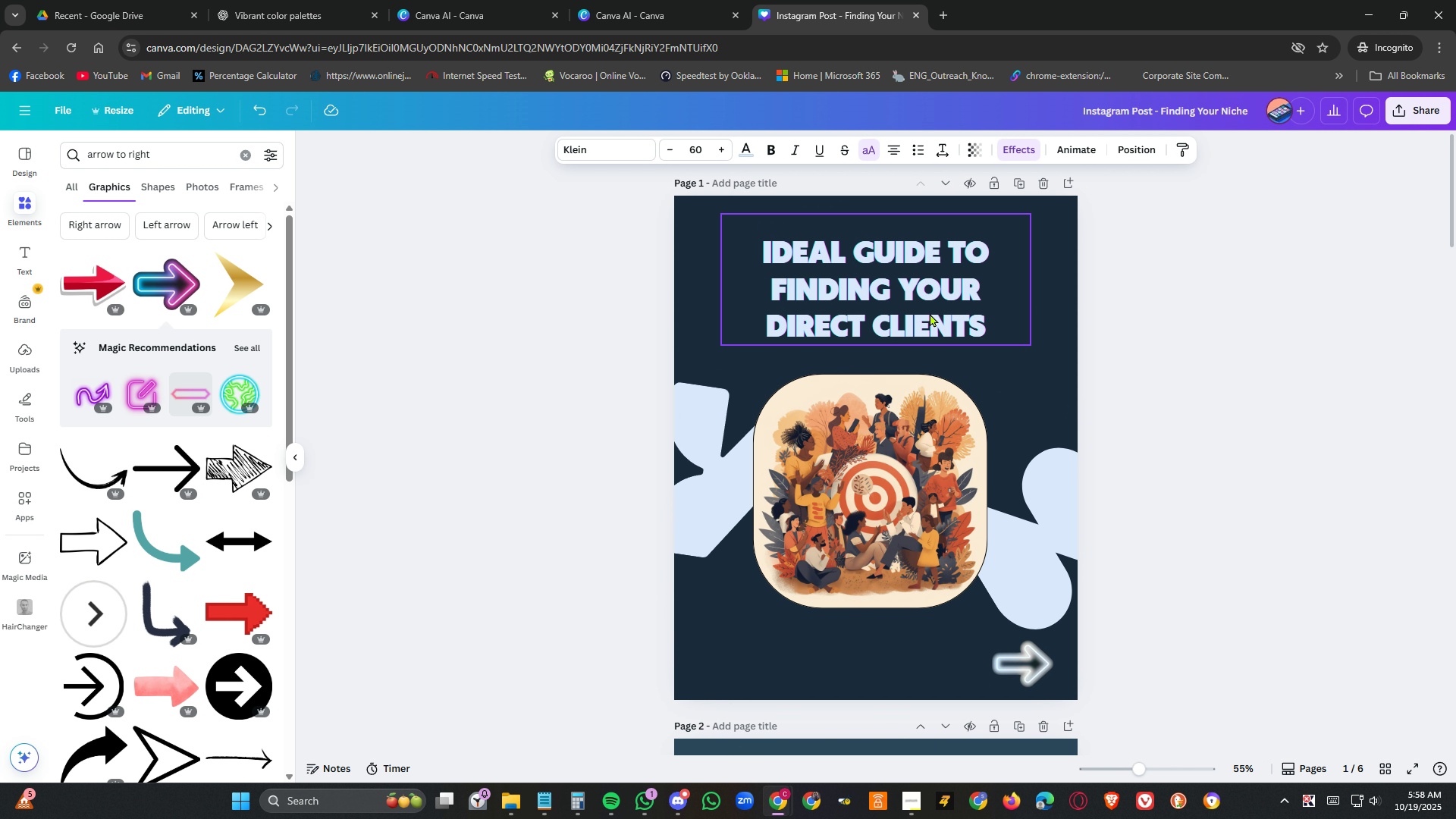 
double_click([930, 313])
 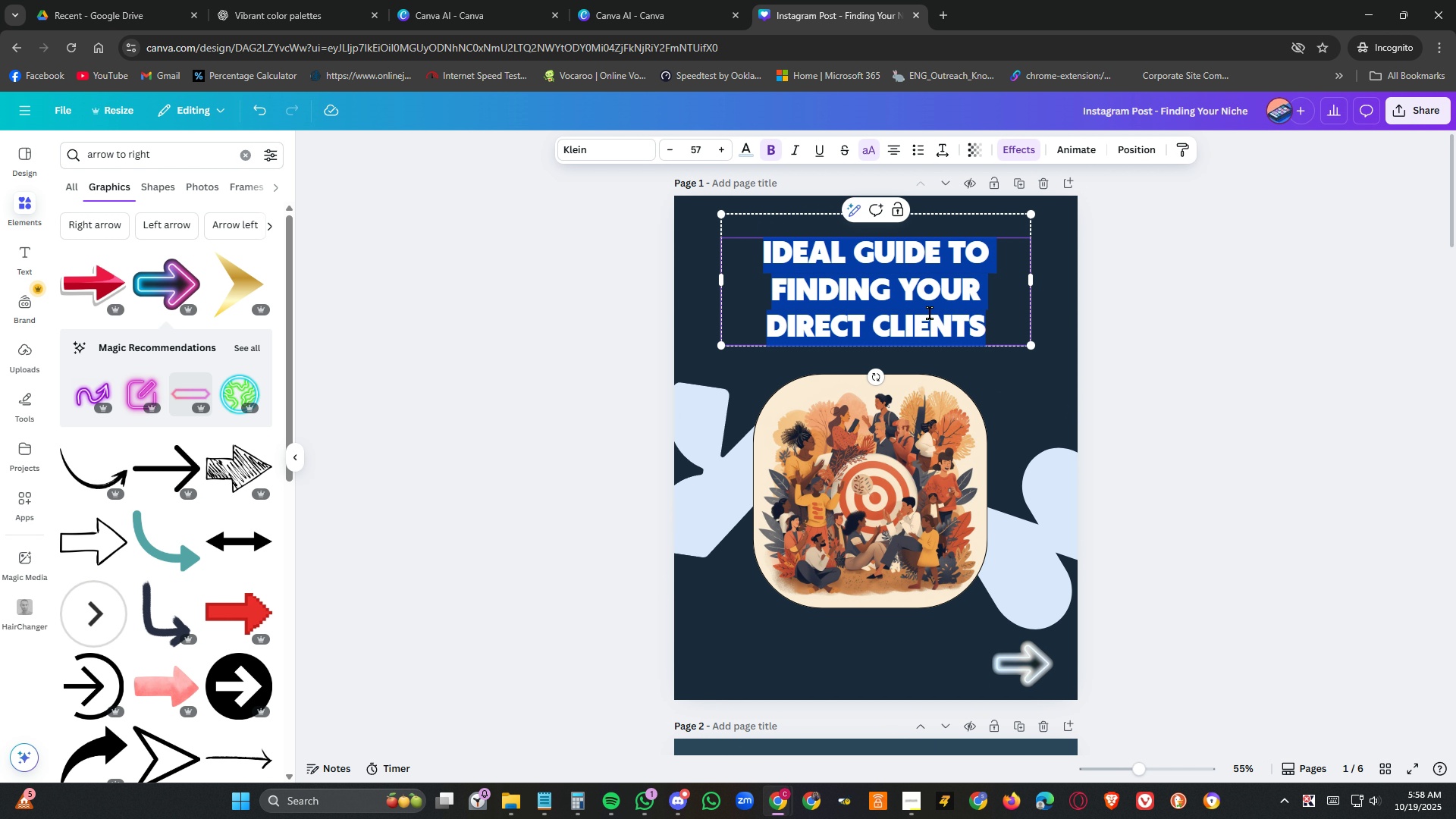 
triple_click([930, 313])
 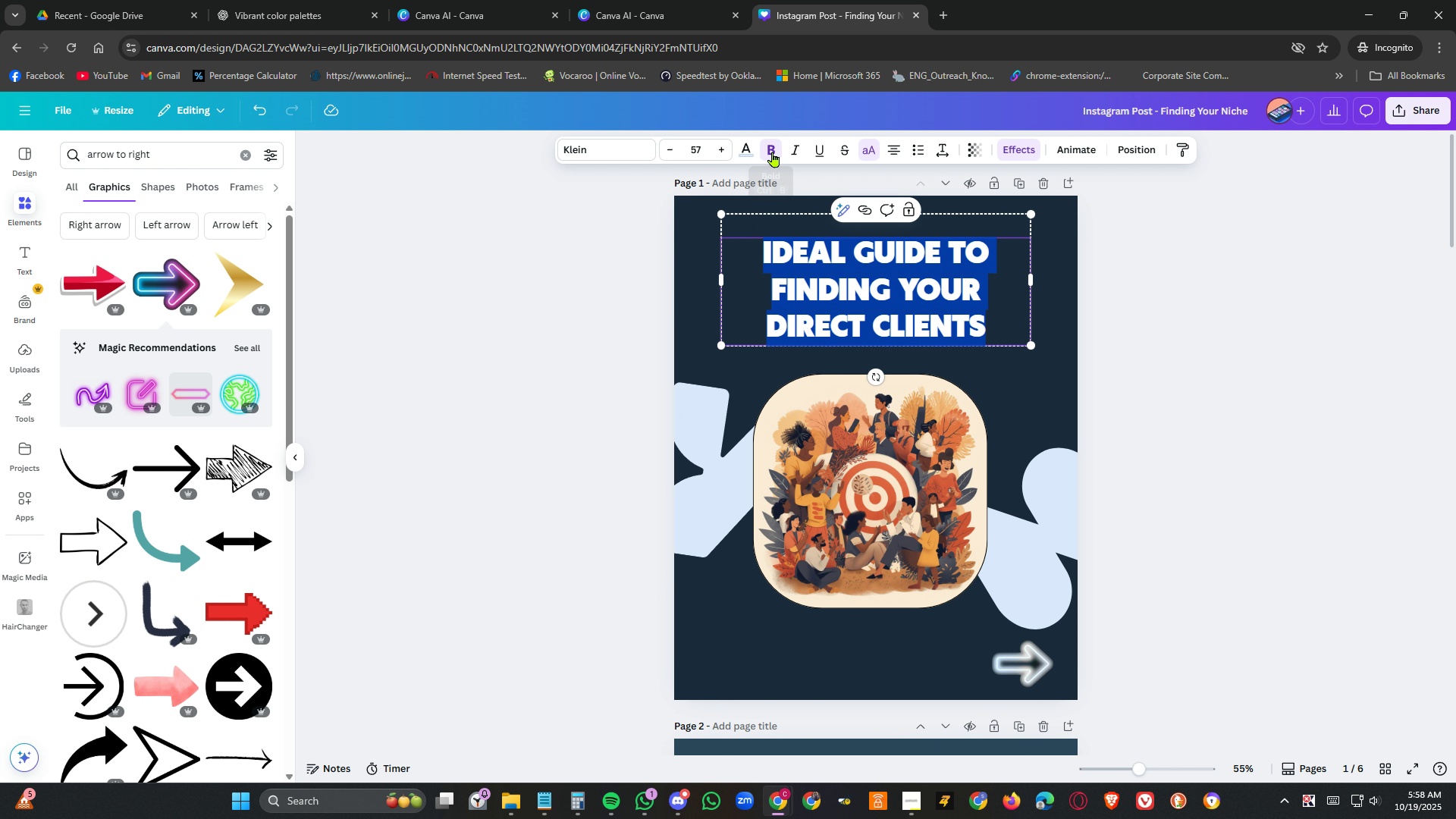 
left_click([773, 152])
 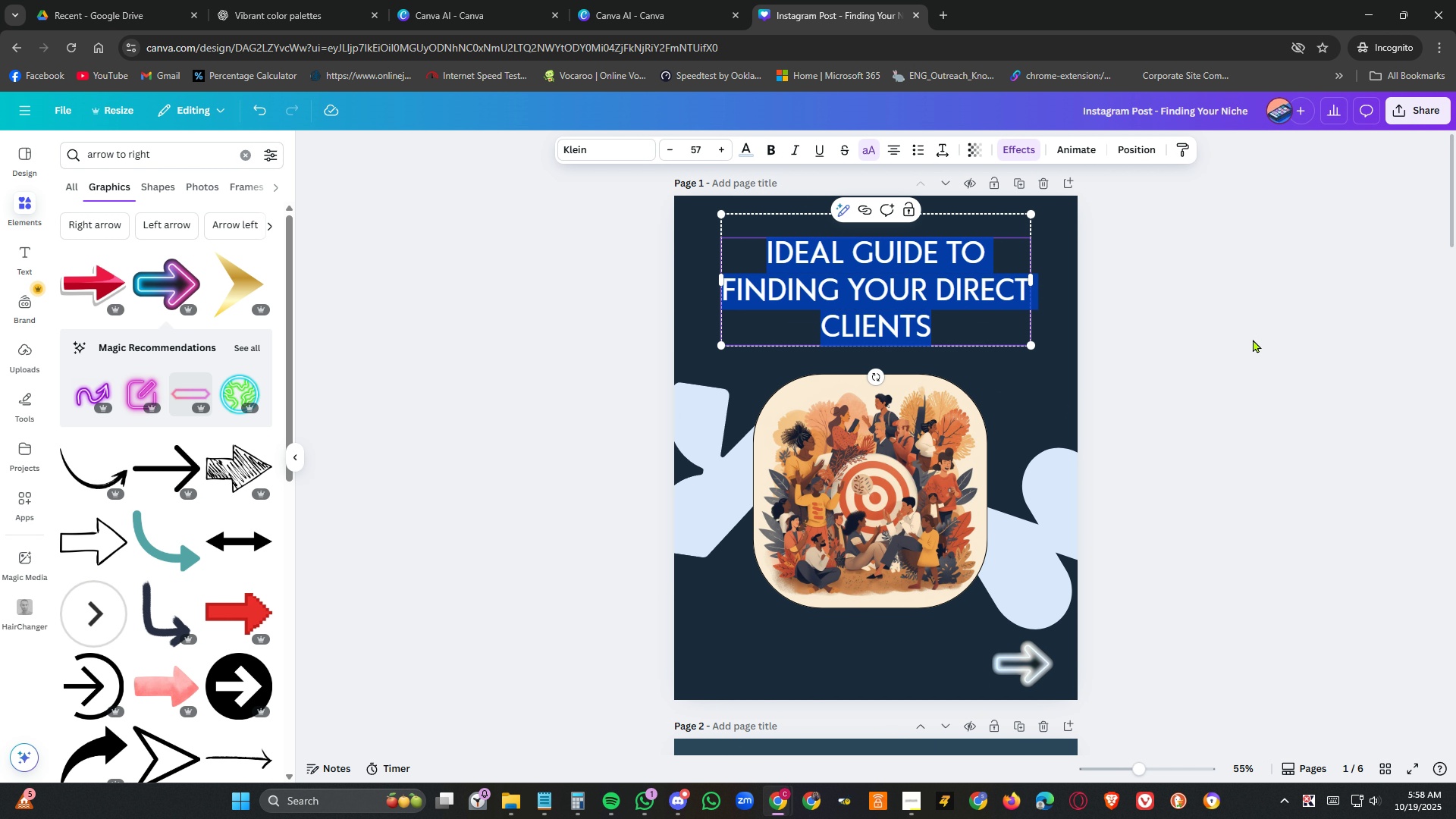 
left_click([1253, 339])
 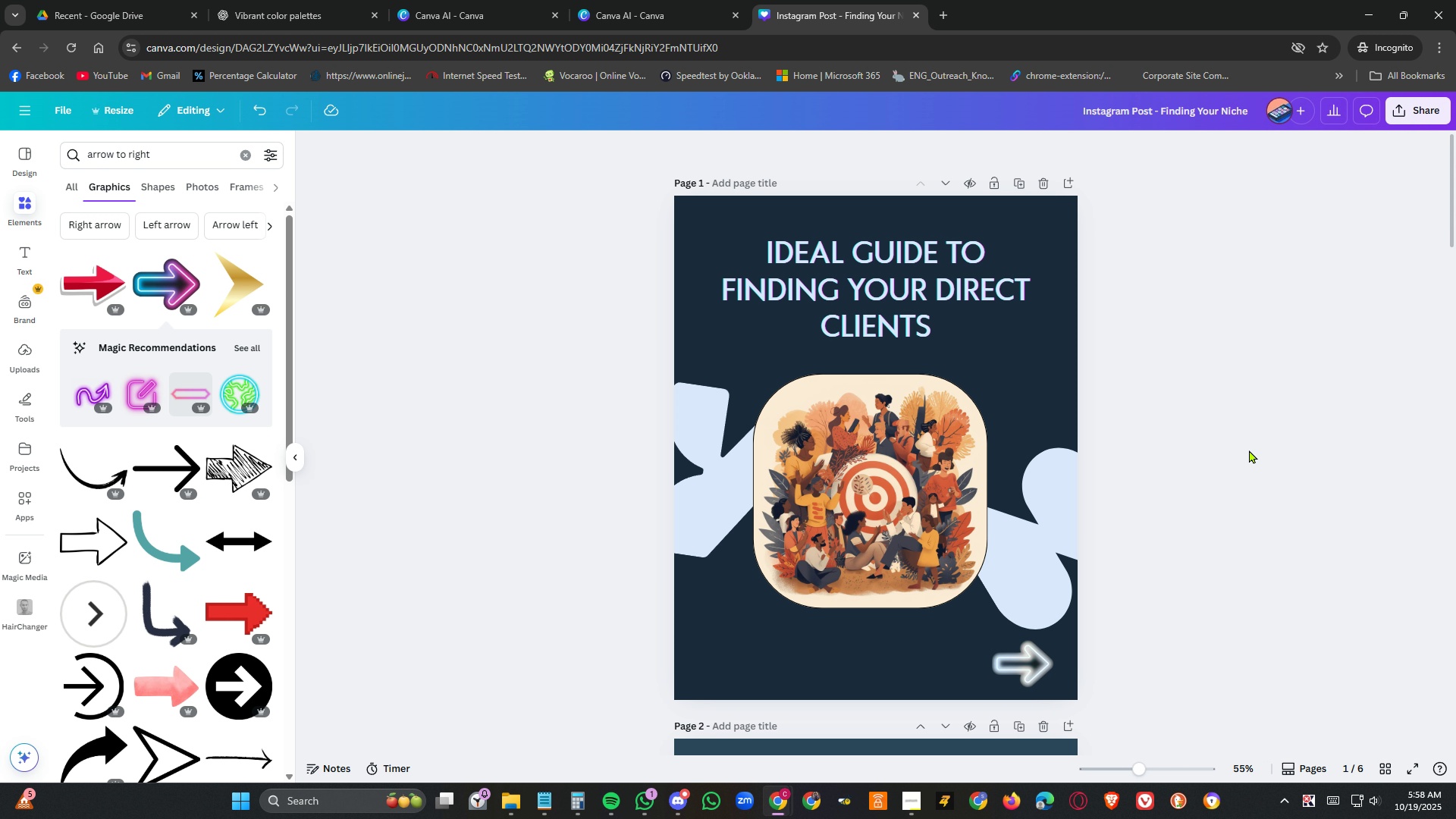 
wait(6.16)
 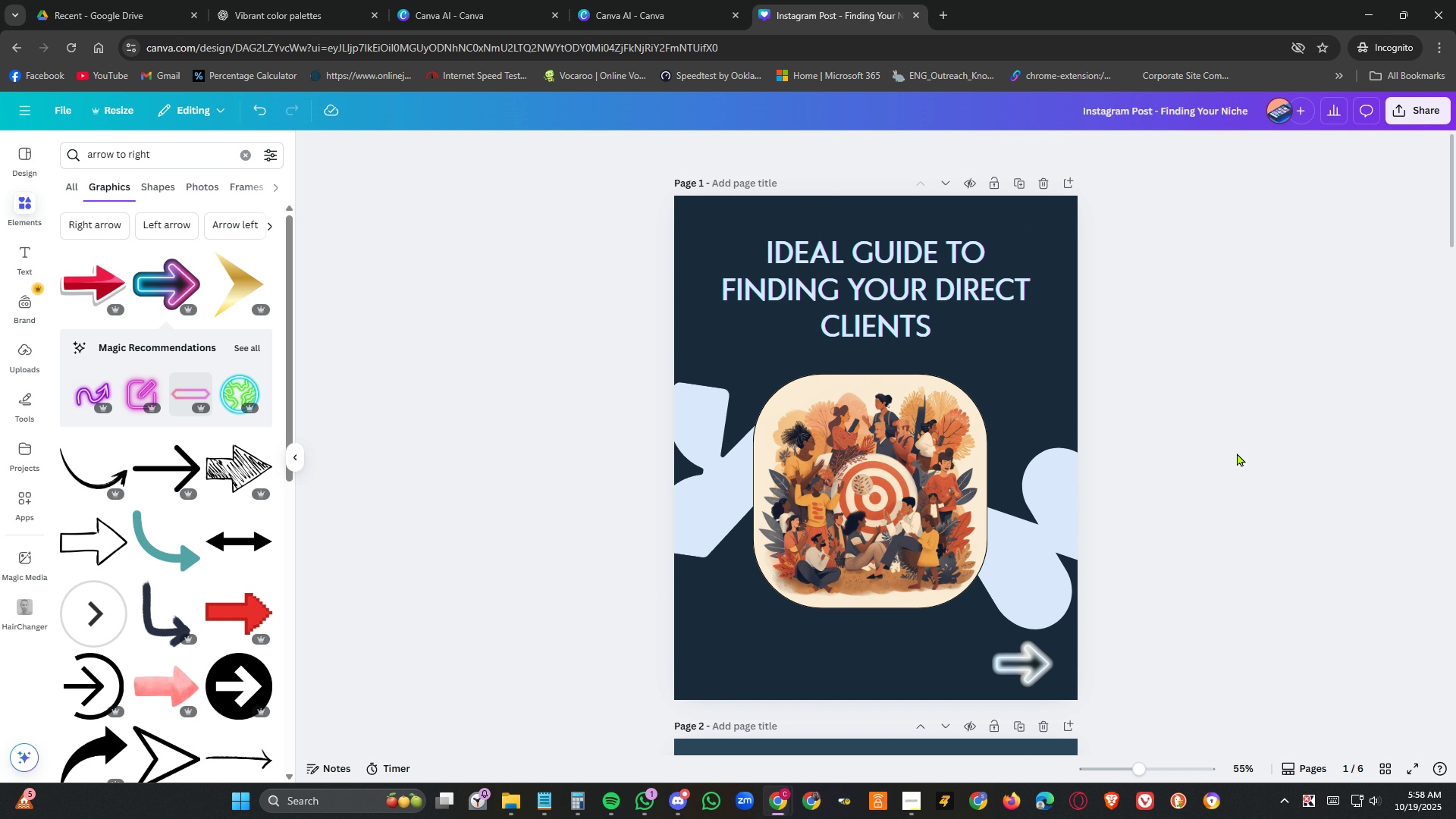 
left_click([617, 800])
 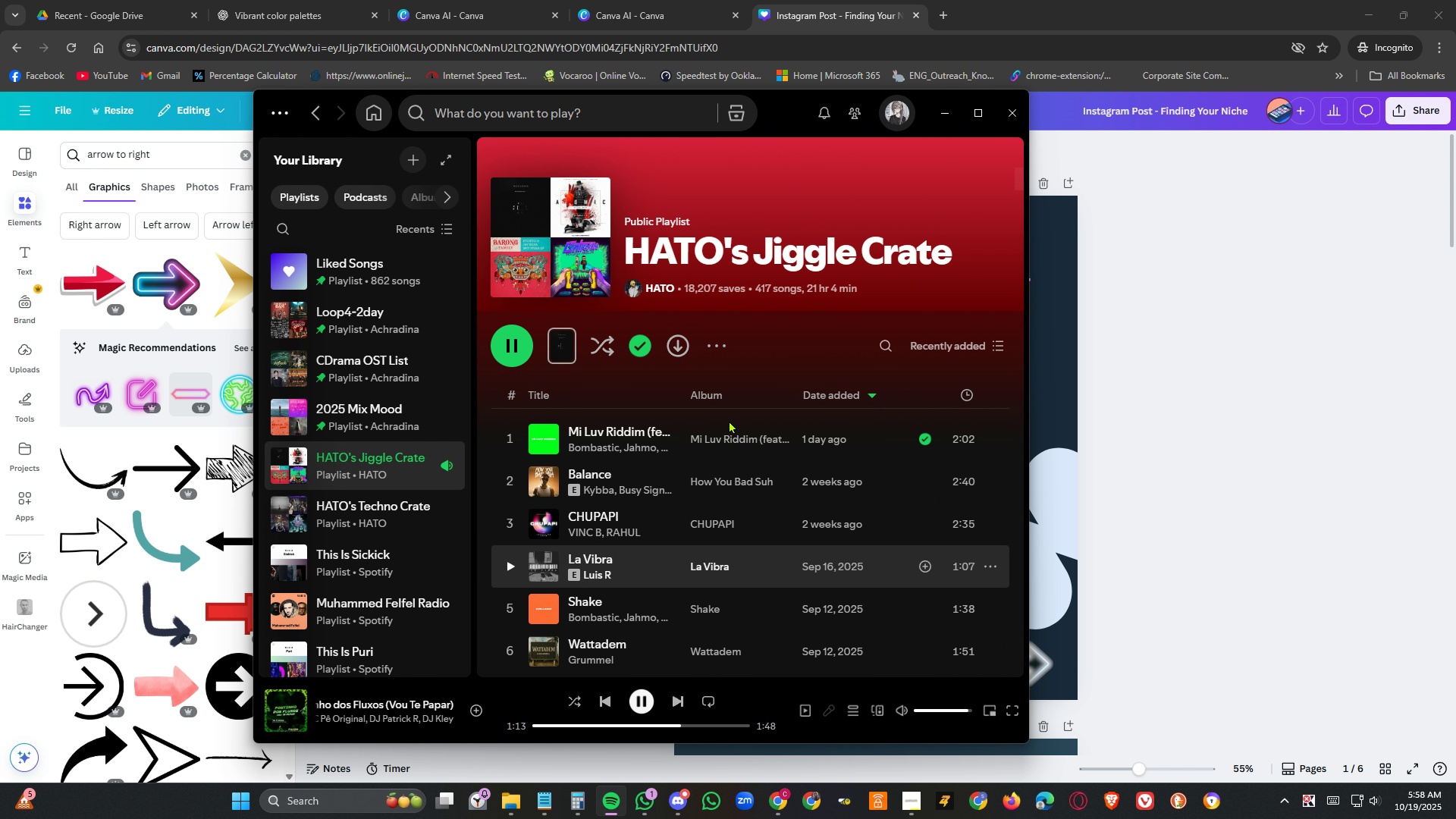 
scroll: coordinate [807, 356], scroll_direction: down, amount: 14.0
 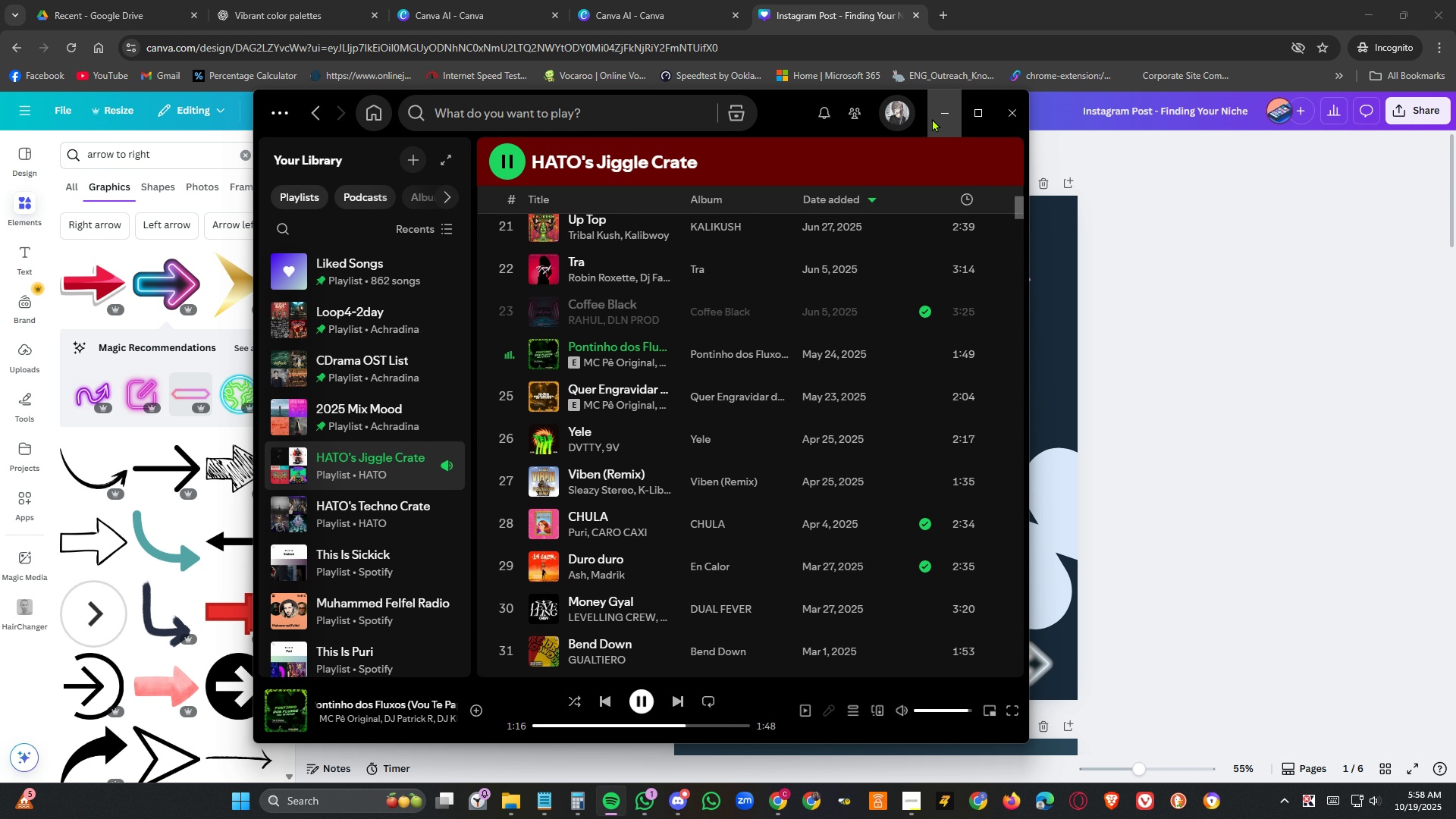 
left_click([935, 116])
 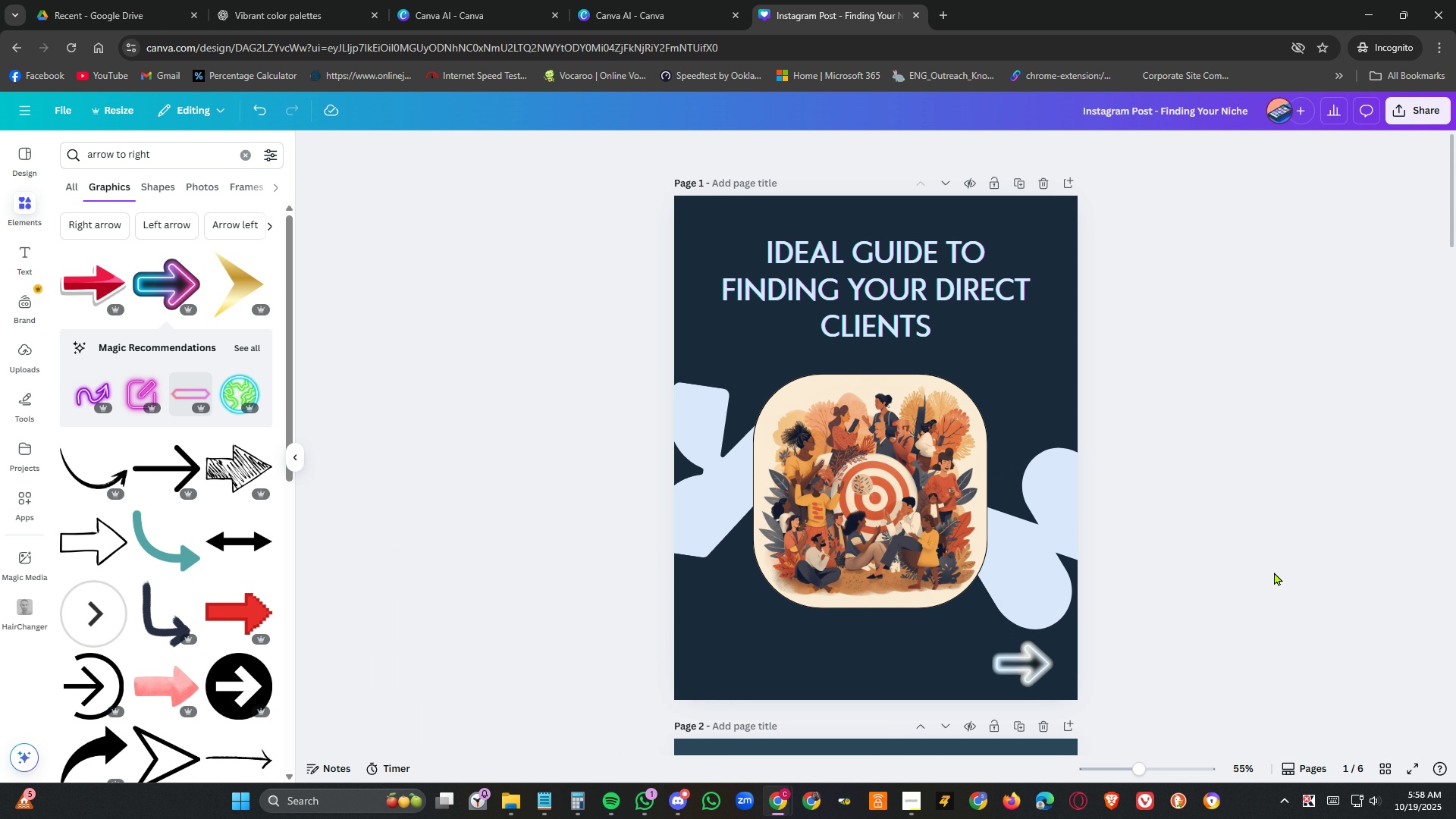 
left_click([902, 507])
 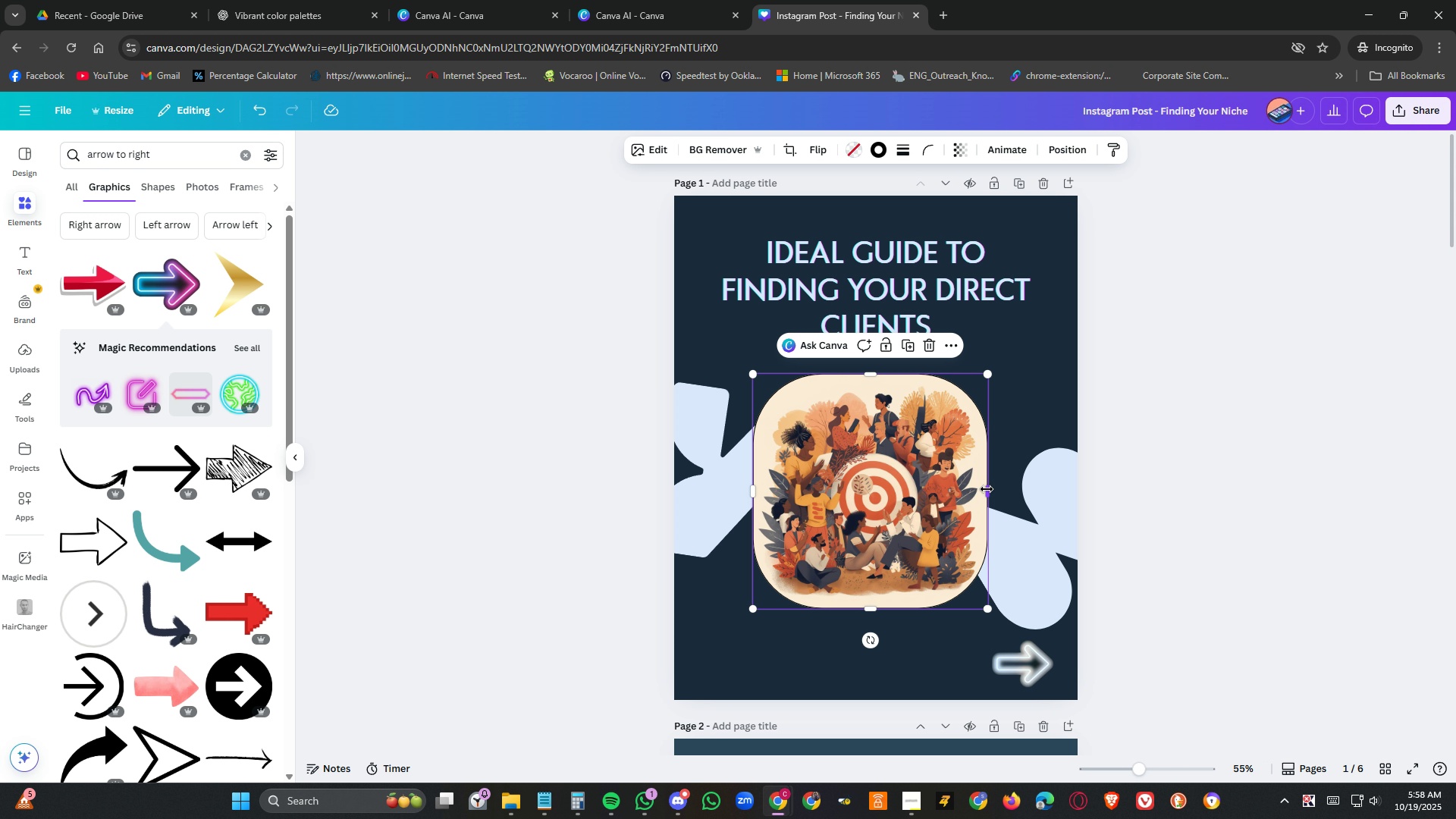 
left_click_drag(start_coordinate=[987, 491], to_coordinate=[1001, 491])
 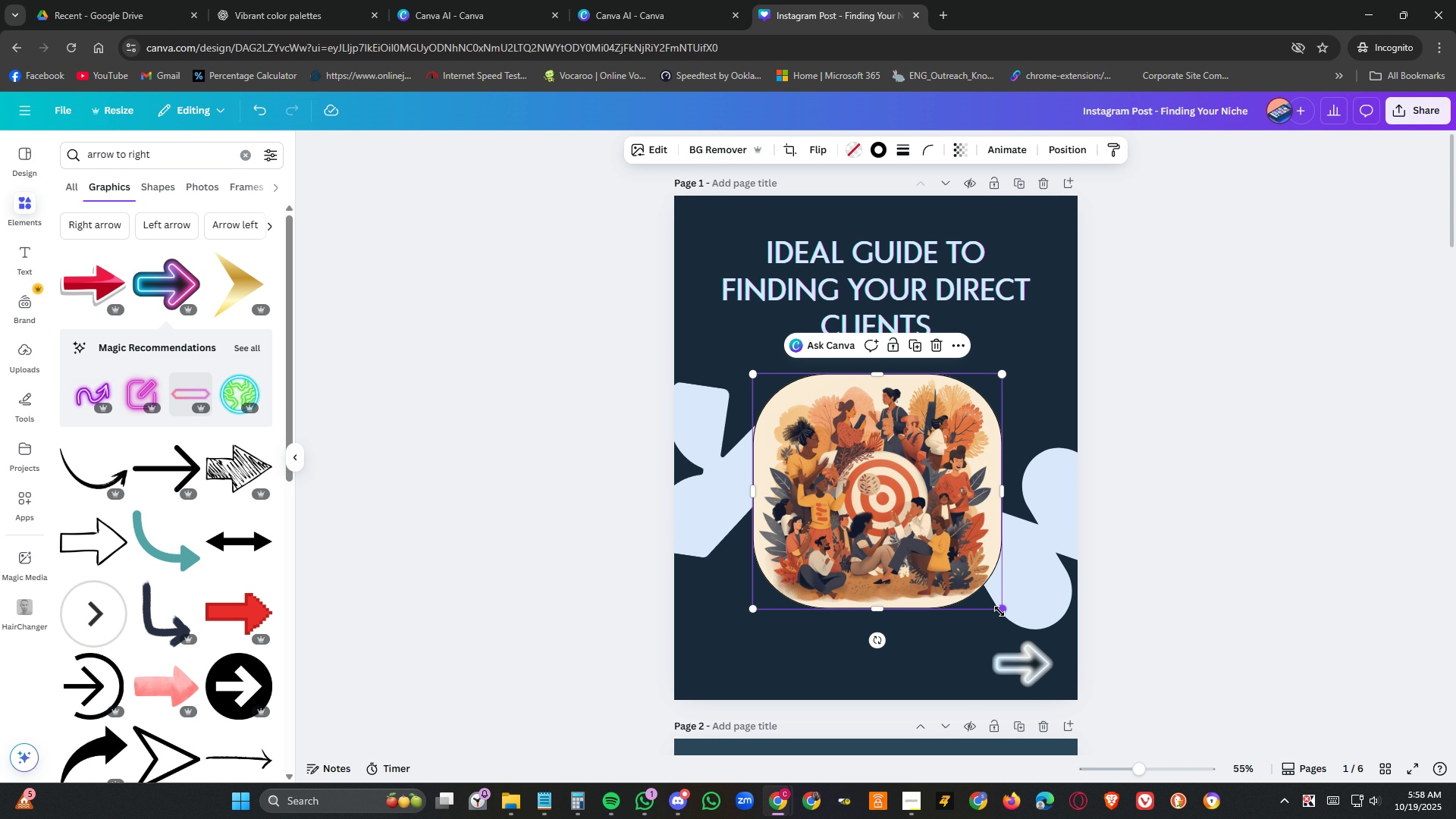 
left_click_drag(start_coordinate=[1000, 611], to_coordinate=[1012, 631])
 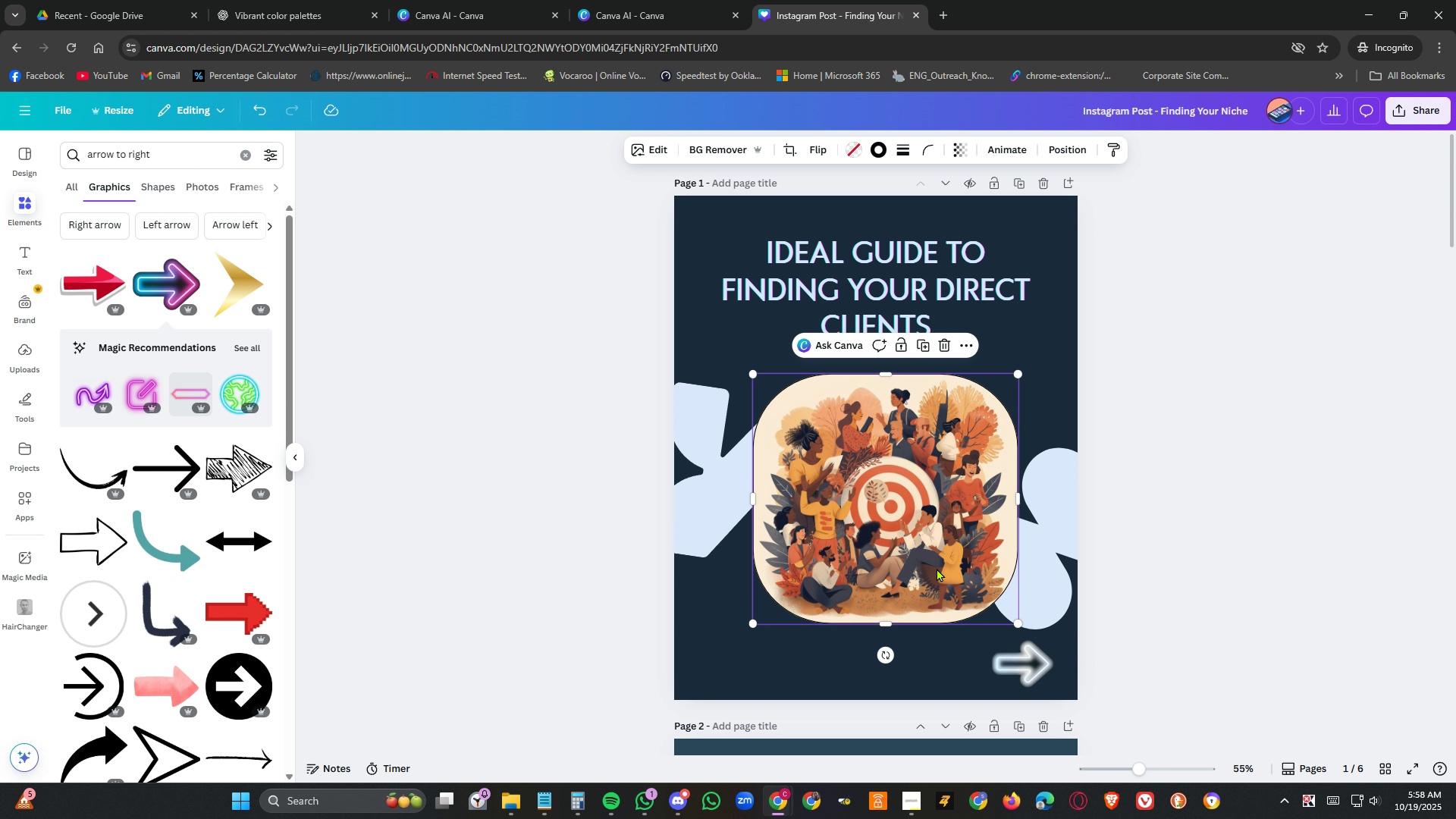 
left_click_drag(start_coordinate=[937, 568], to_coordinate=[933, 569])
 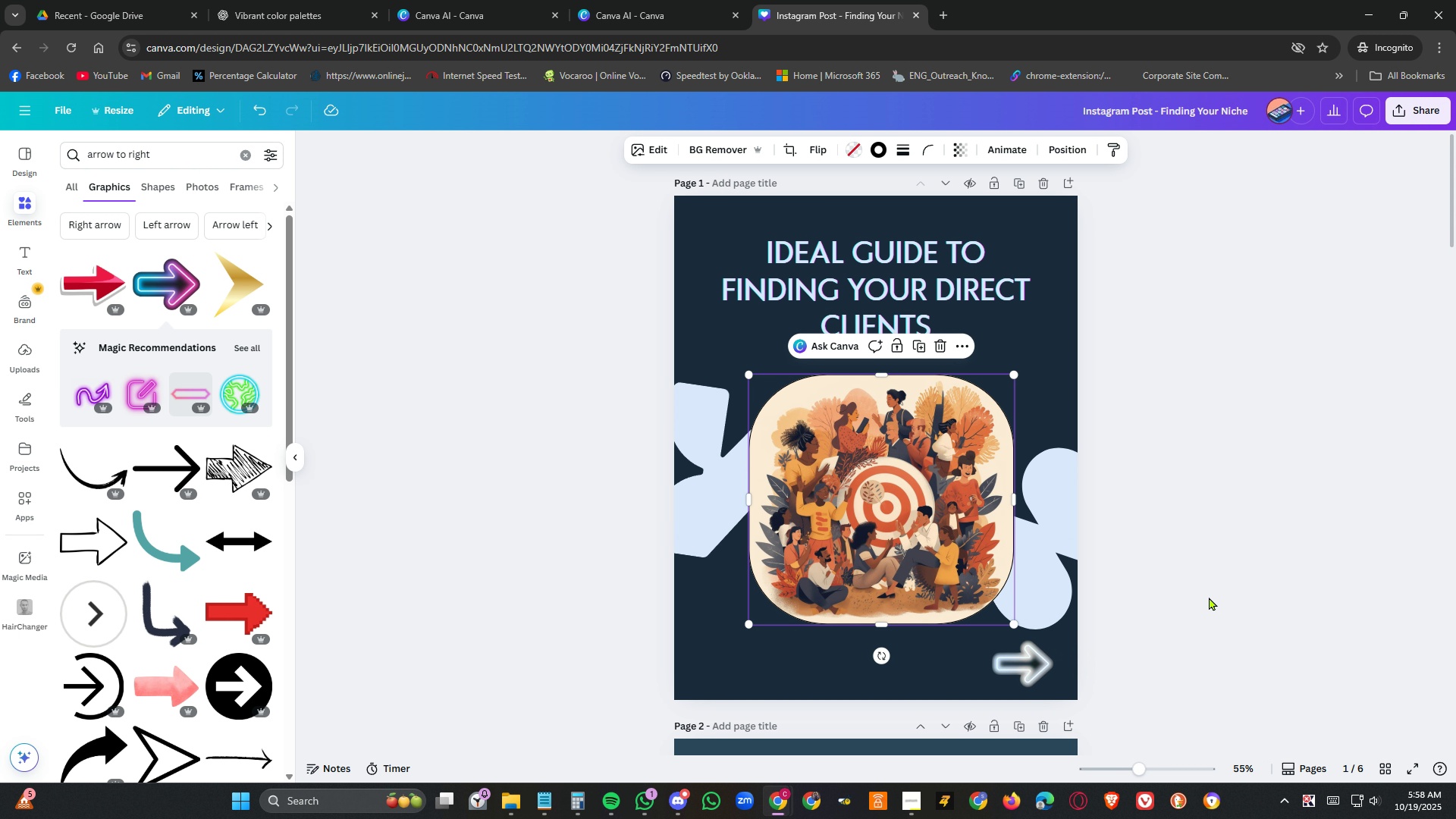 
left_click([1209, 597])
 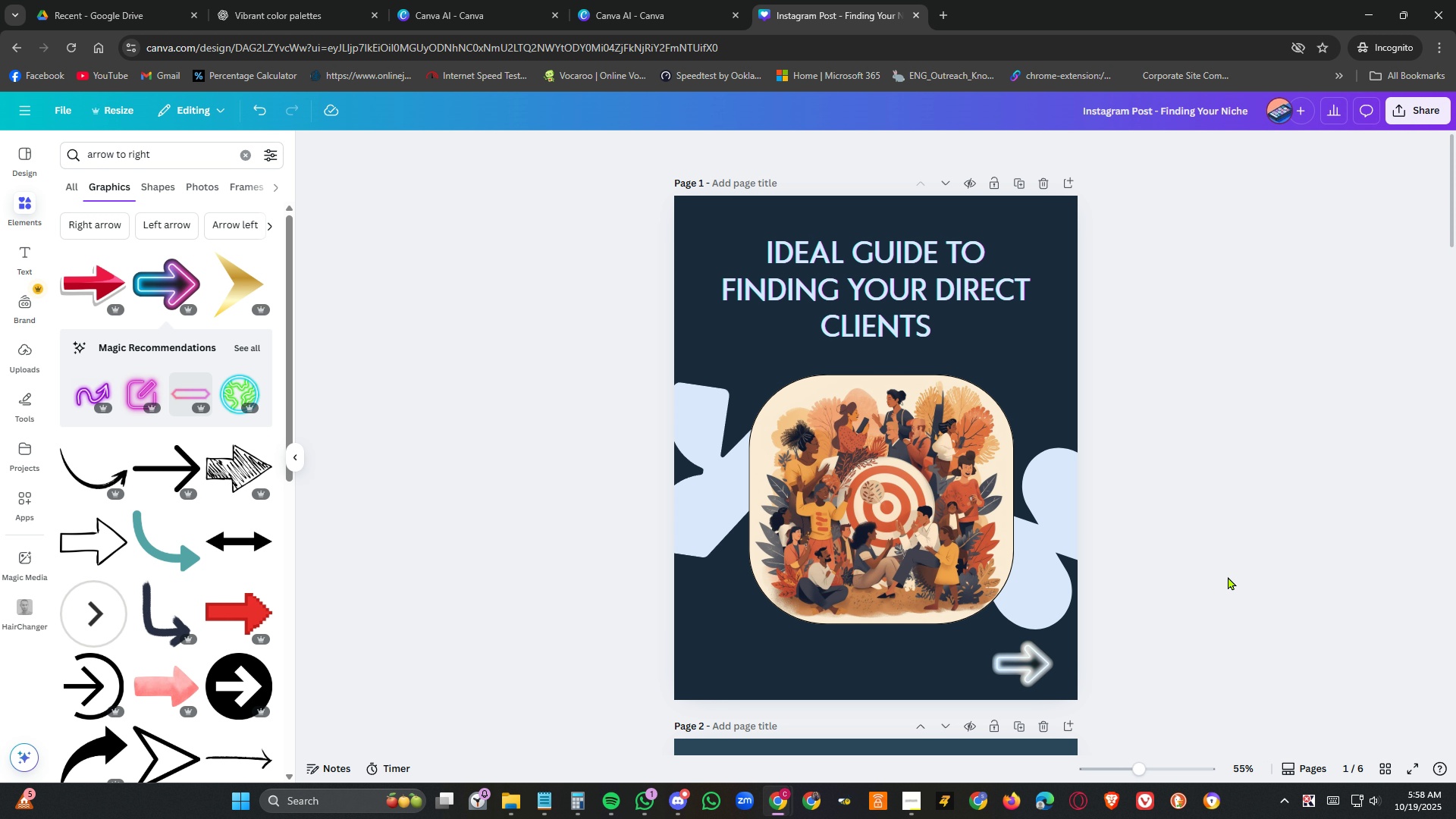 
scroll: coordinate [1228, 576], scroll_direction: down, amount: 8.0
 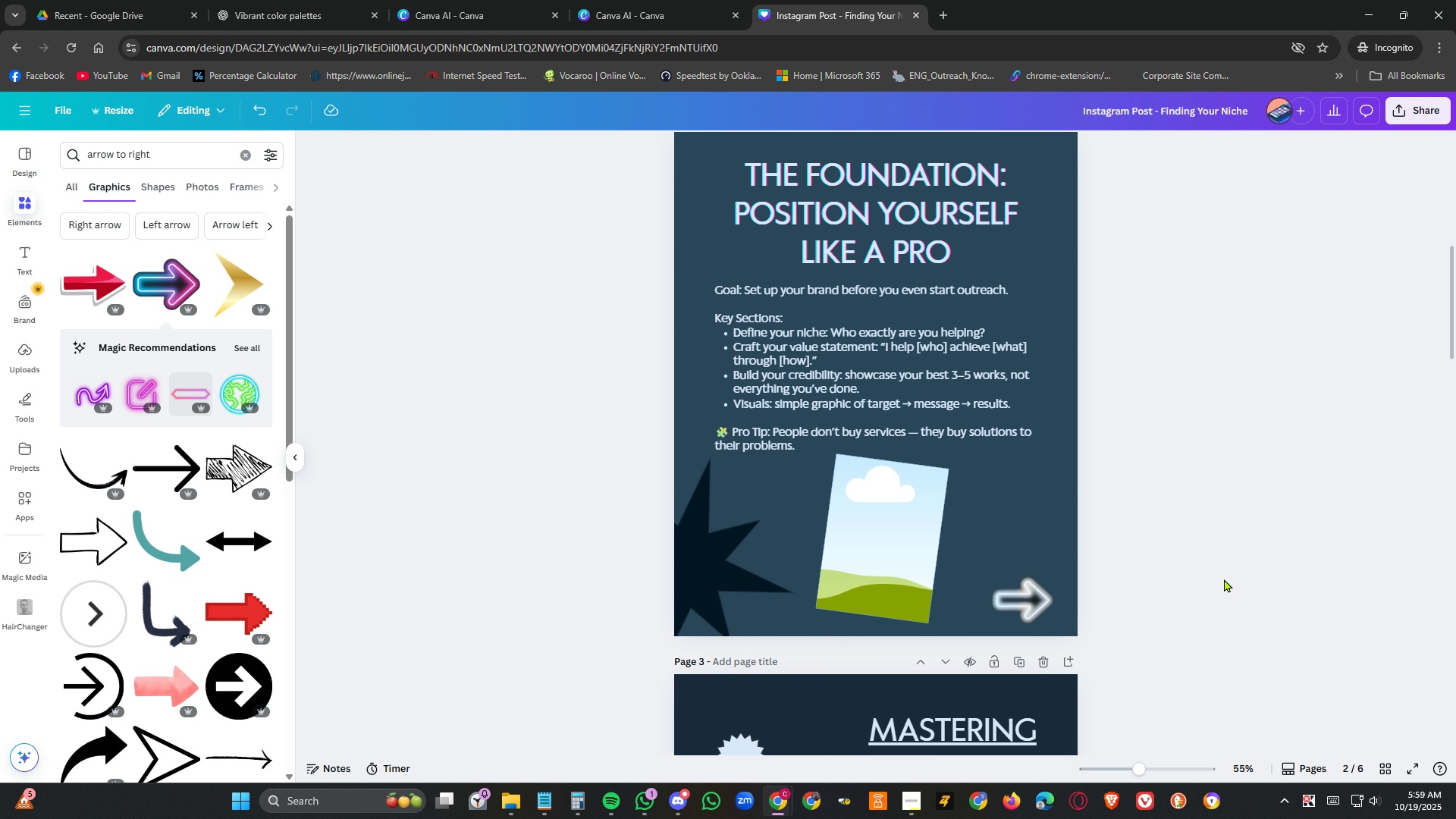 
wait(12.41)
 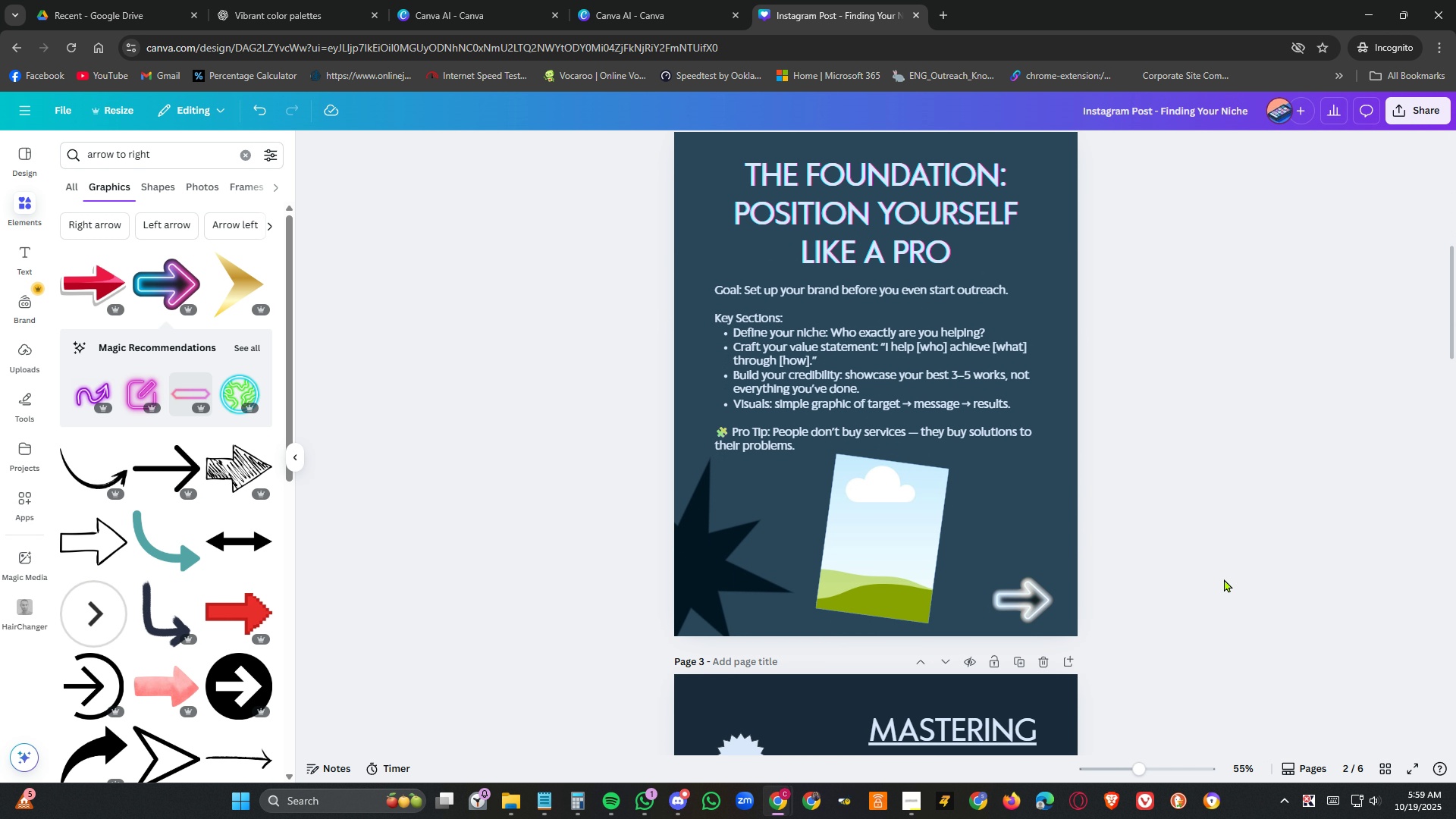 
left_click([284, 0])
 